 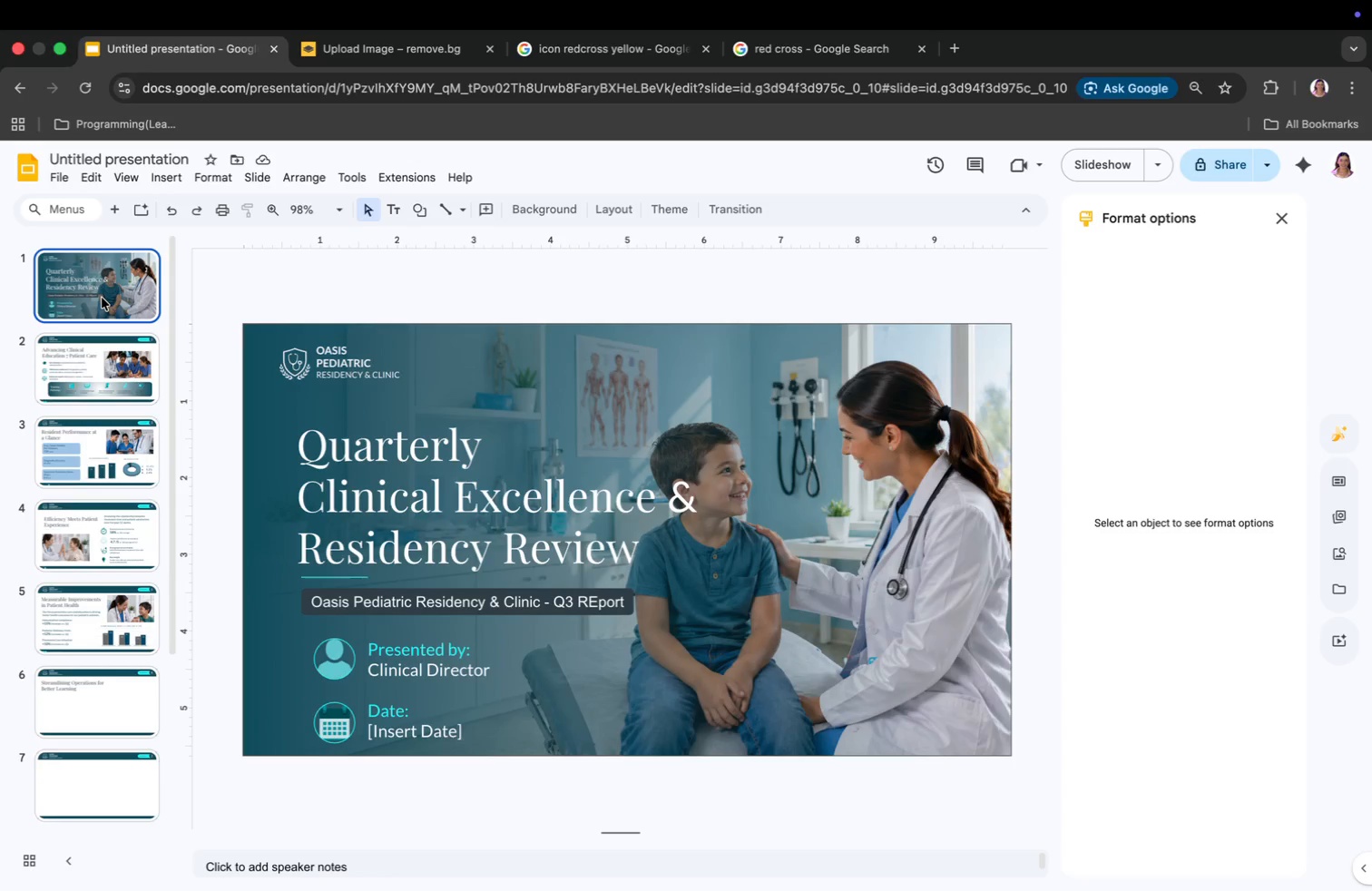 
key(ArrowDown)
 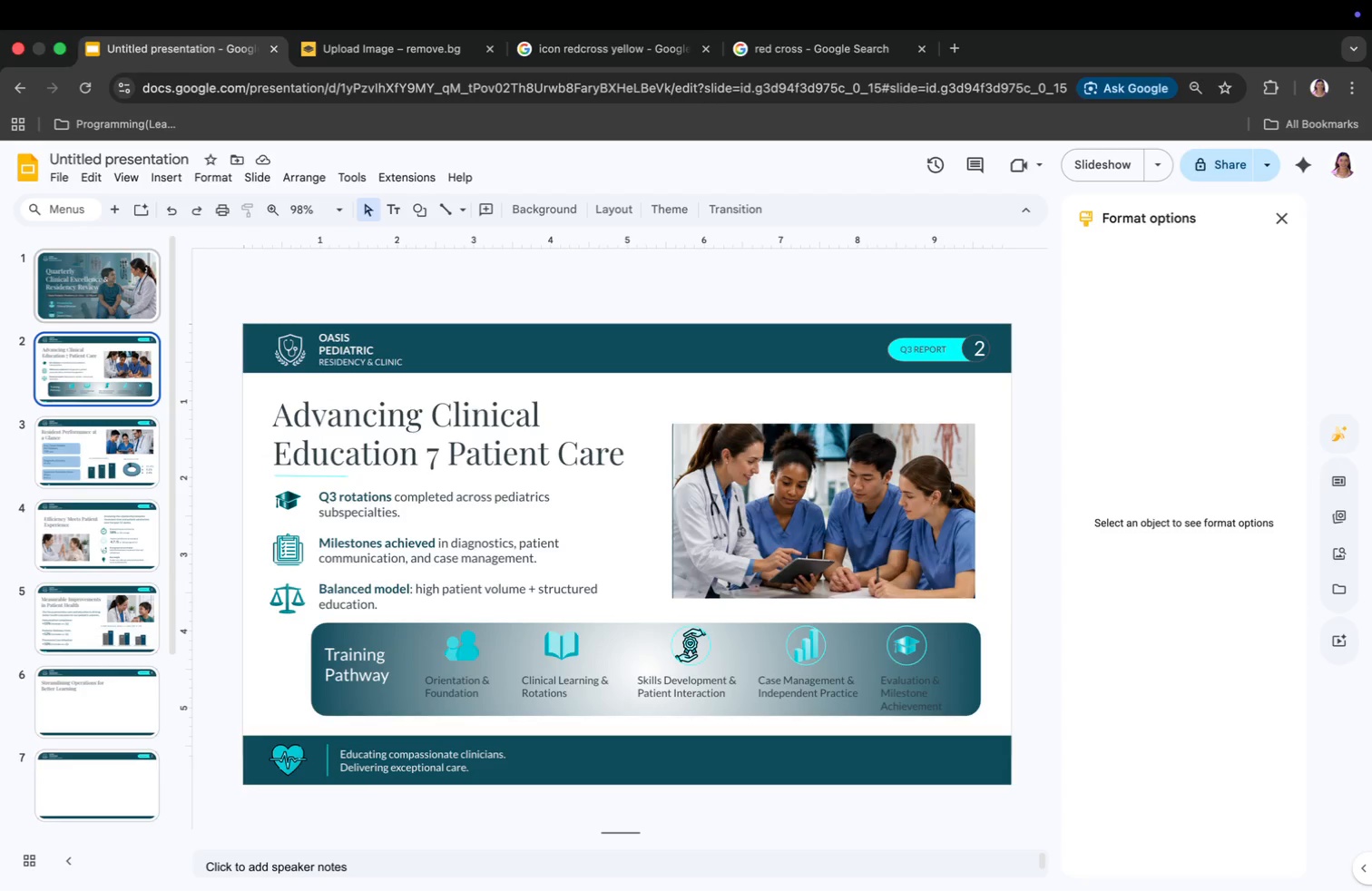 
key(ArrowDown)
 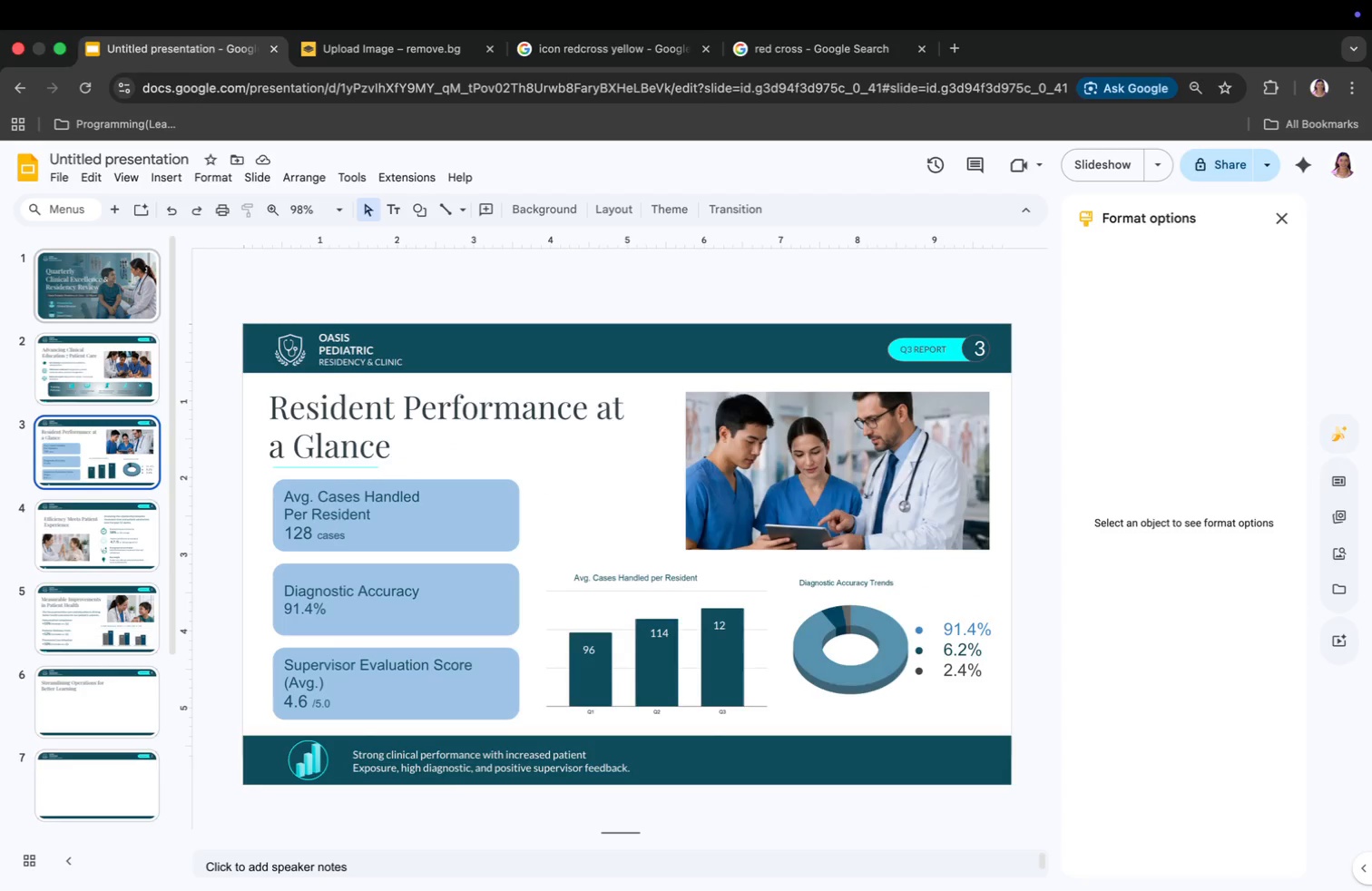 
key(ArrowDown)
 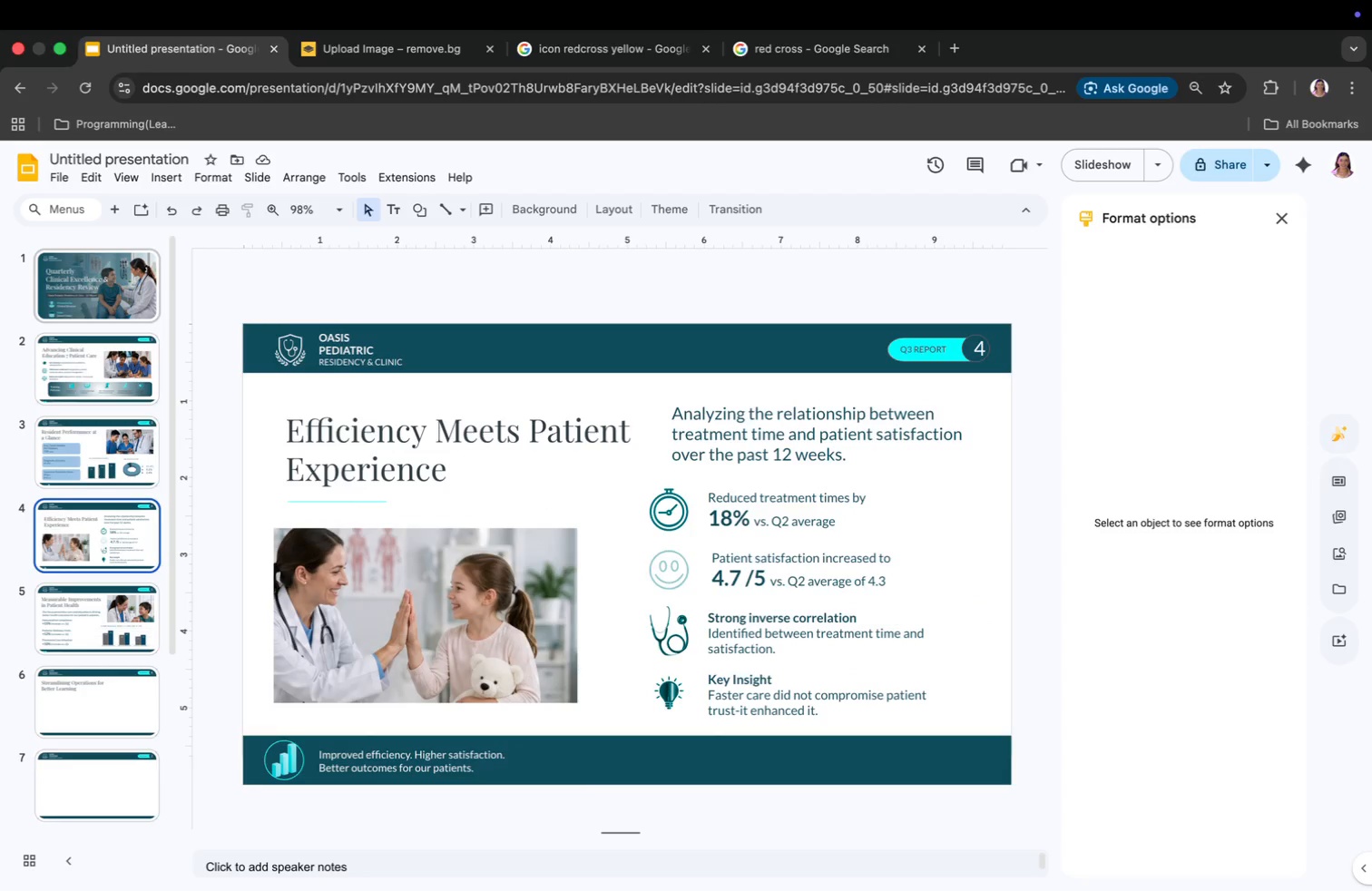 
wait(5.7)
 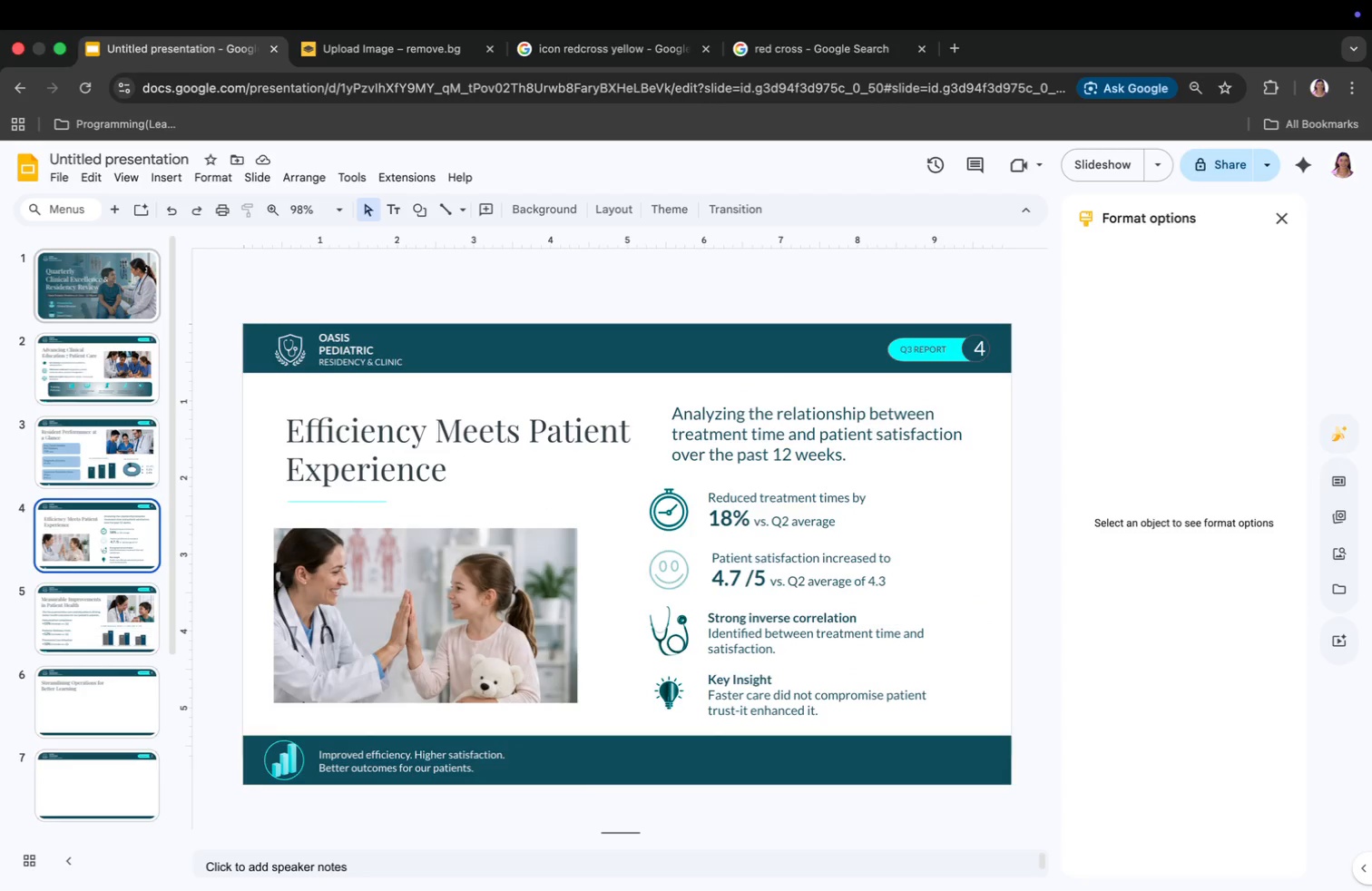 
key(ArrowDown)
 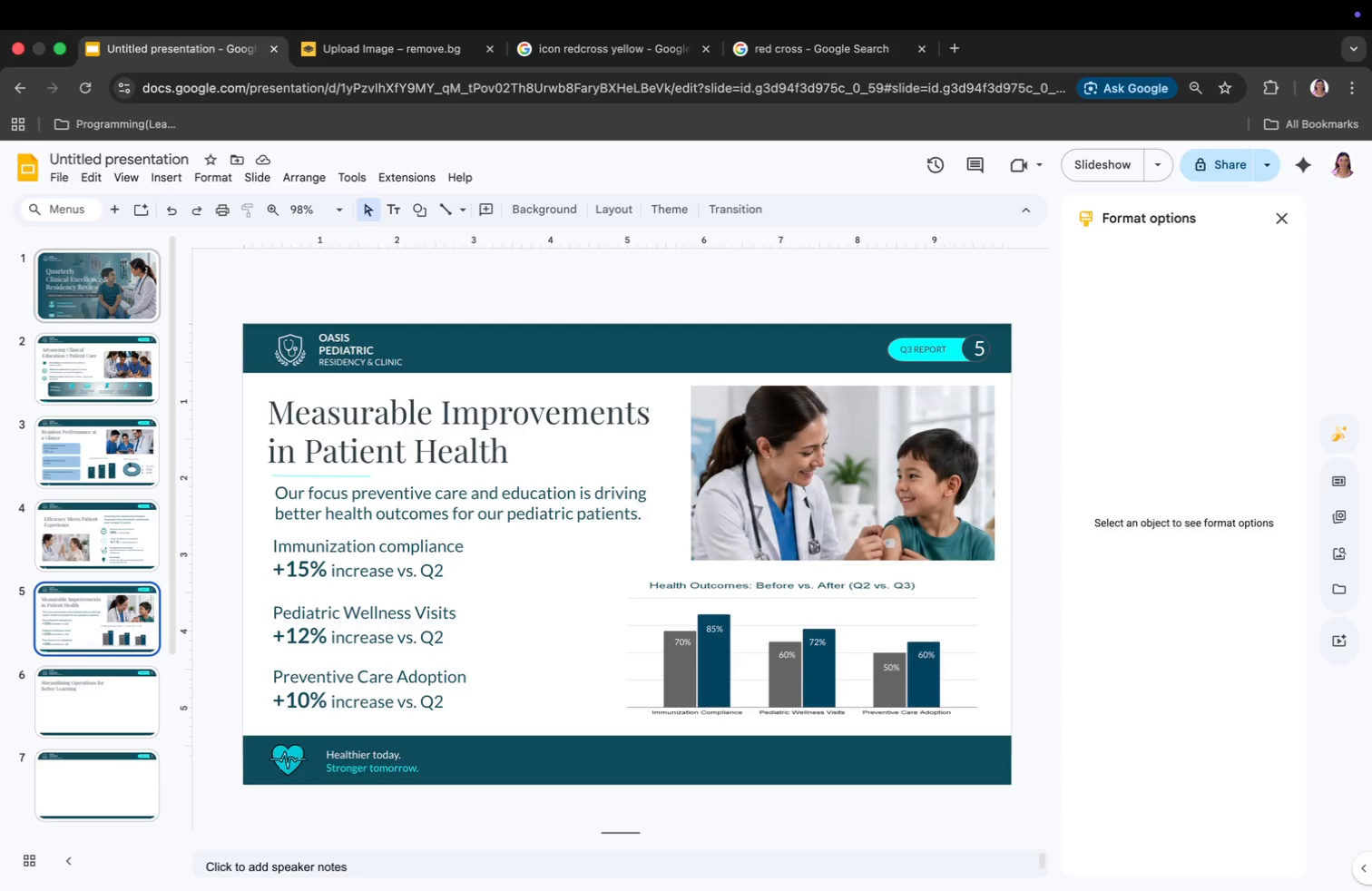 
key(ArrowDown)
 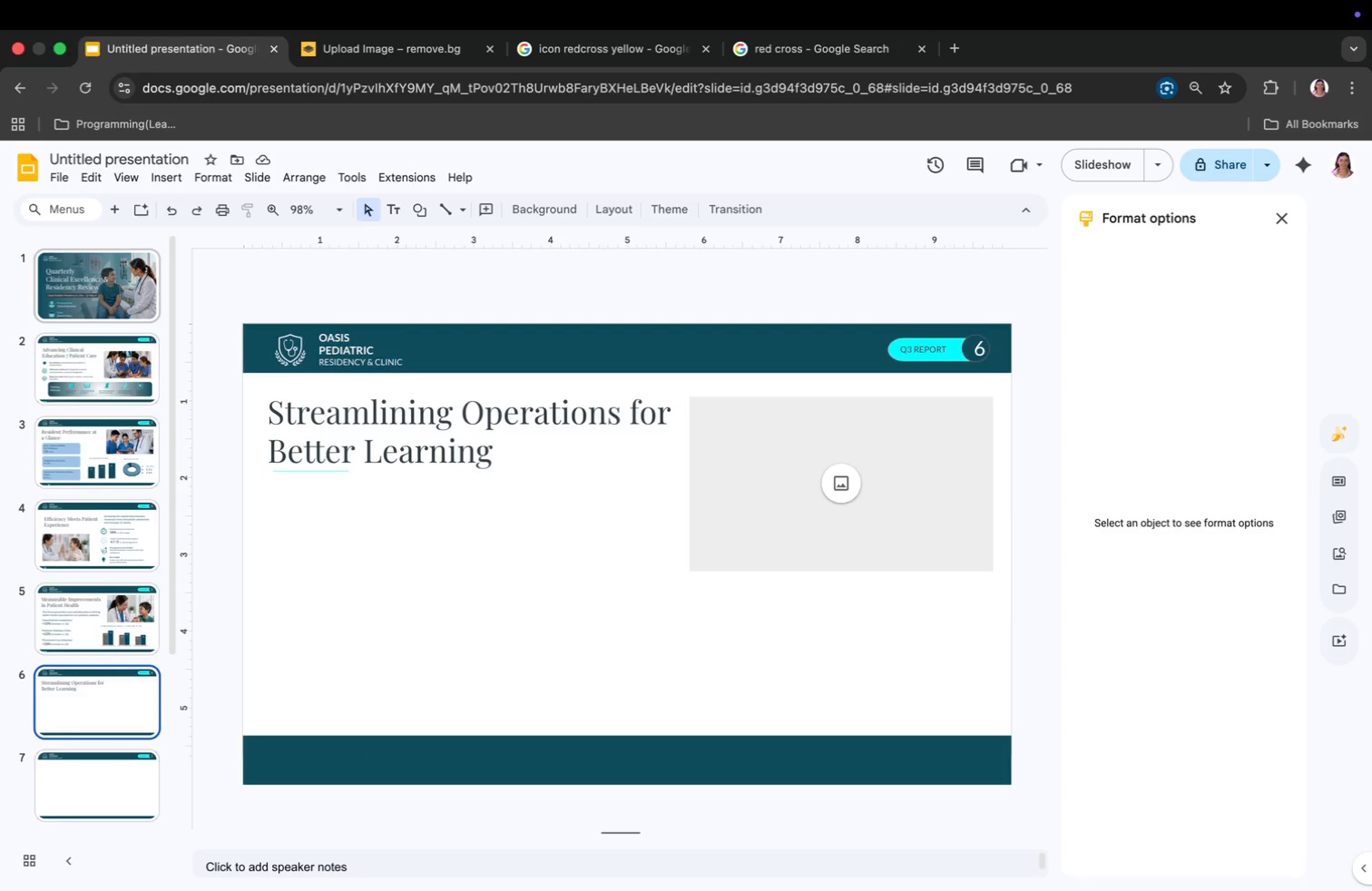 
wait(11.11)
 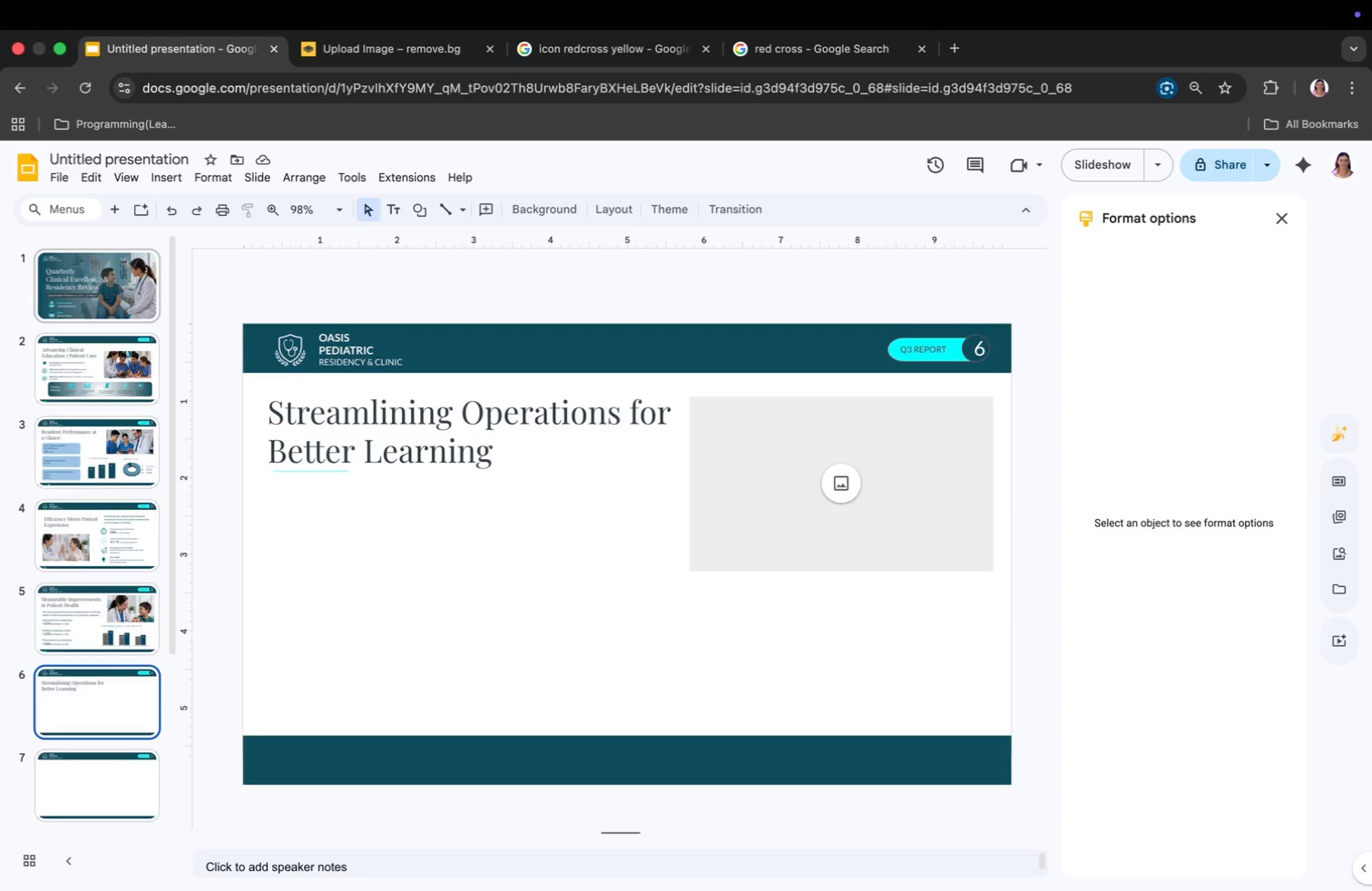 
left_click([172, 179])
 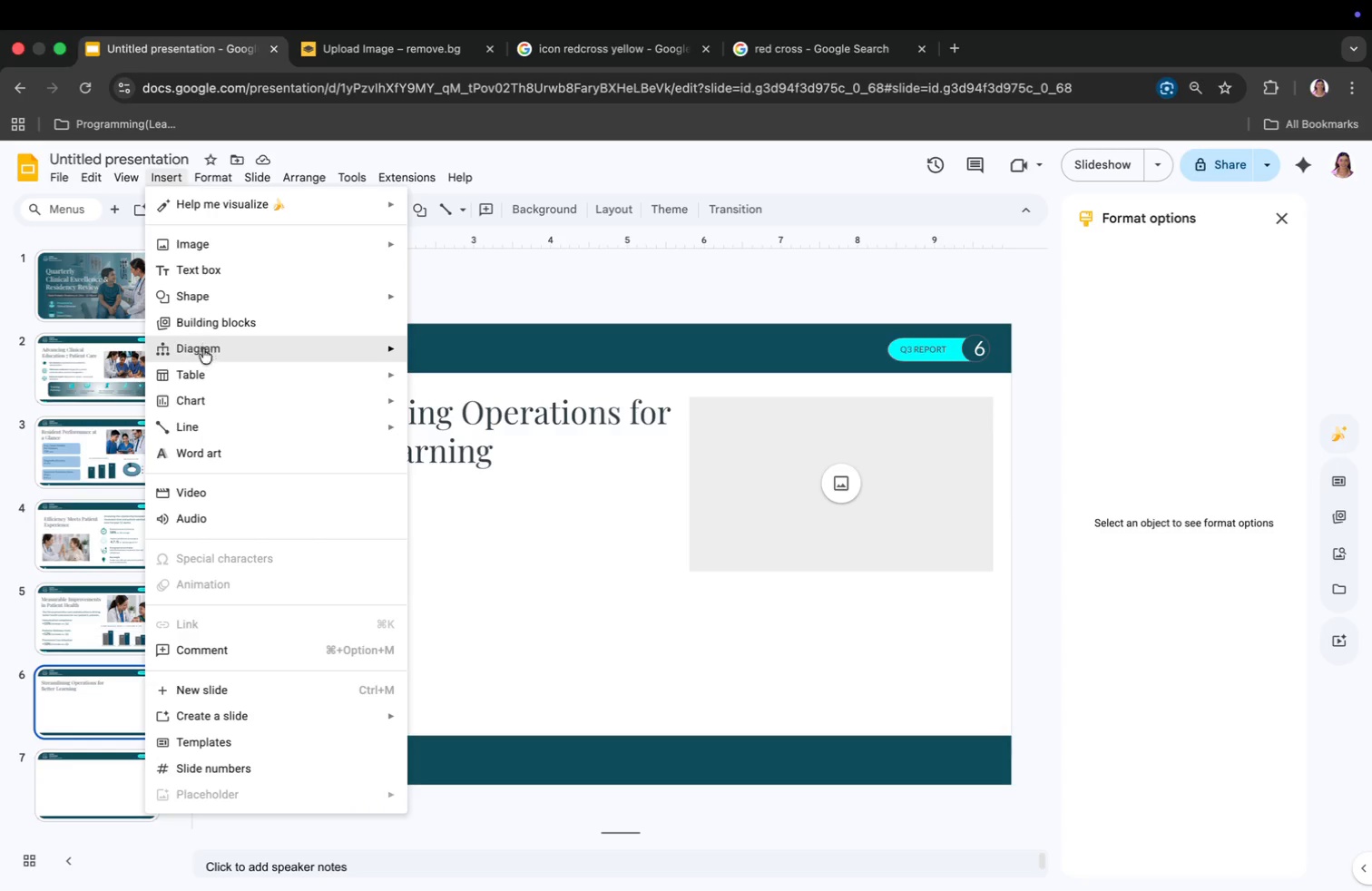 
left_click([203, 371])
 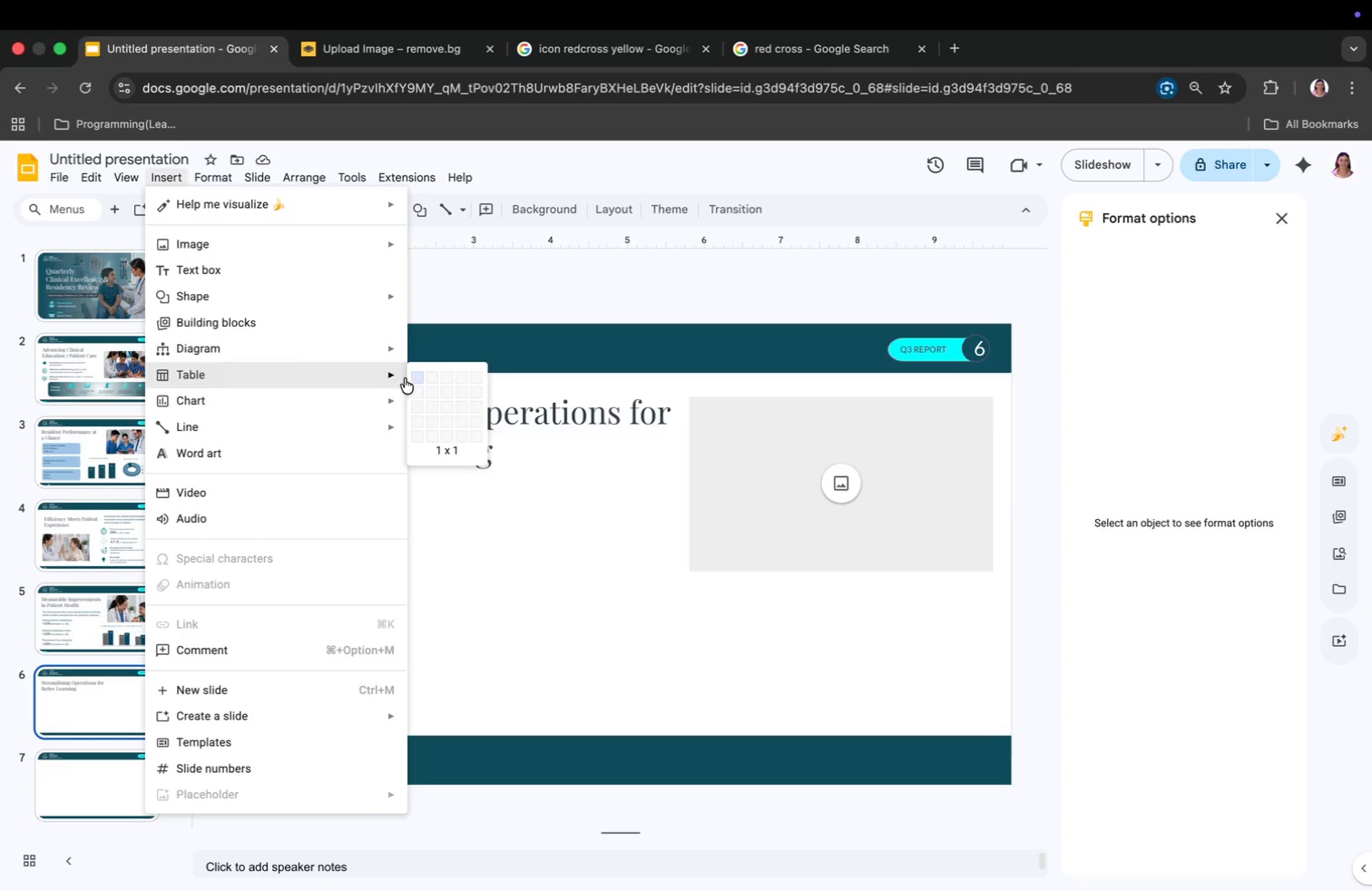 
left_click([422, 404])
 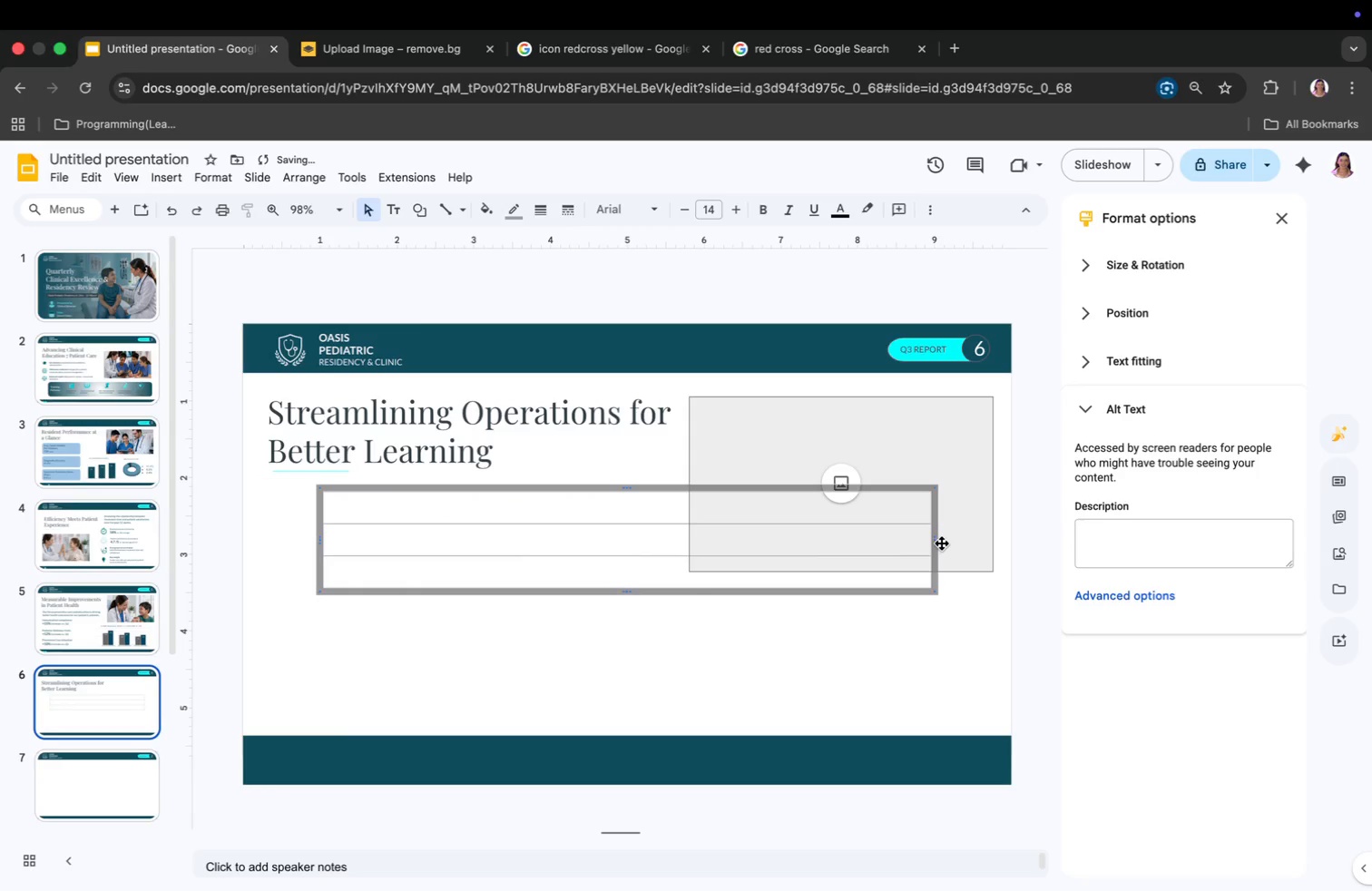 
left_click_drag(start_coordinate=[936, 541], to_coordinate=[685, 554])
 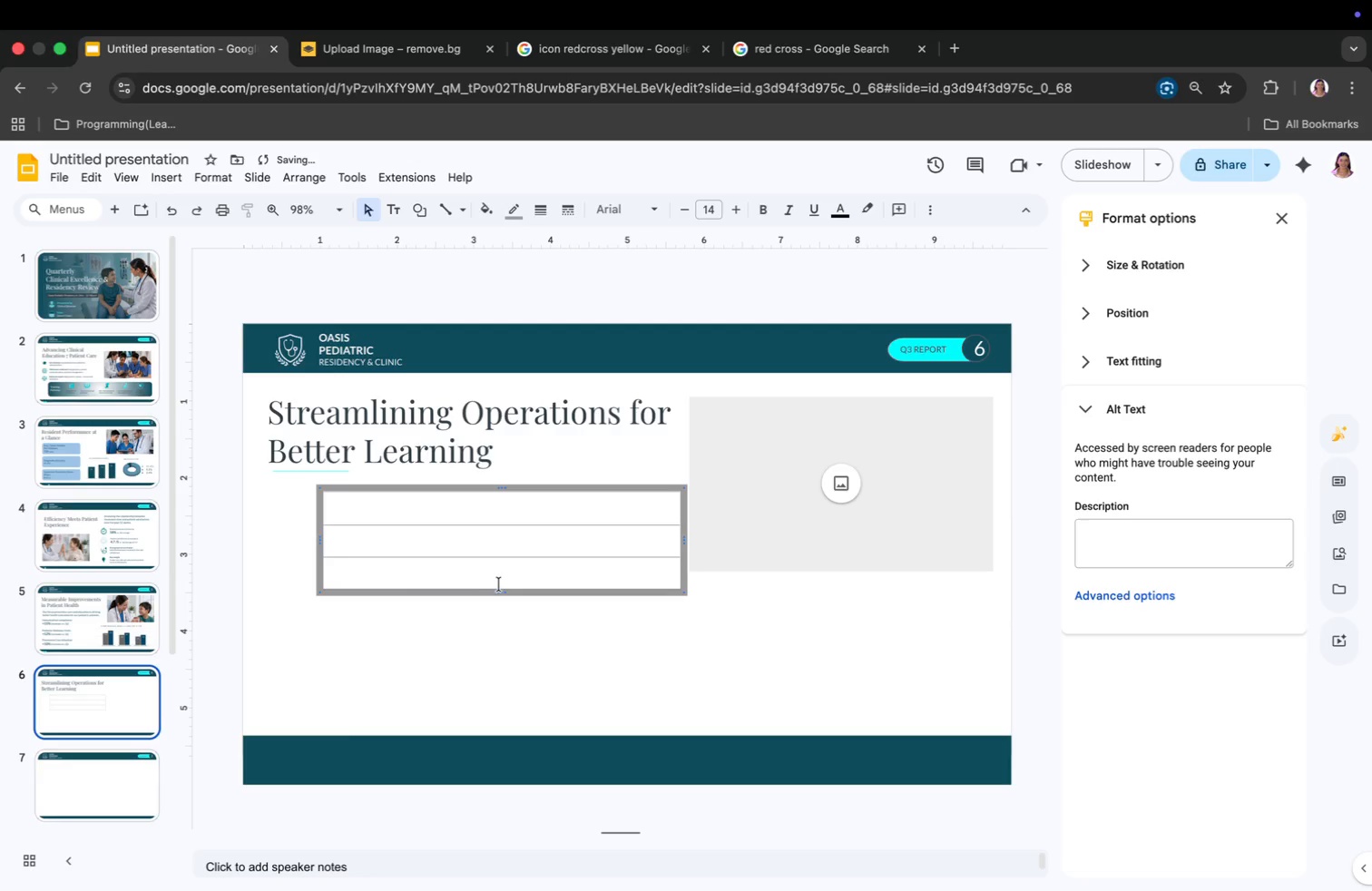 
left_click_drag(start_coordinate=[504, 573], to_coordinate=[466, 593])
 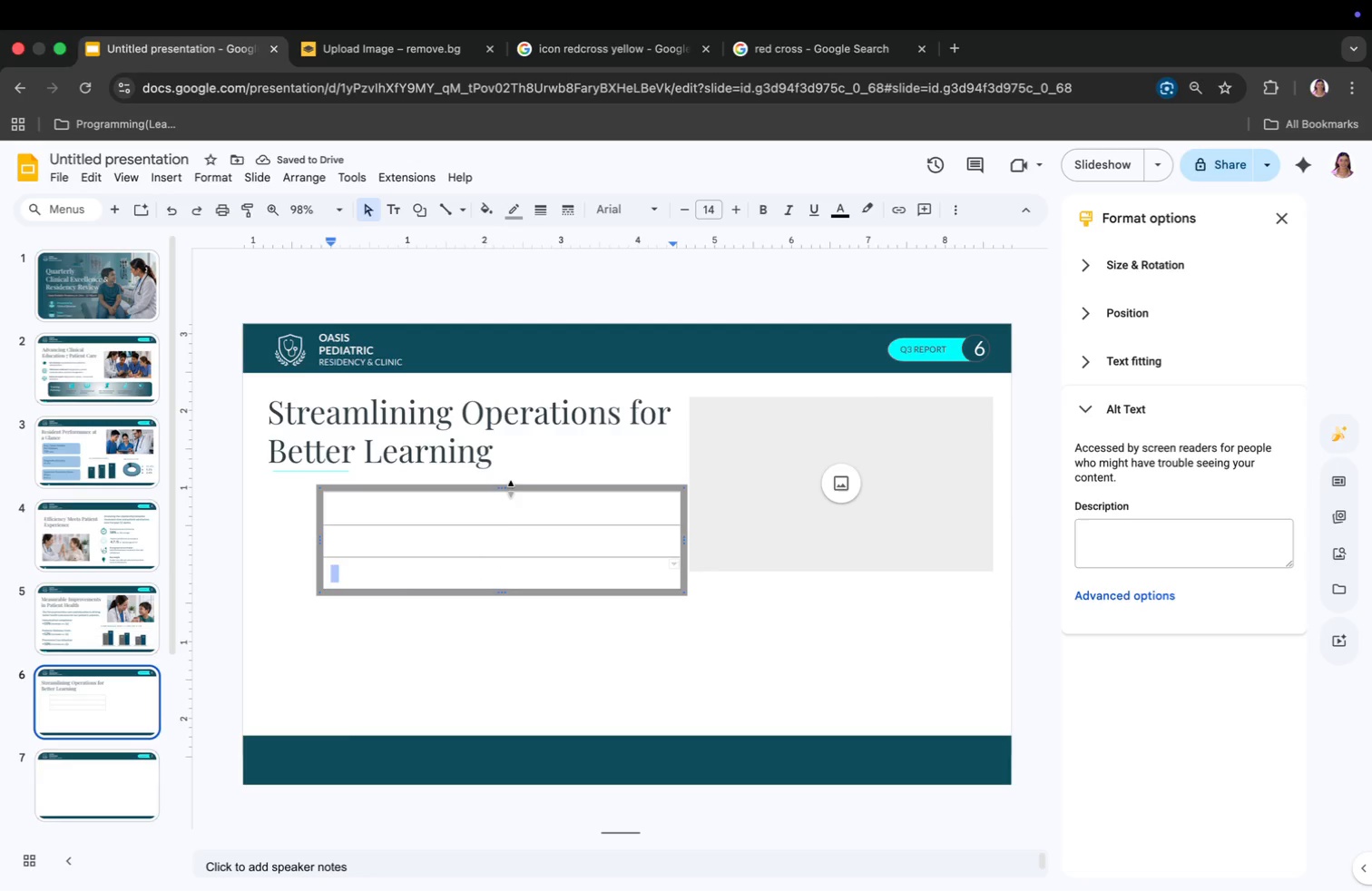 
left_click_drag(start_coordinate=[514, 487], to_coordinate=[455, 622])
 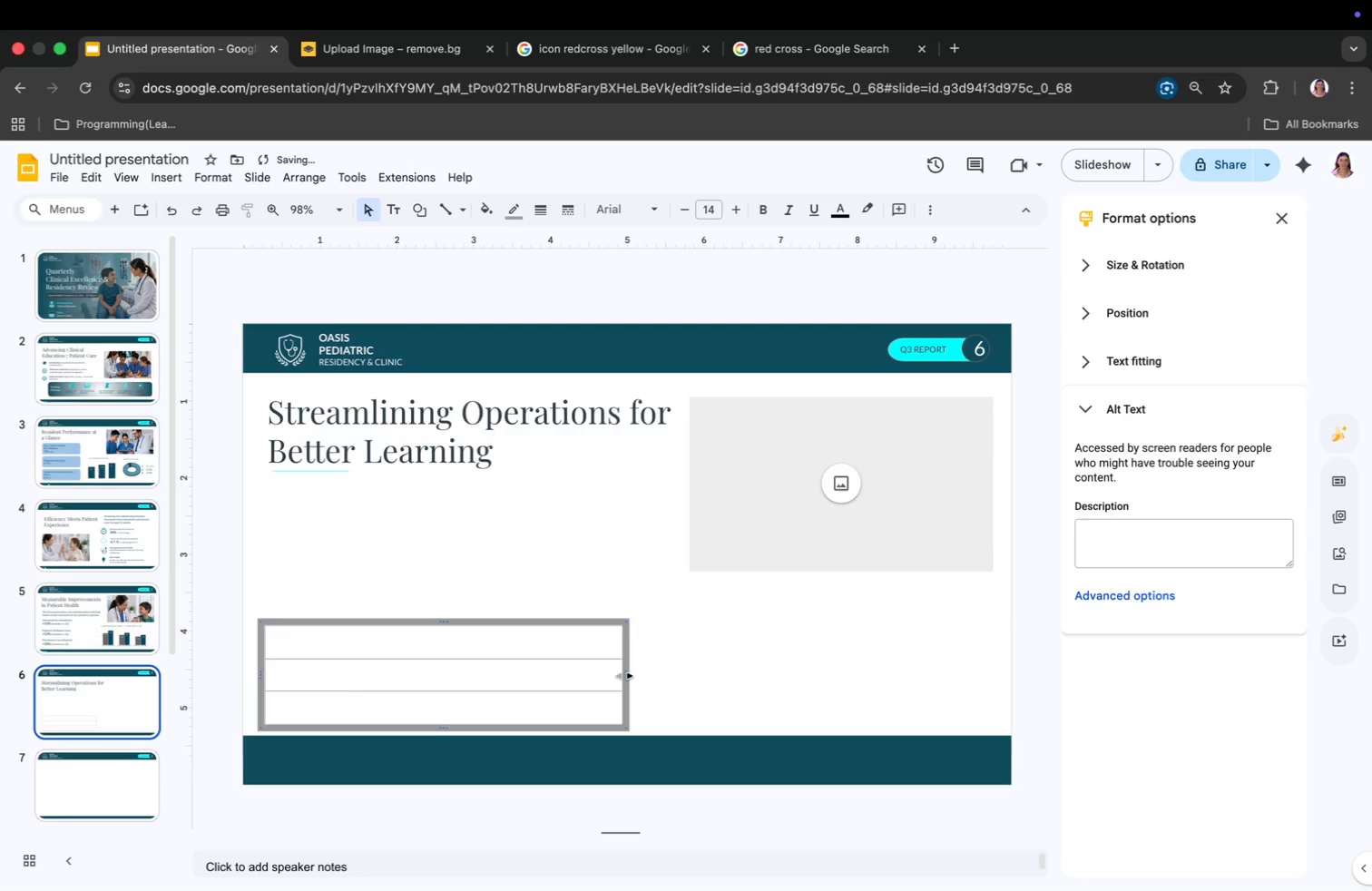 
left_click_drag(start_coordinate=[627, 676], to_coordinate=[581, 678])
 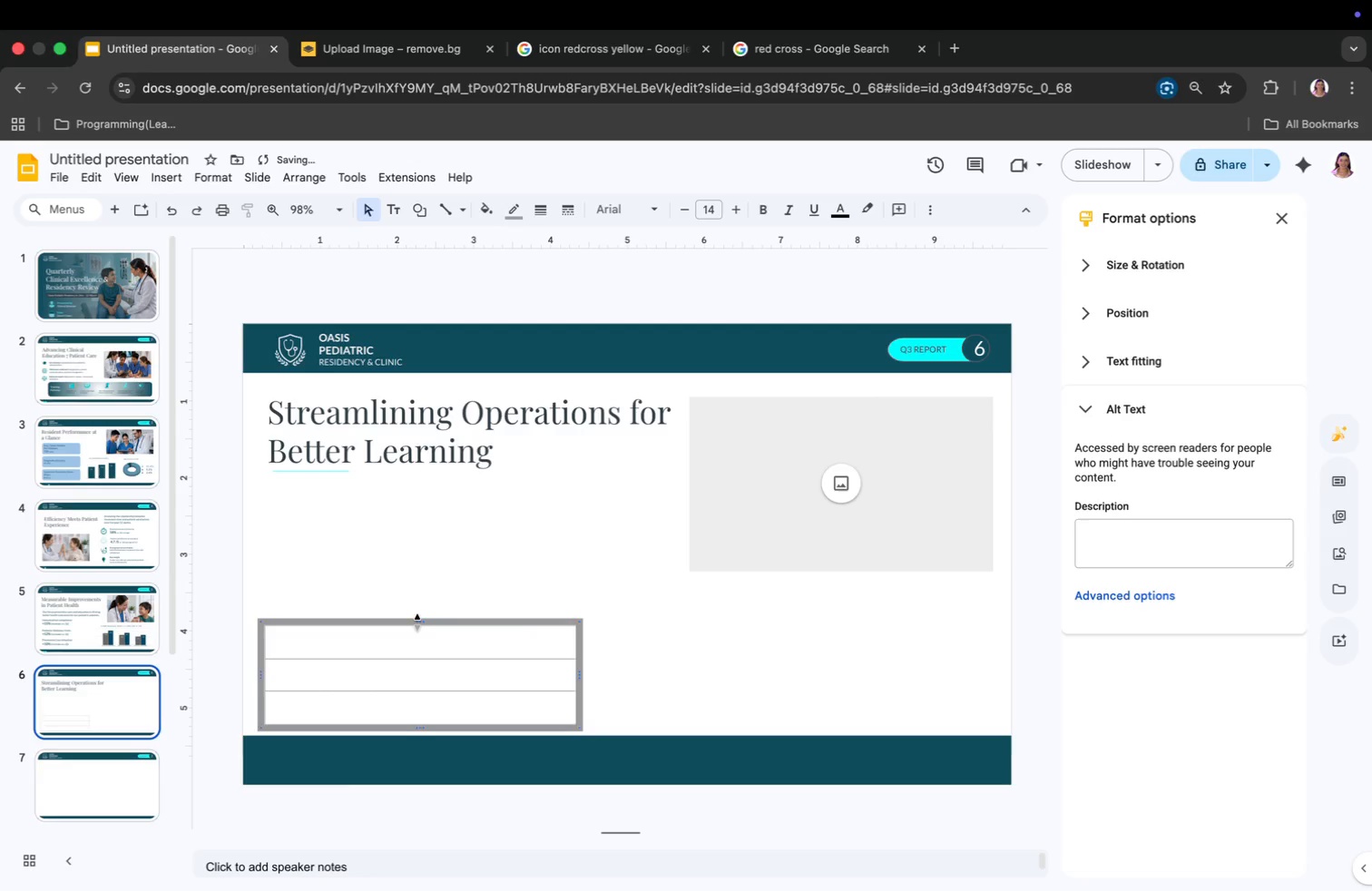 
left_click_drag(start_coordinate=[417, 622], to_coordinate=[417, 548])
 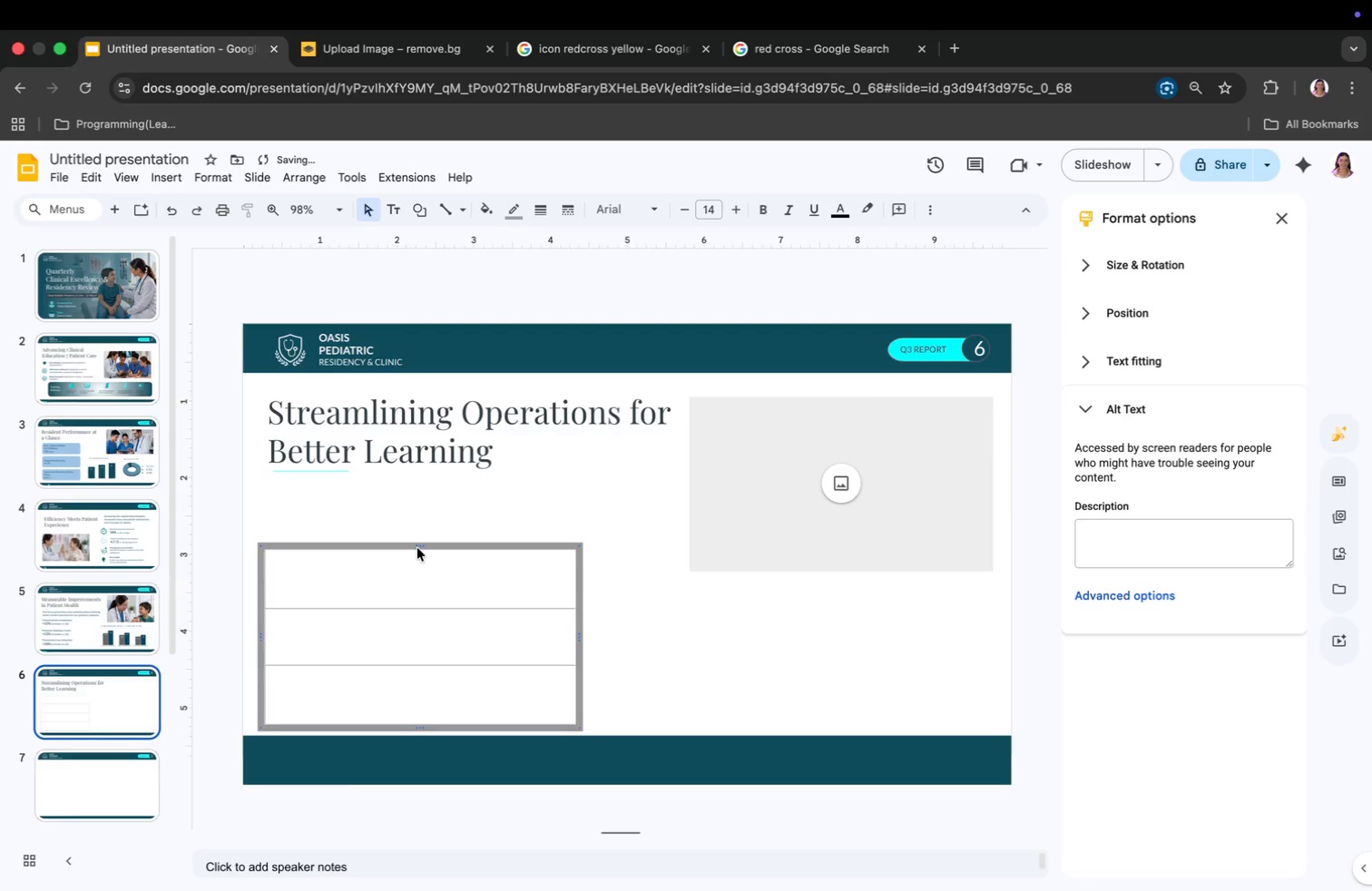 
left_click([315, 500])
 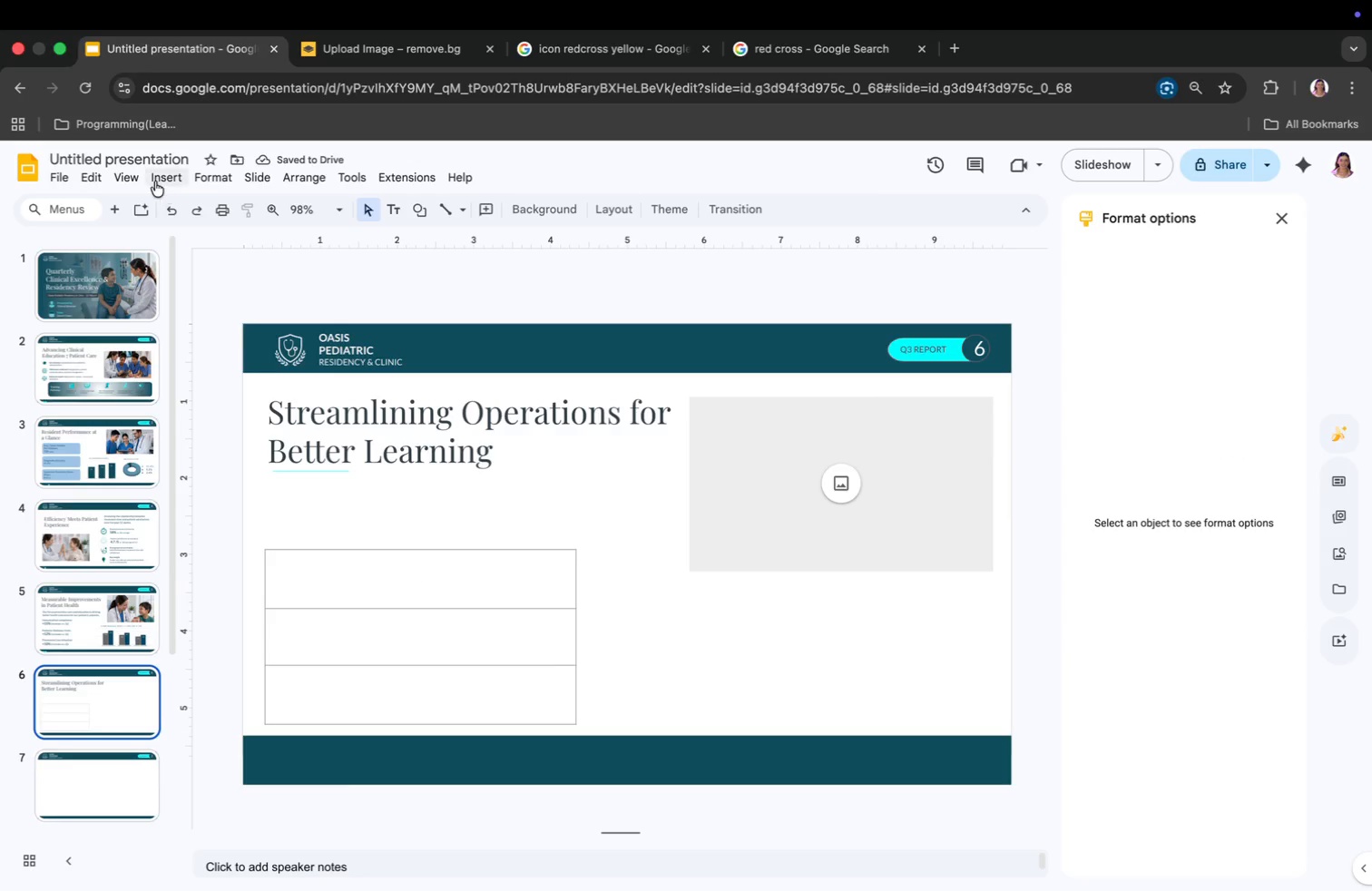 
left_click([155, 181])
 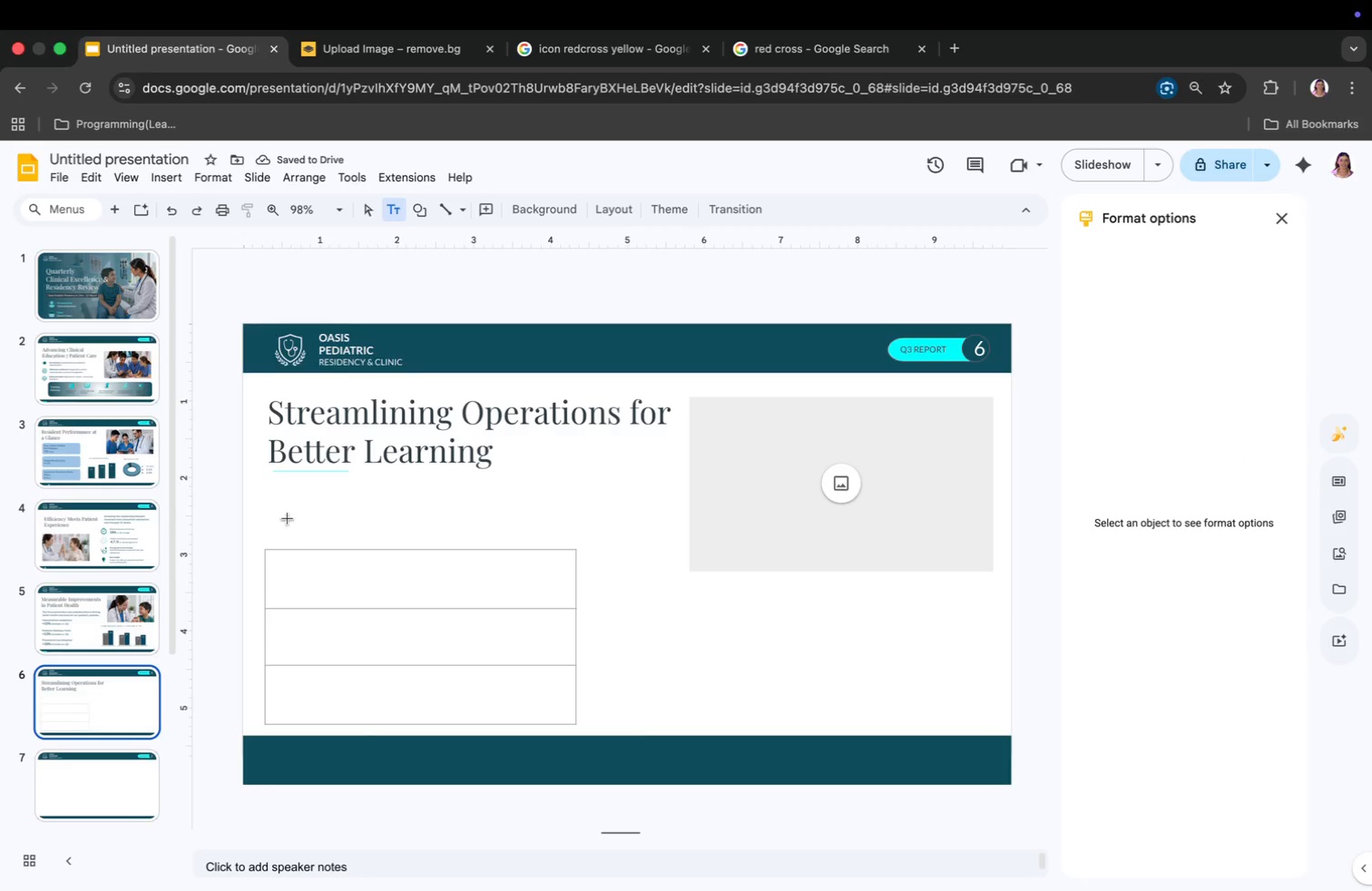 
left_click([285, 499])
 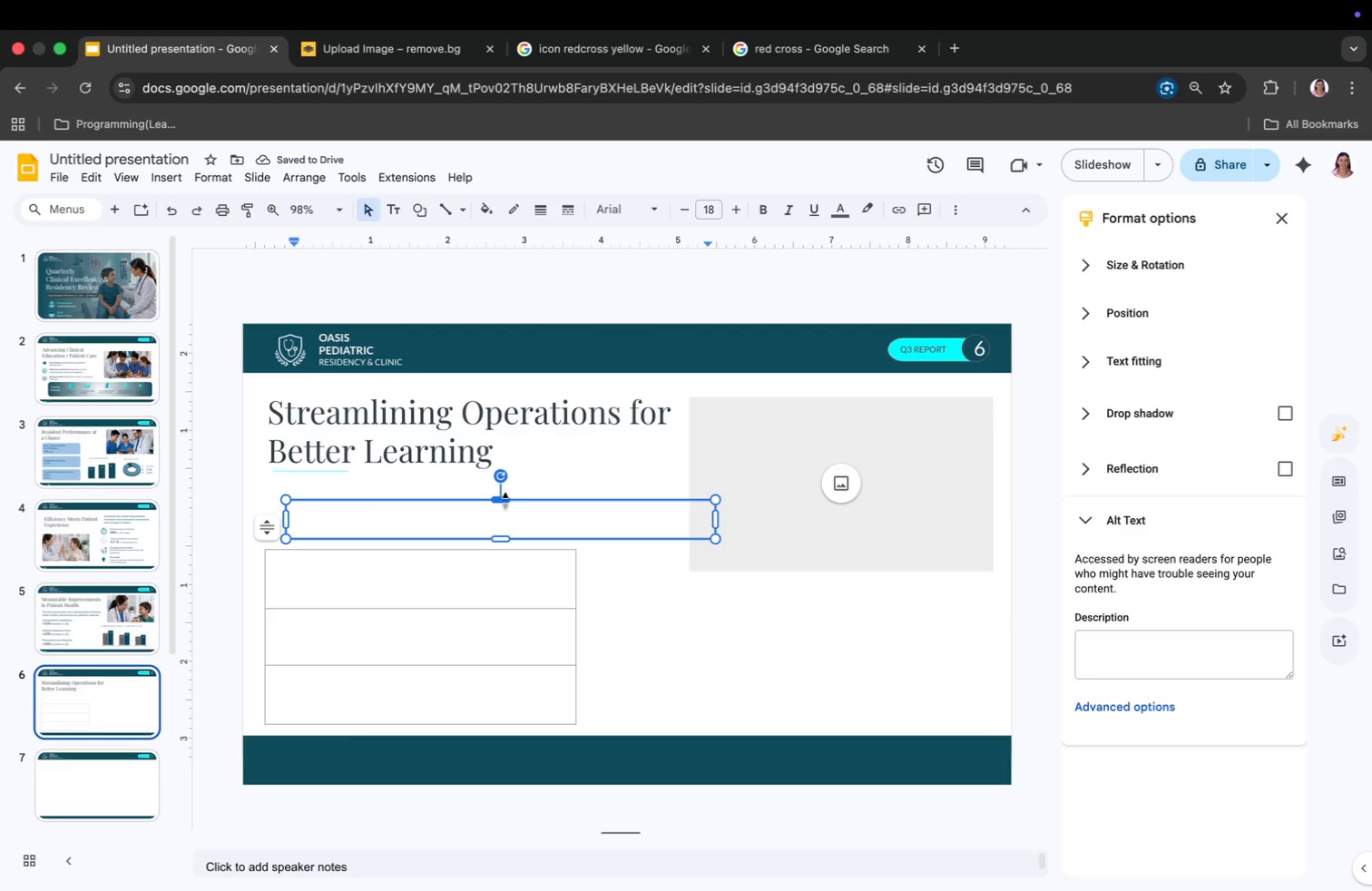 
left_click_drag(start_coordinate=[502, 505], to_coordinate=[485, 479])
 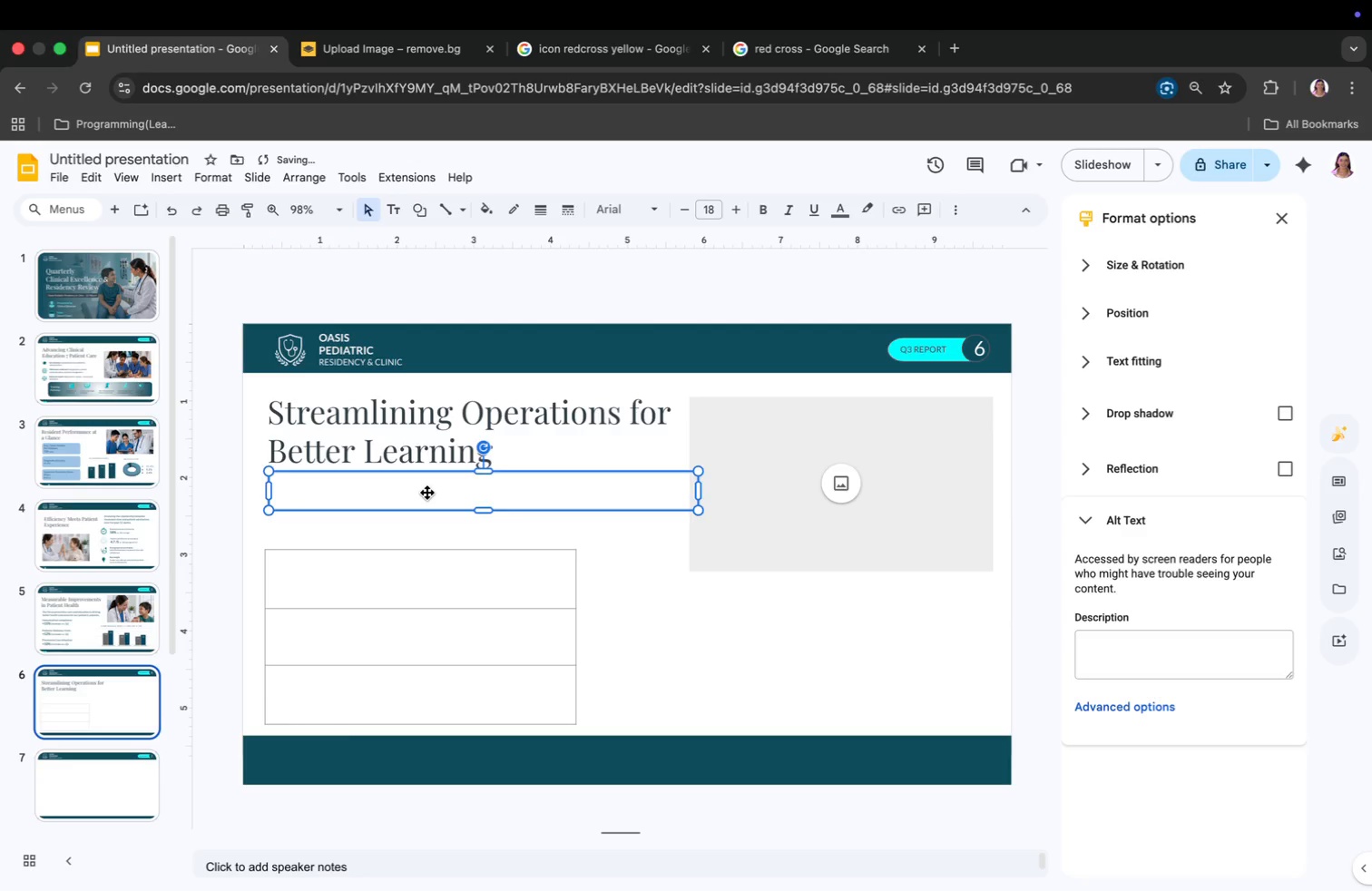 
double_click([427, 493])
 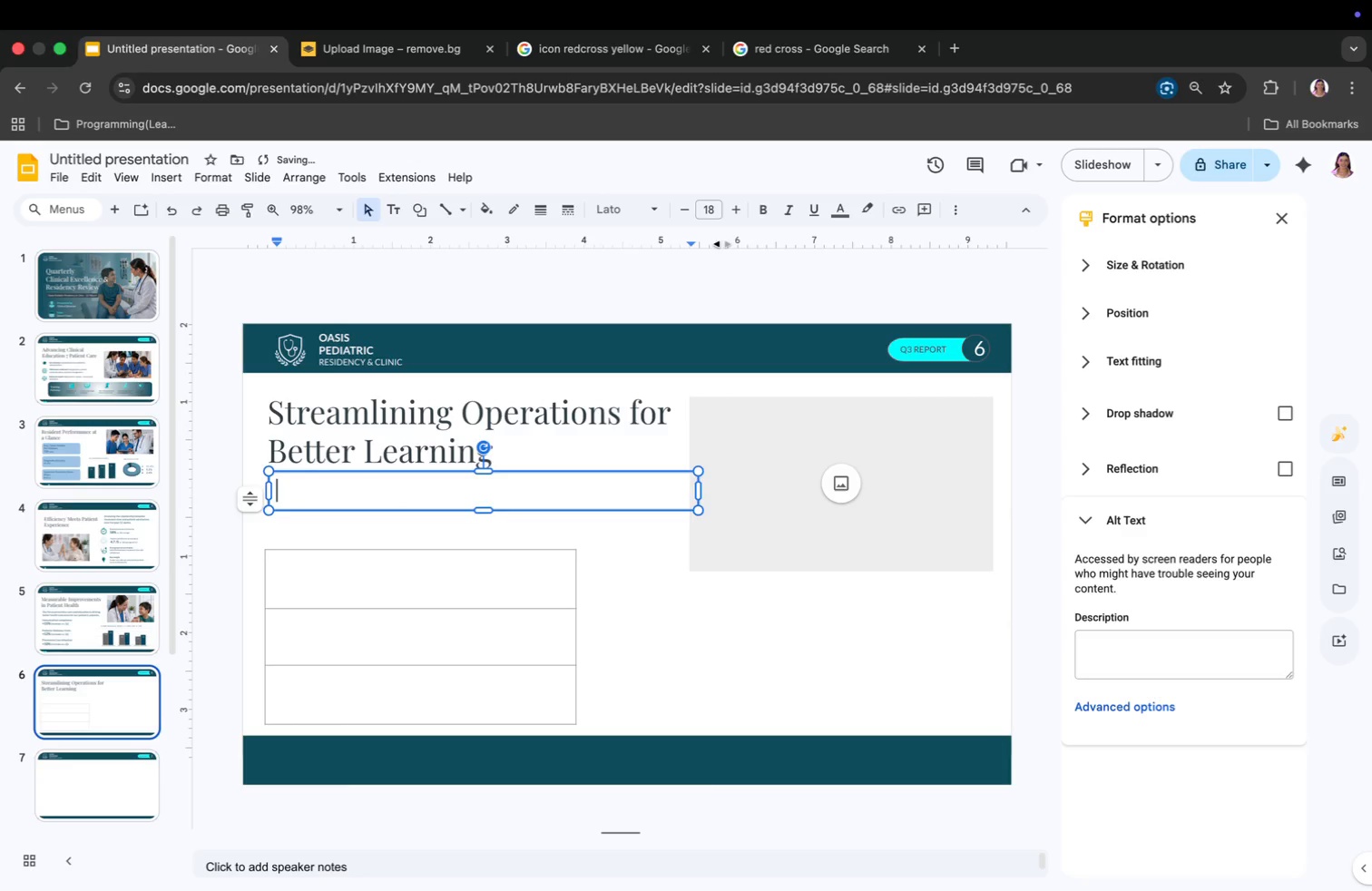 
hold_key(key=1, duration=0.59)
 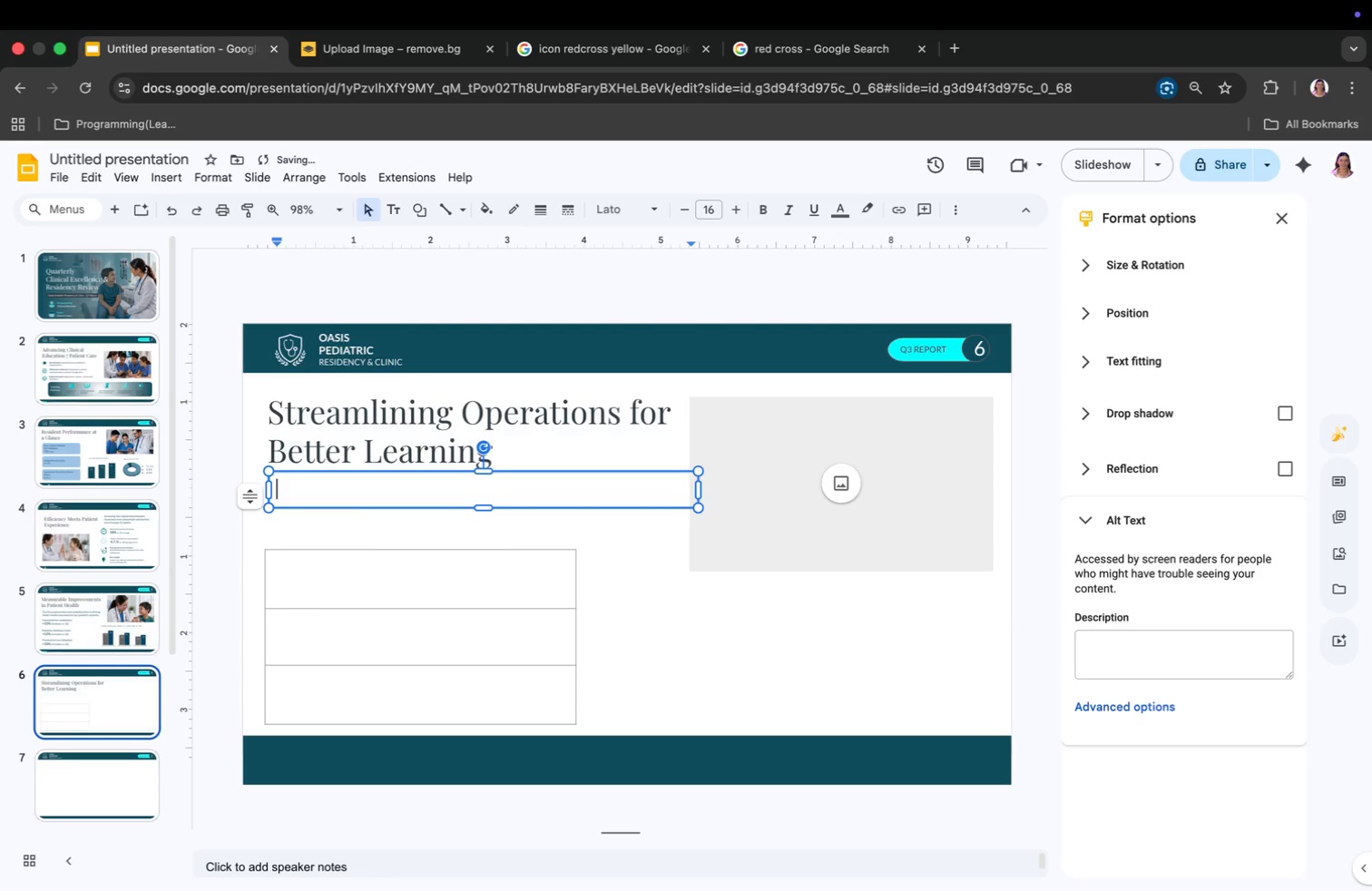 
key(6)
 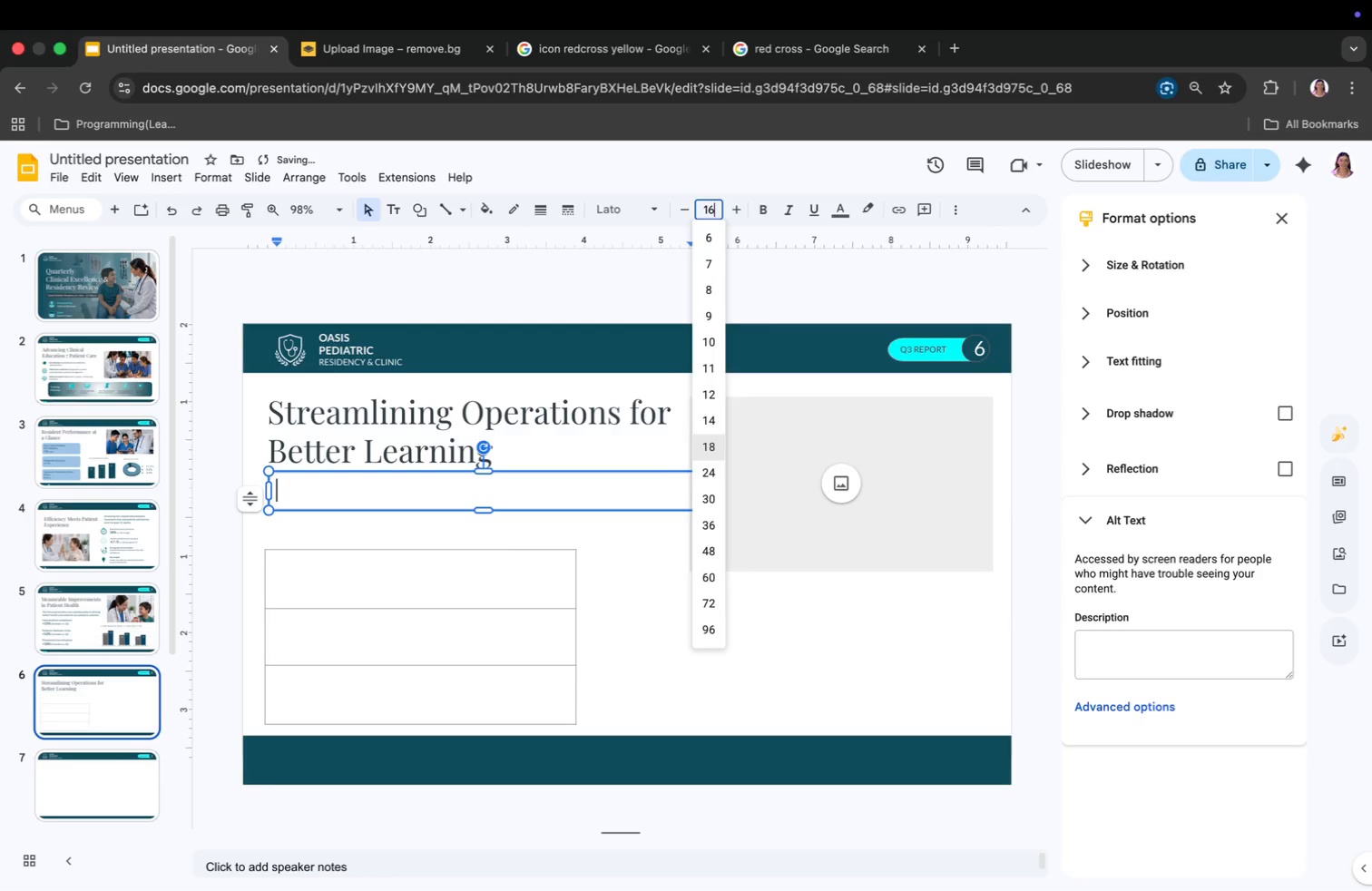 
key(Enter)
 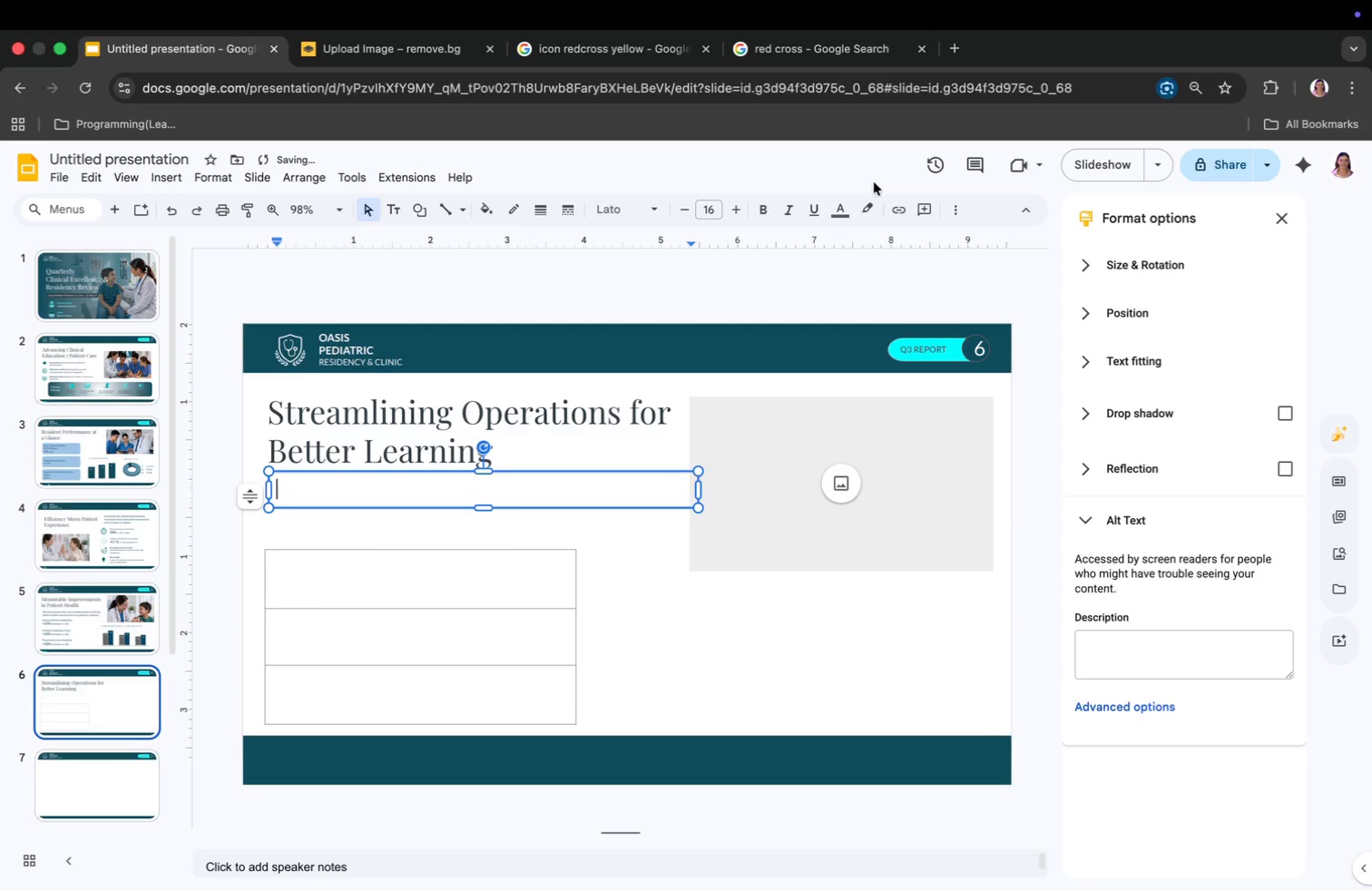 
left_click([839, 211])
 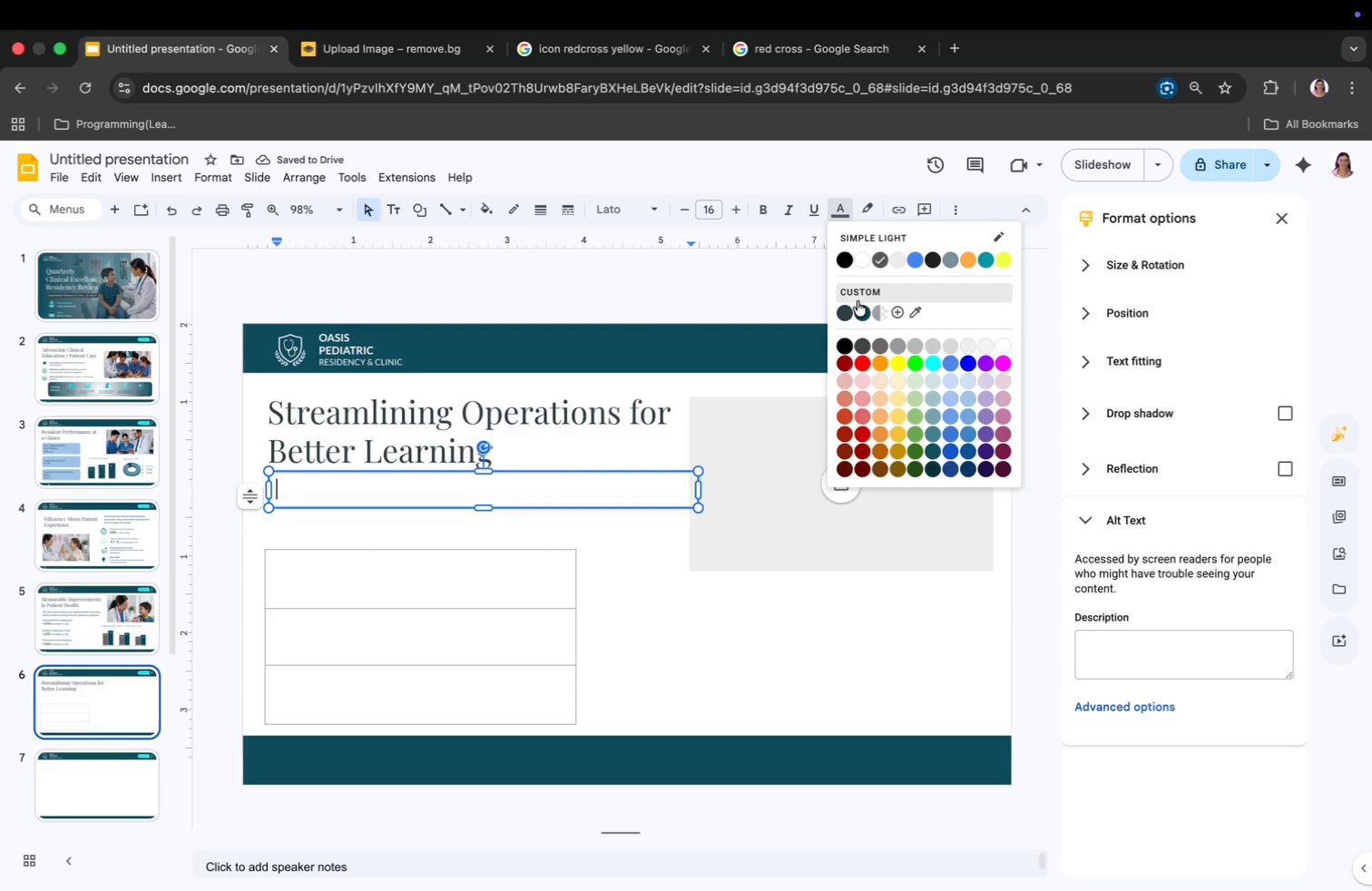 
left_click([862, 311])
 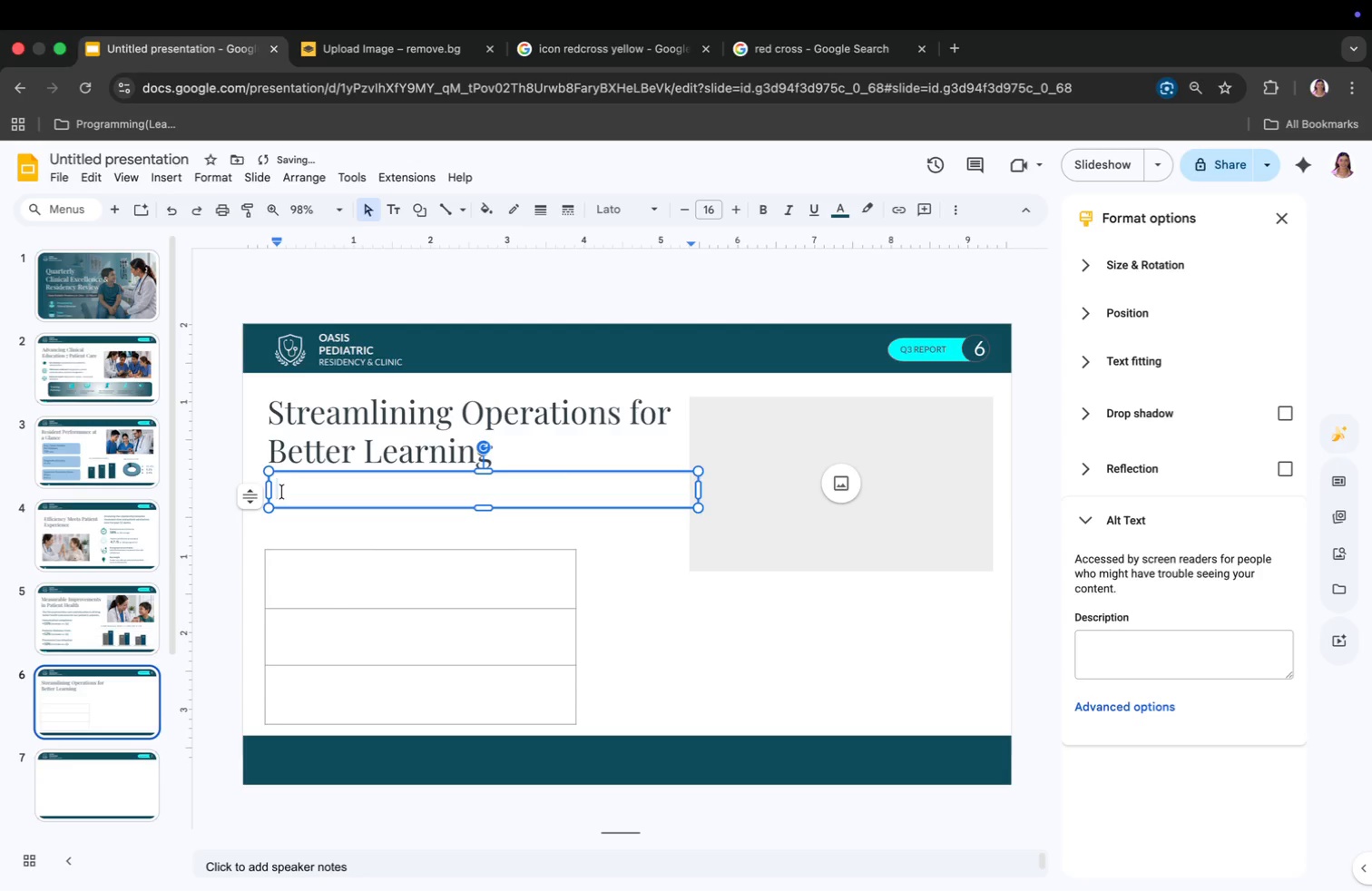 
left_click([282, 492])
 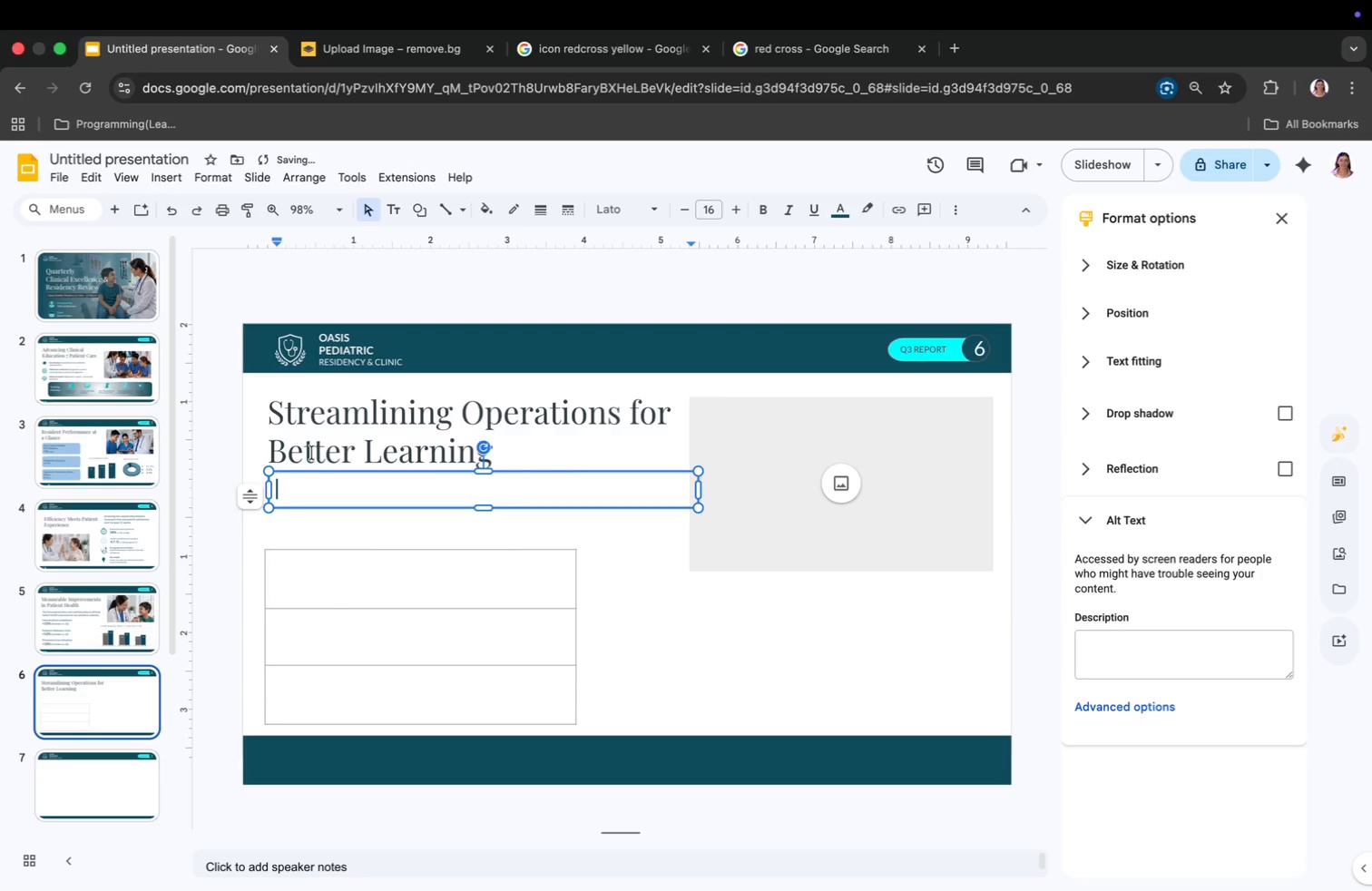 
left_click([321, 444])
 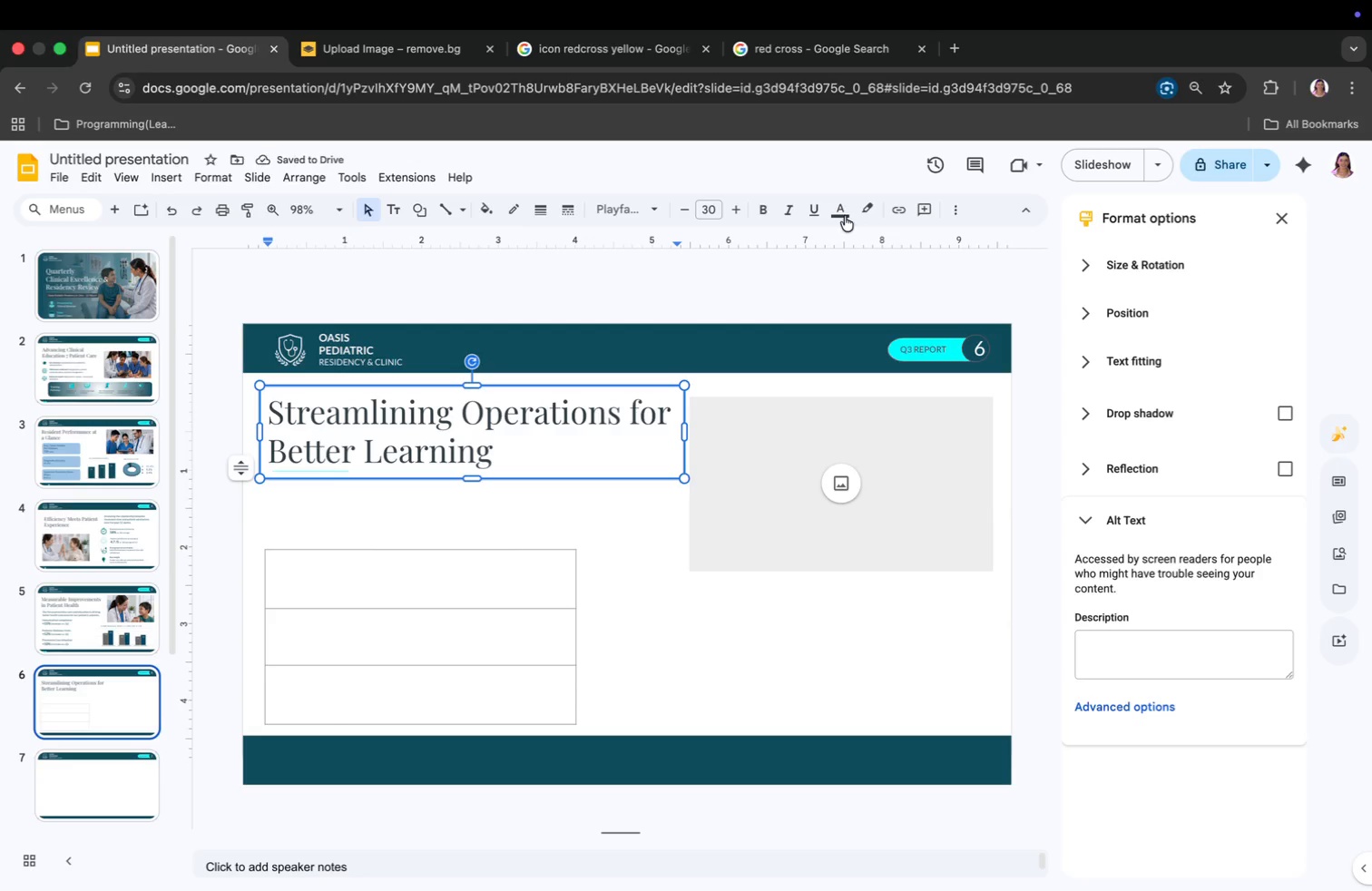 
left_click([839, 207])
 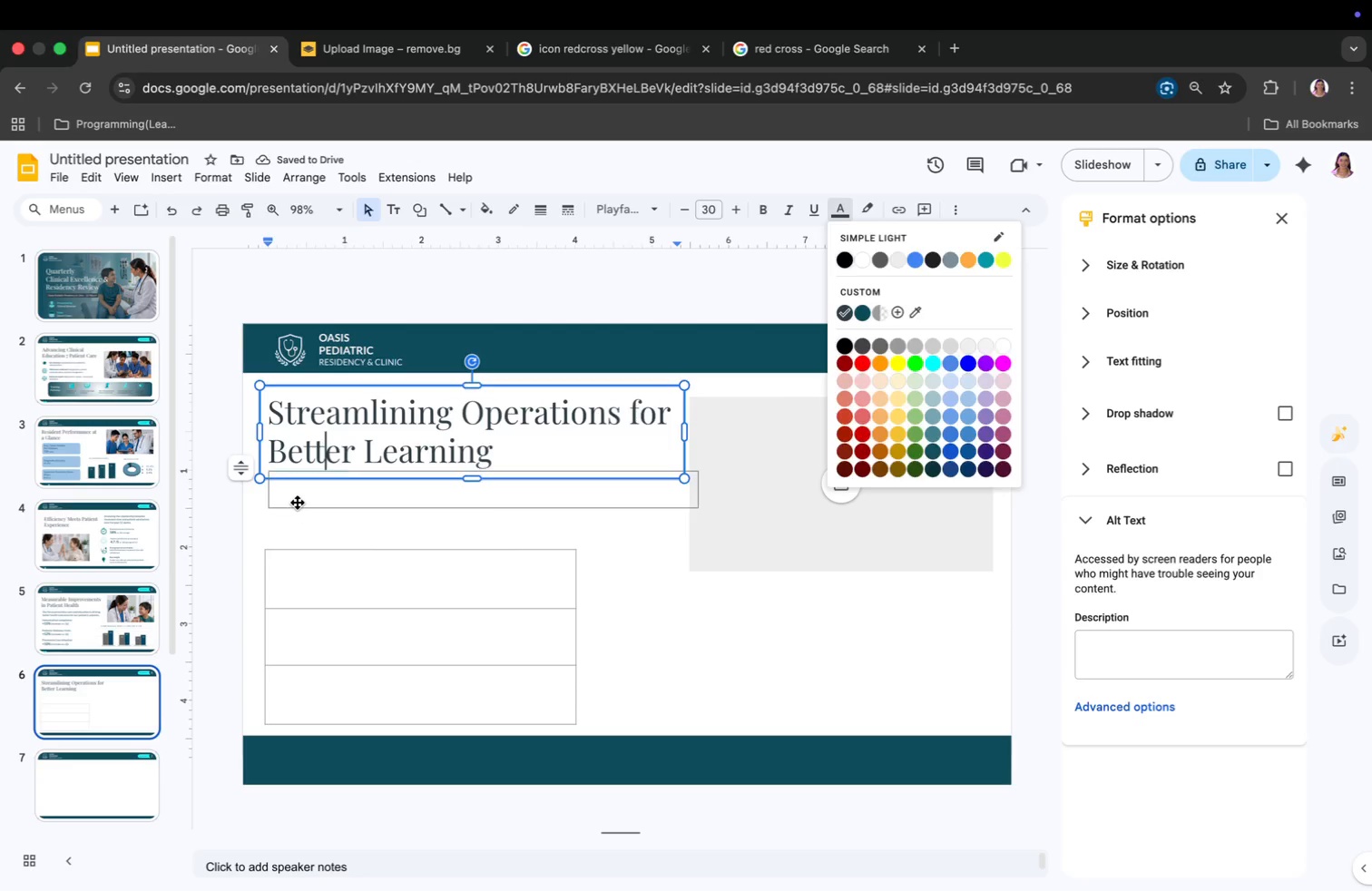 
double_click([298, 503])
 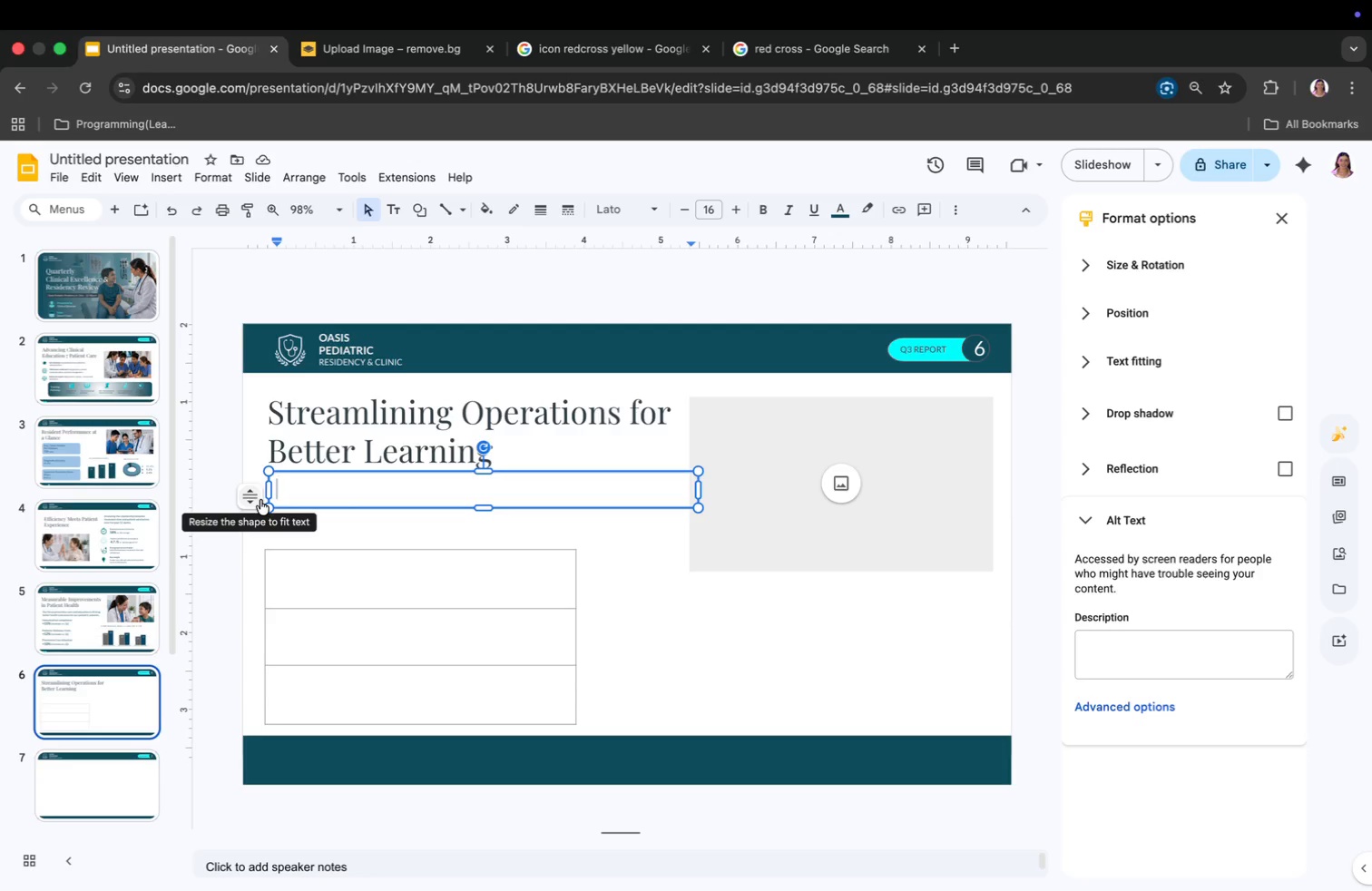 
type(Operation impro)
 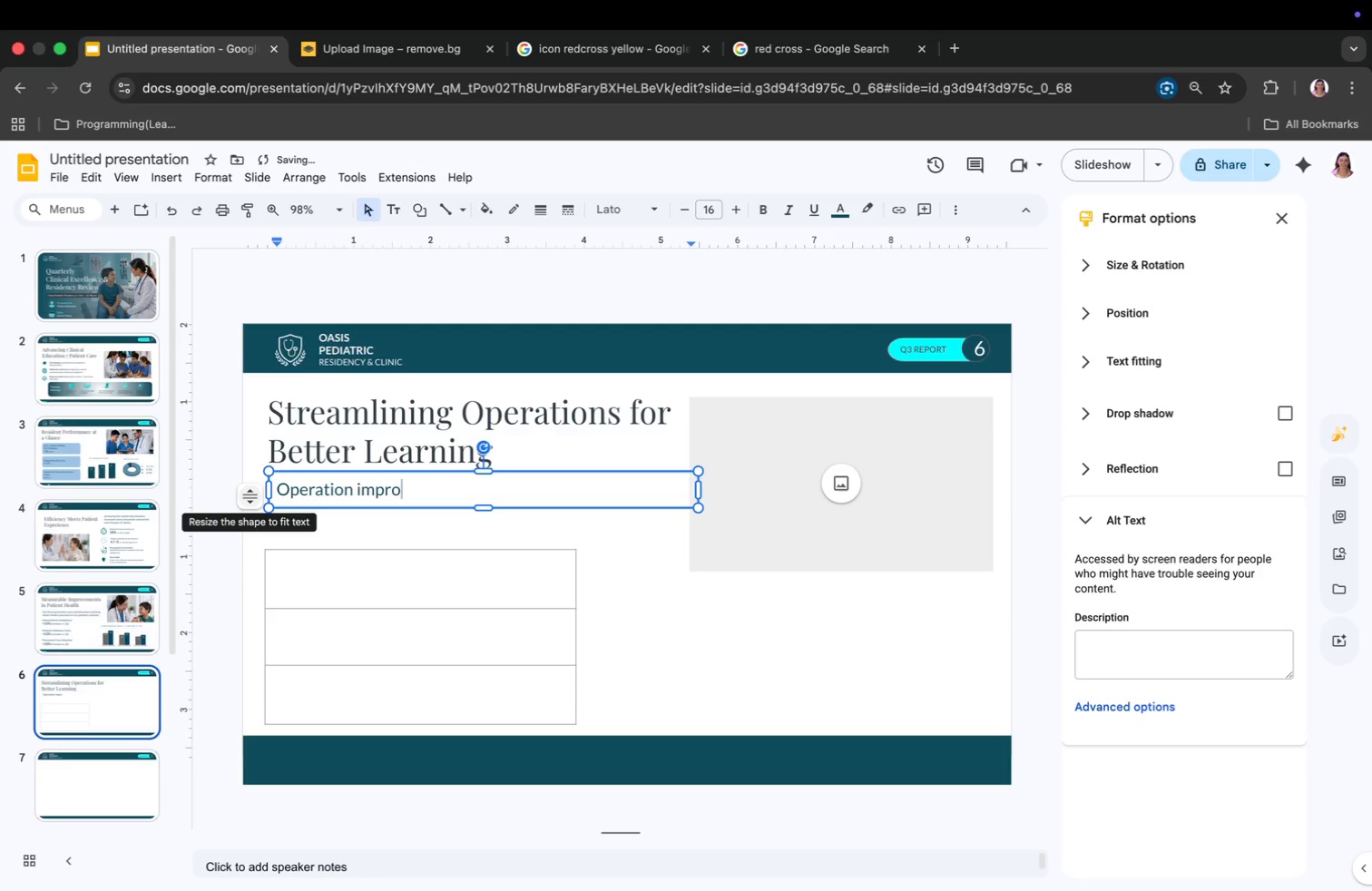 
type(vements are)
 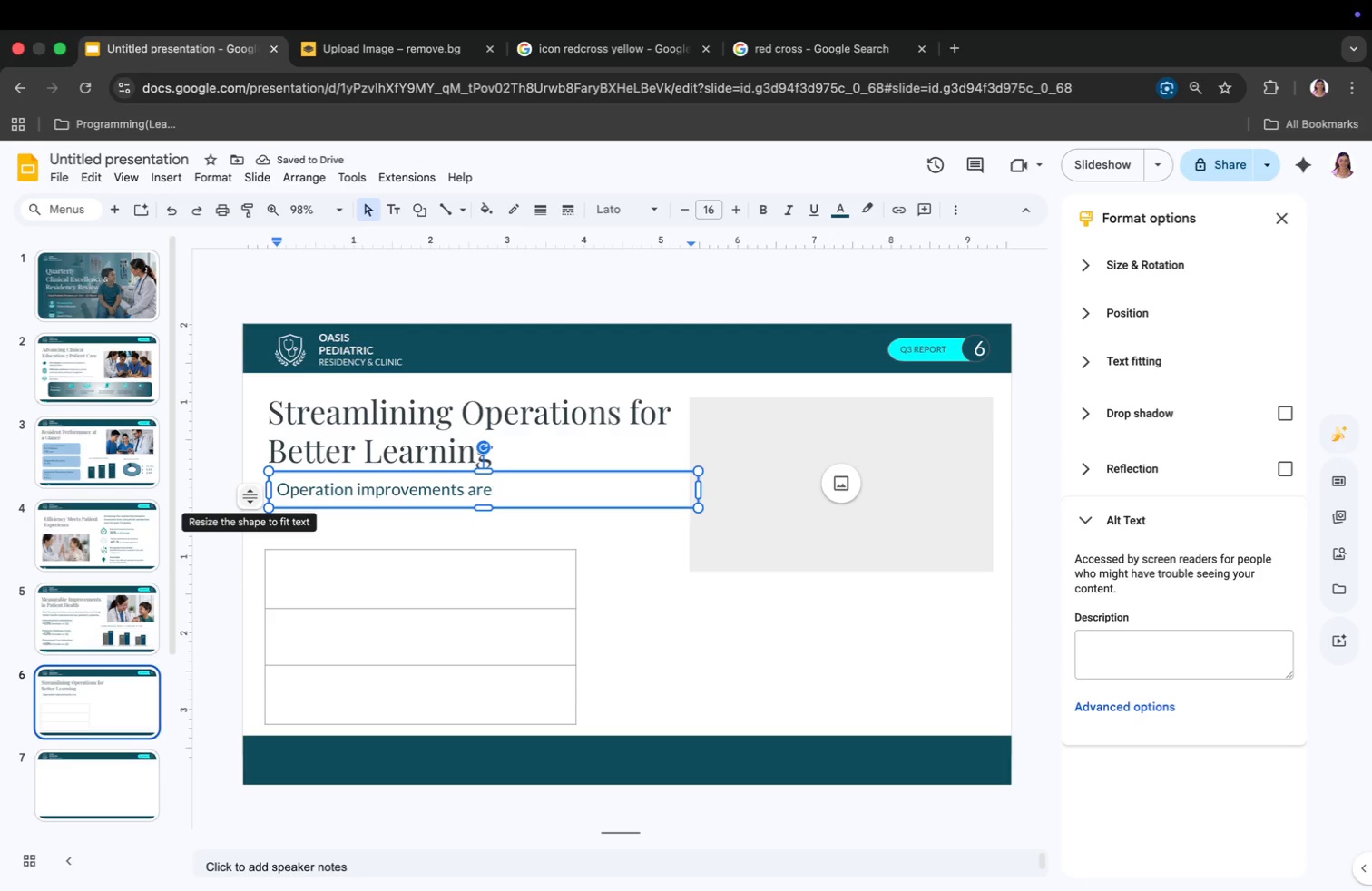 
type( enhe)
key(Backspace)
type(ancing clinic efficiency)
 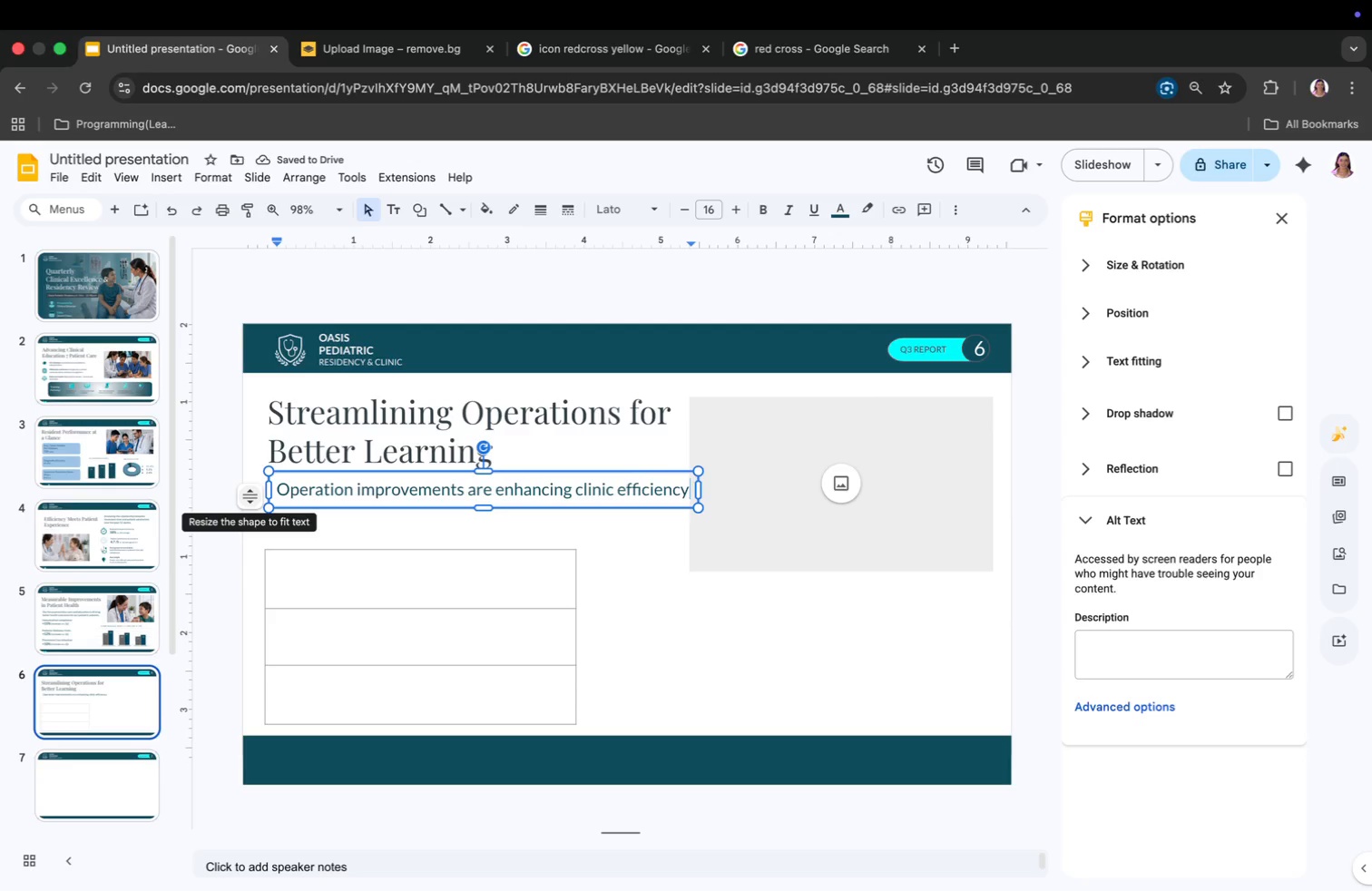 
type( nd creating)
 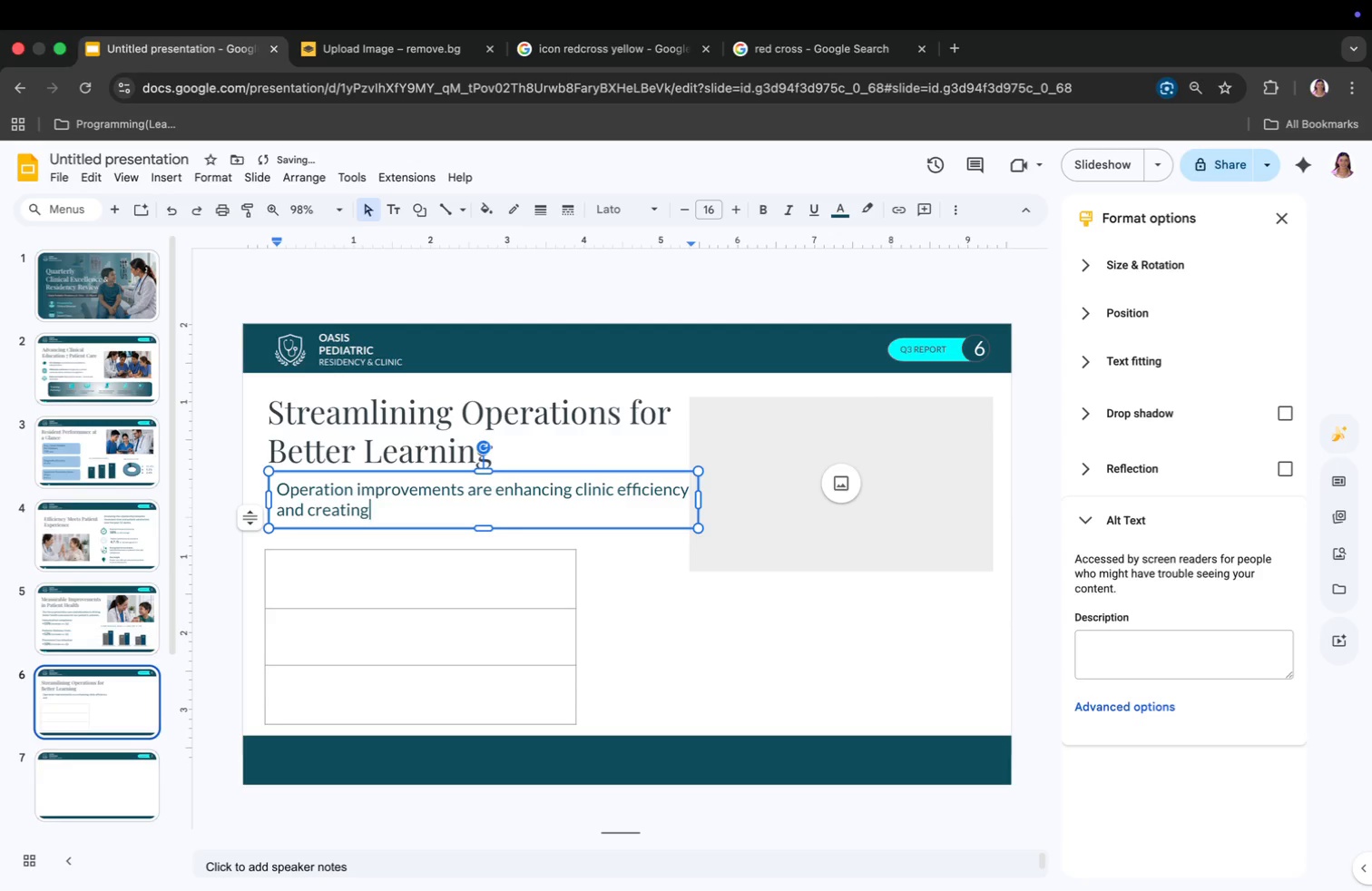 
type( a better learning environment for residents.)
 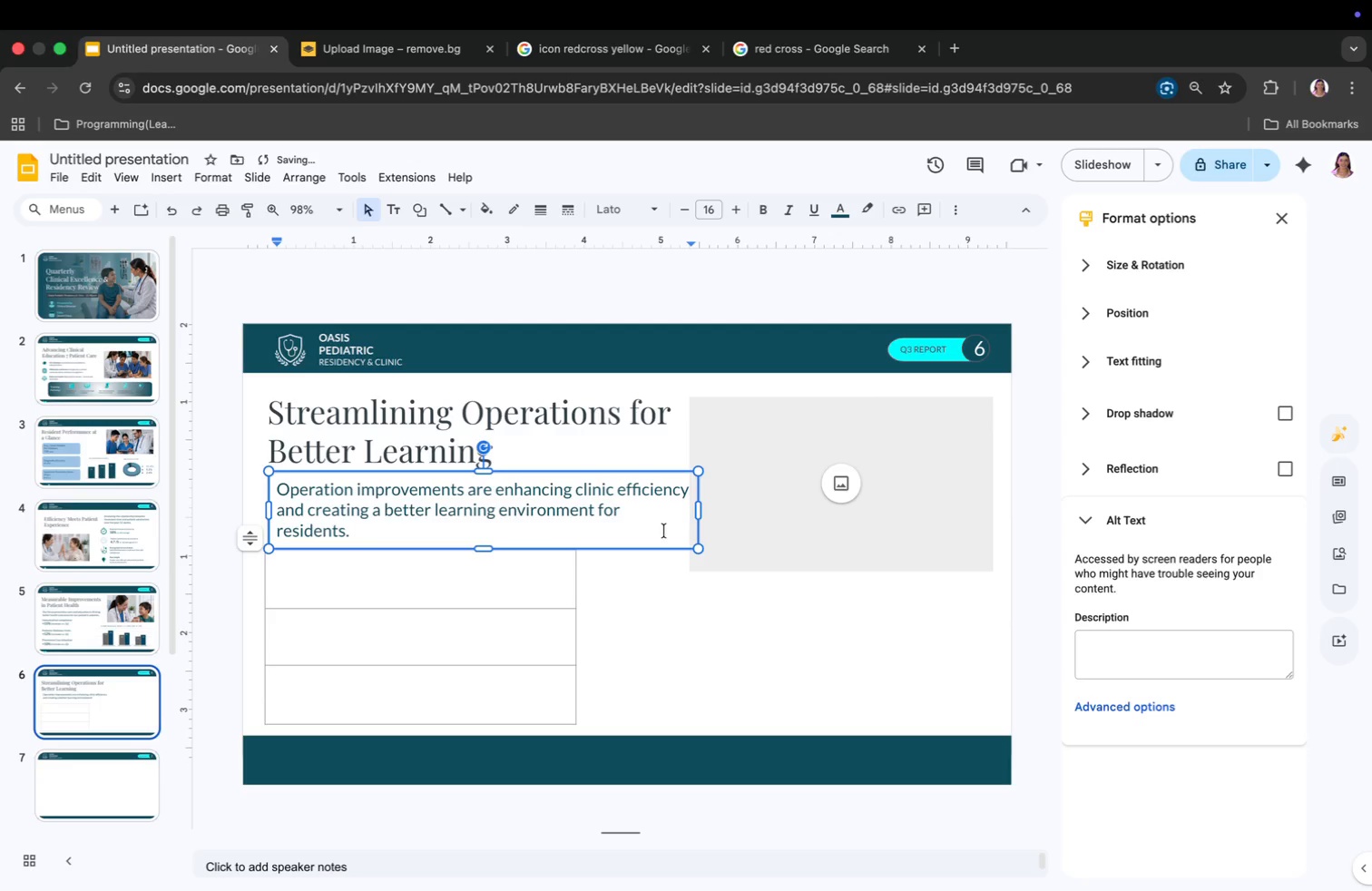 
left_click([731, 530])
 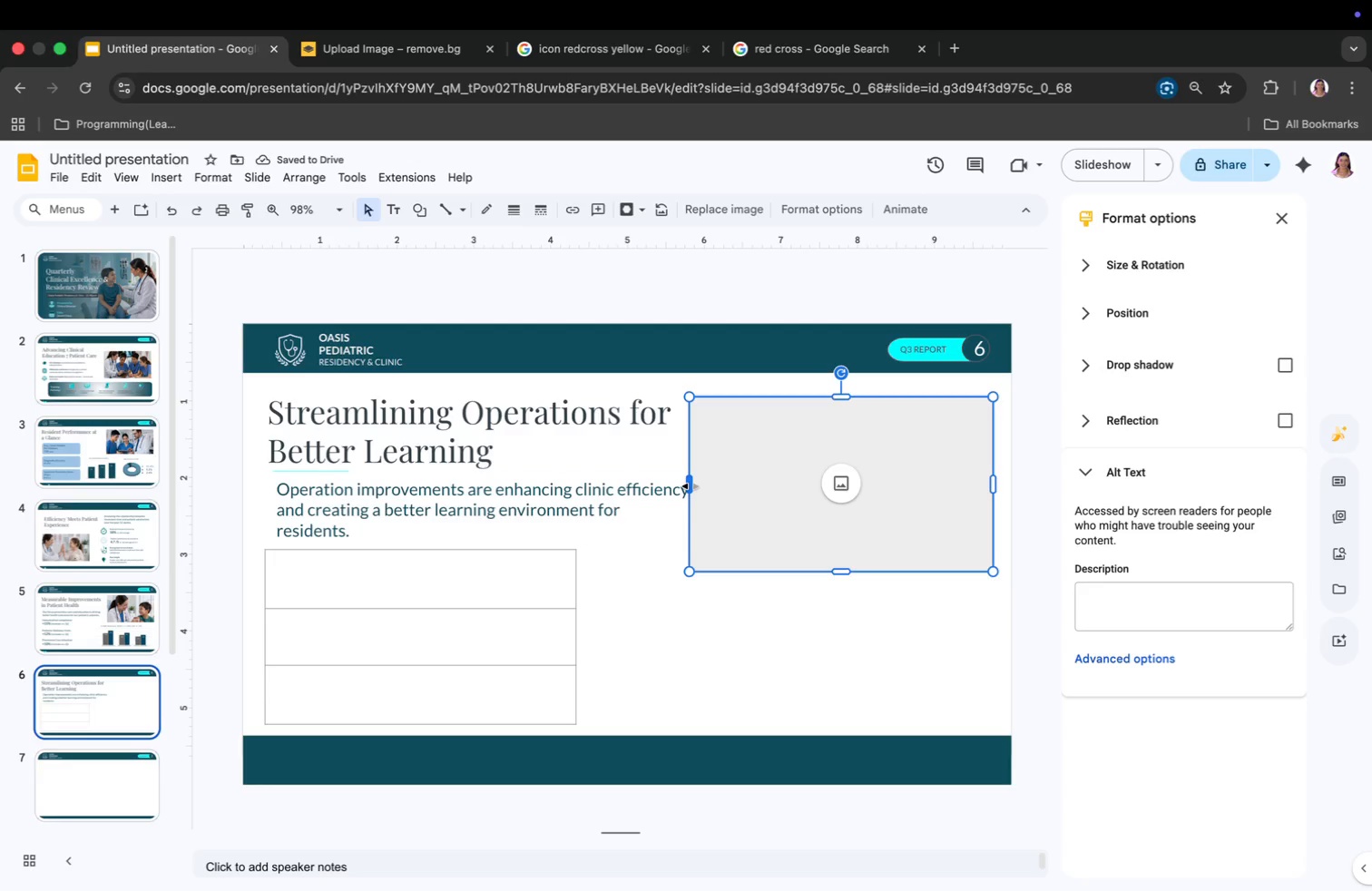 
left_click_drag(start_coordinate=[691, 485], to_coordinate=[704, 485])
 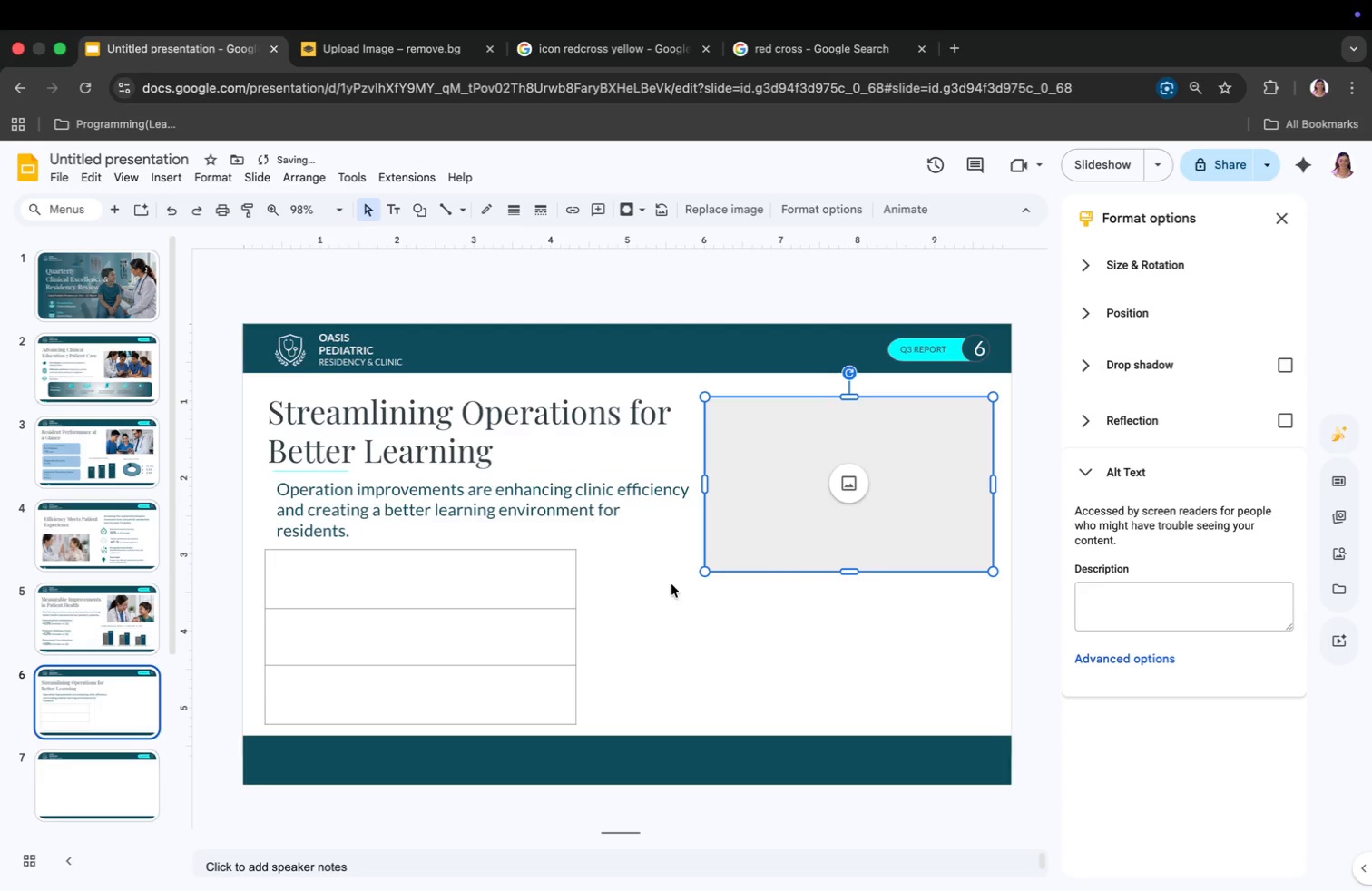 
left_click([668, 586])
 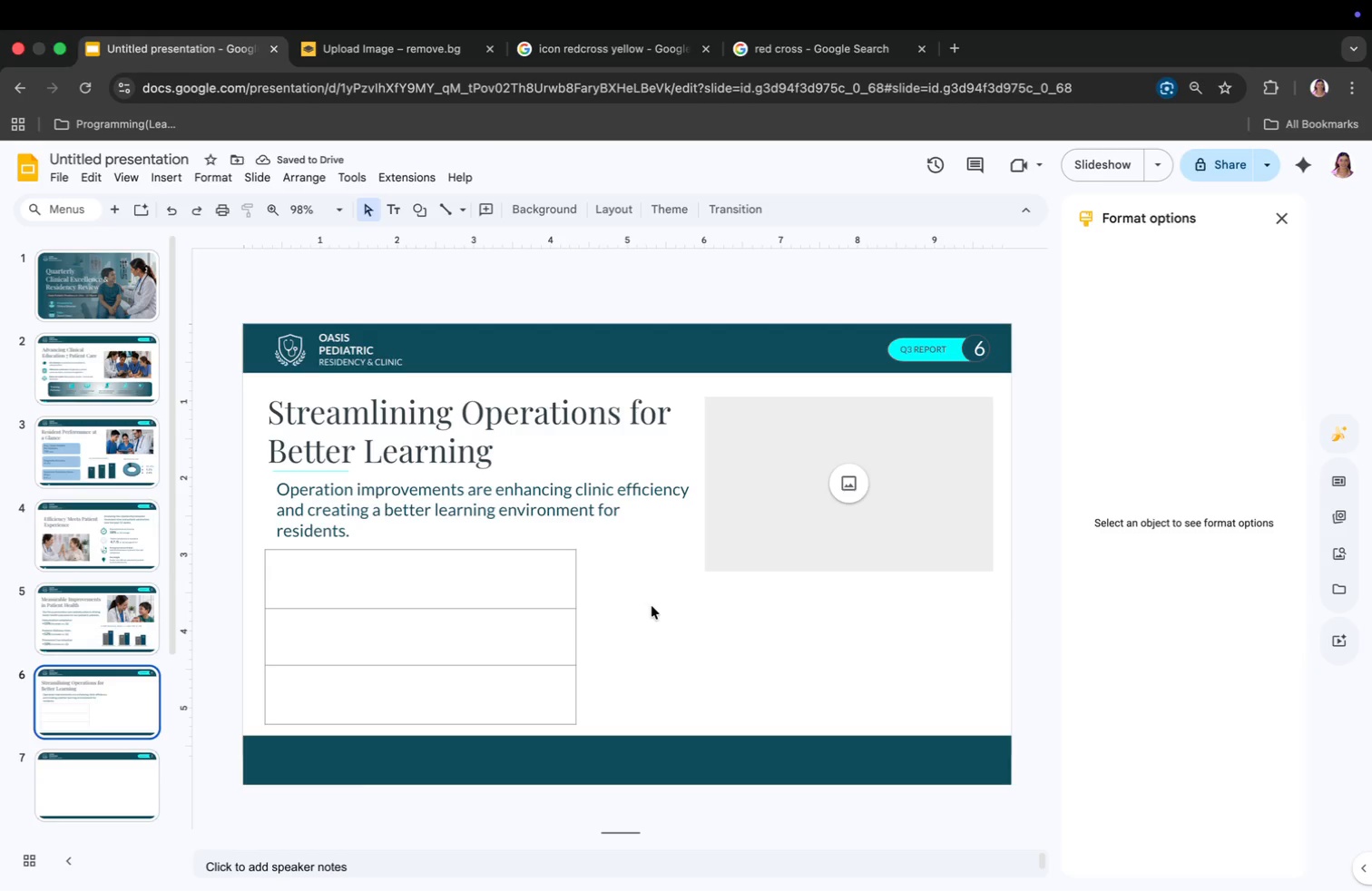 
left_click_drag(start_coordinate=[872, 553], to_coordinate=[869, 540])
 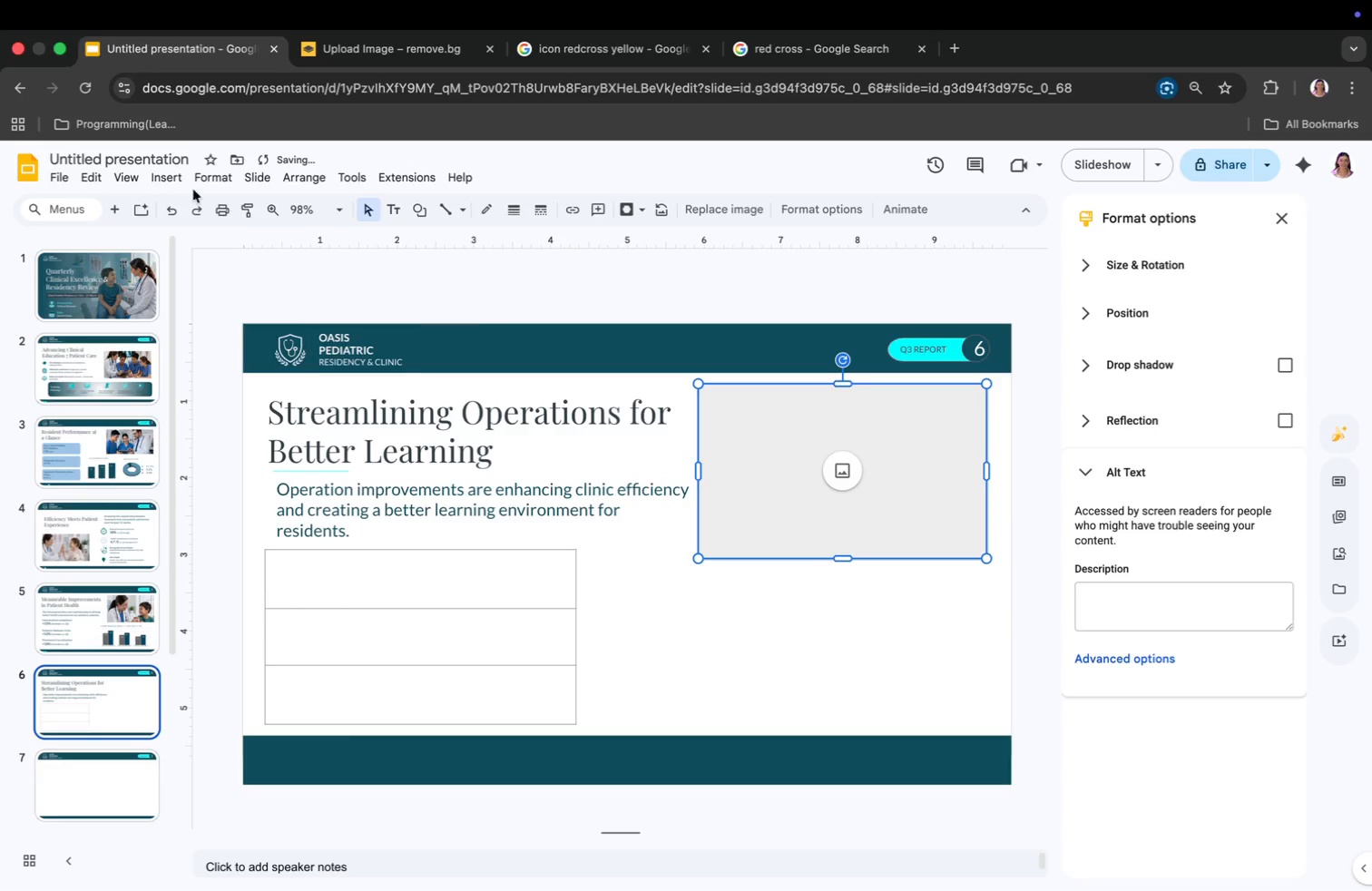 
left_click([181, 182])
 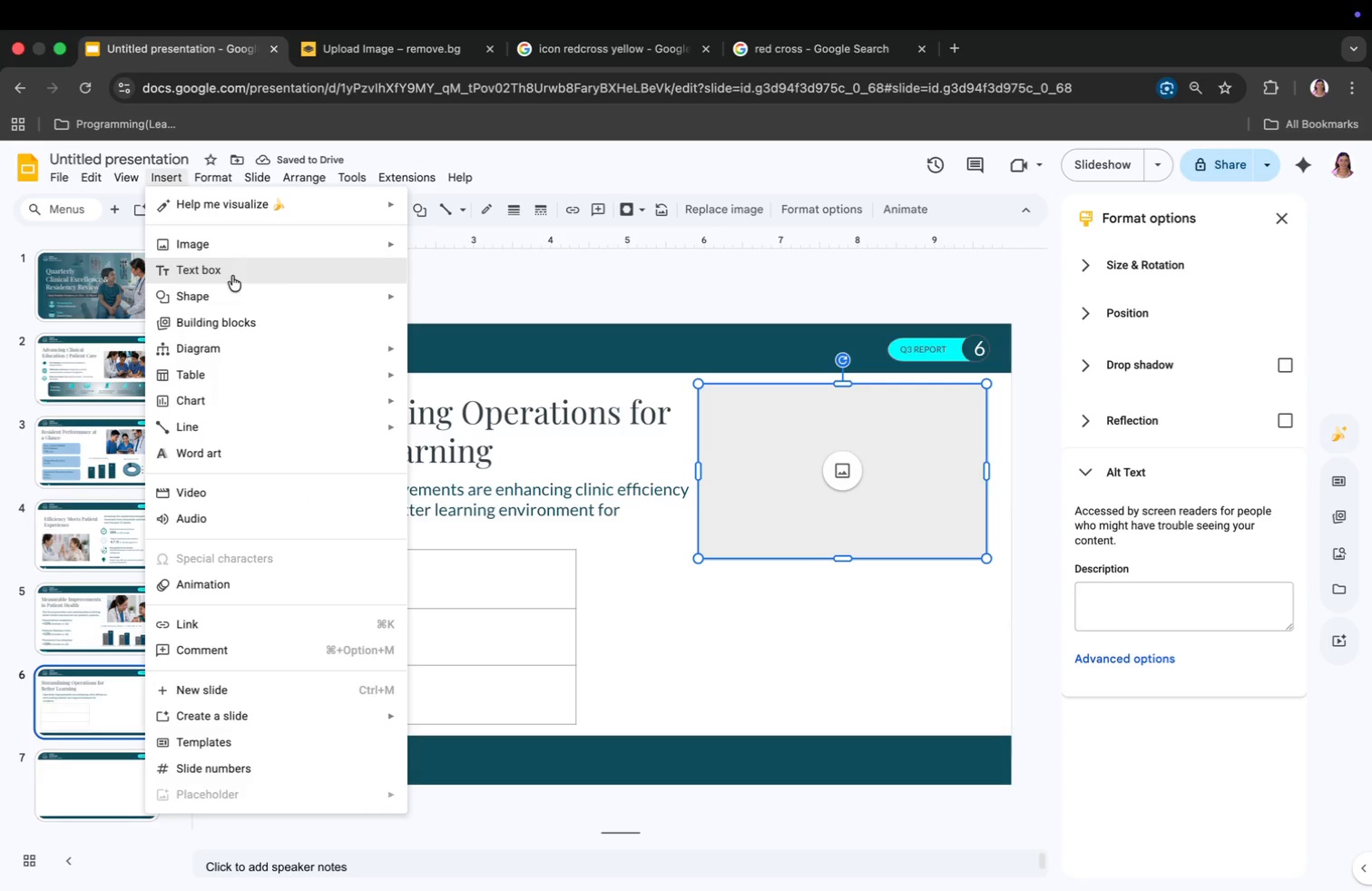 
left_click([232, 293])
 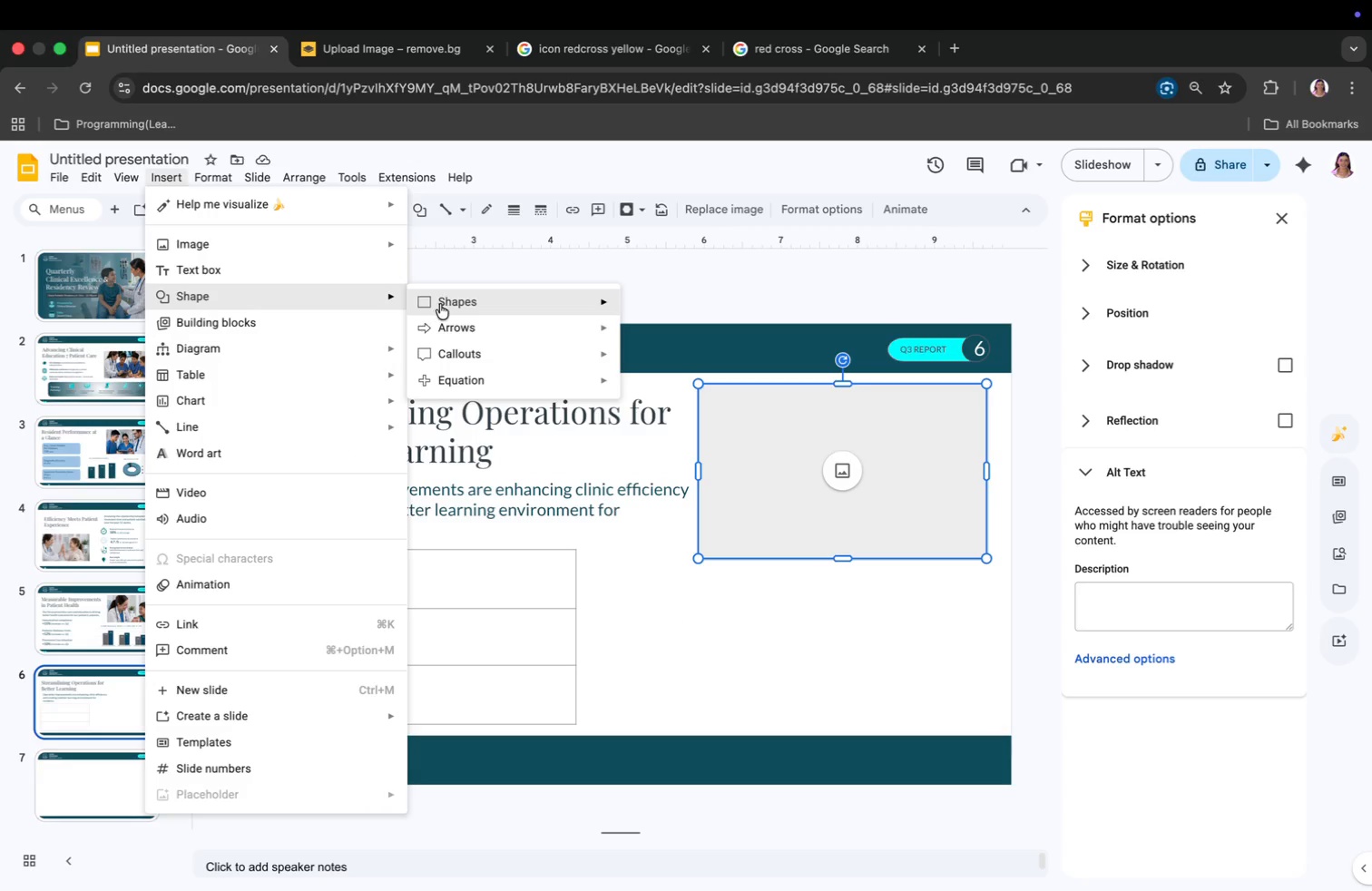 
left_click([440, 304])
 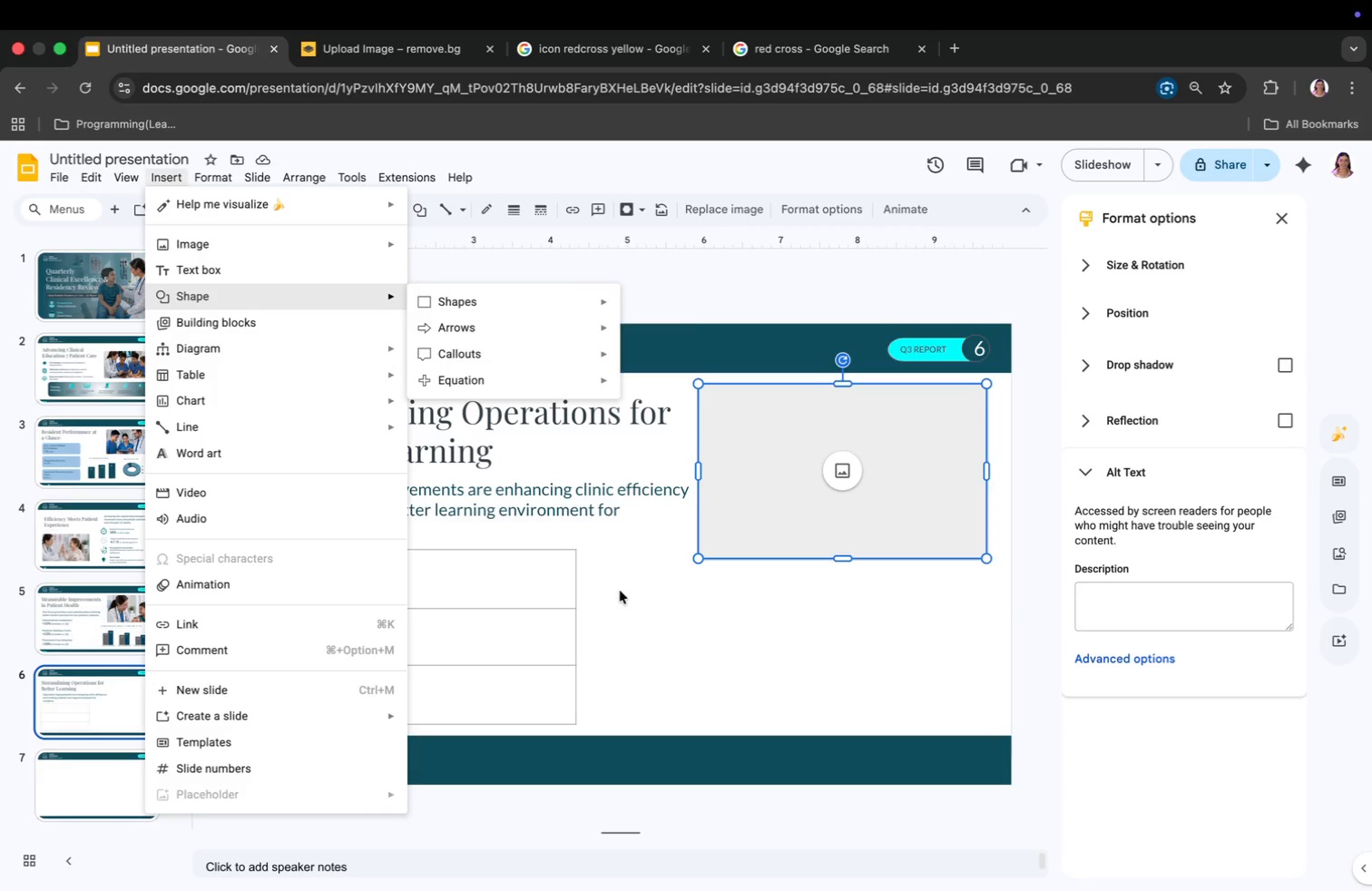 
left_click([622, 593])
 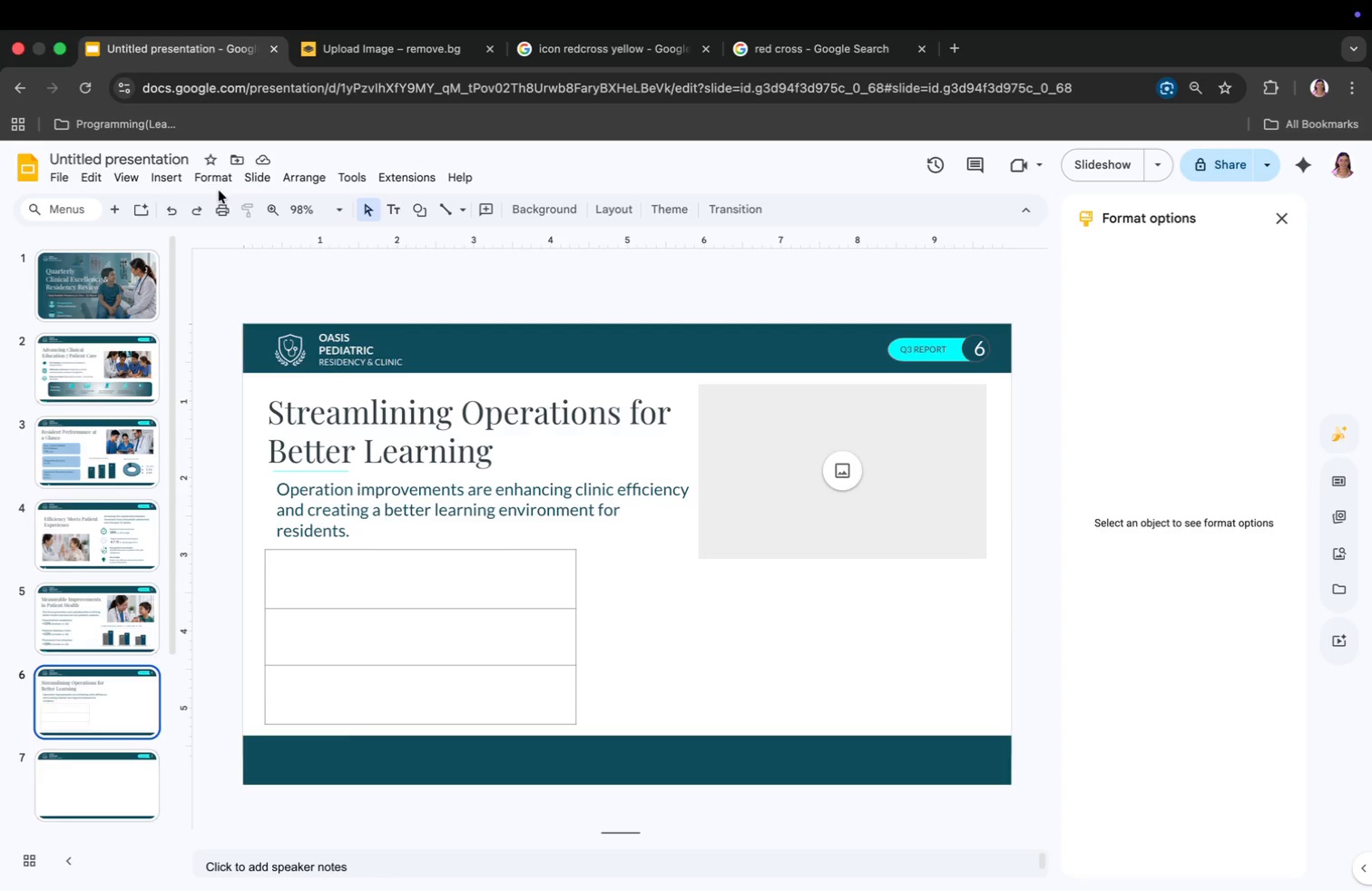 
left_click([177, 179])
 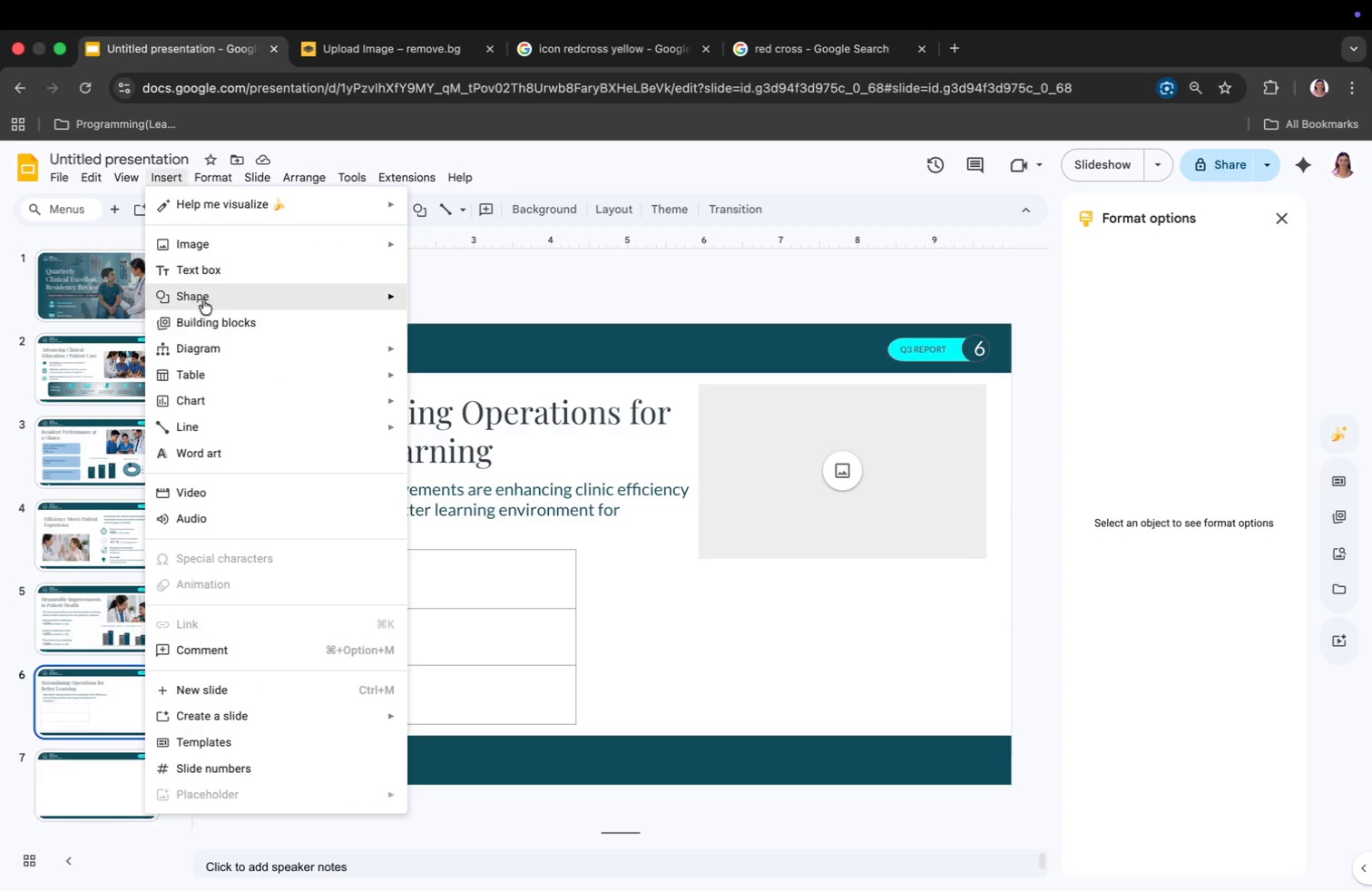 
left_click([205, 295])
 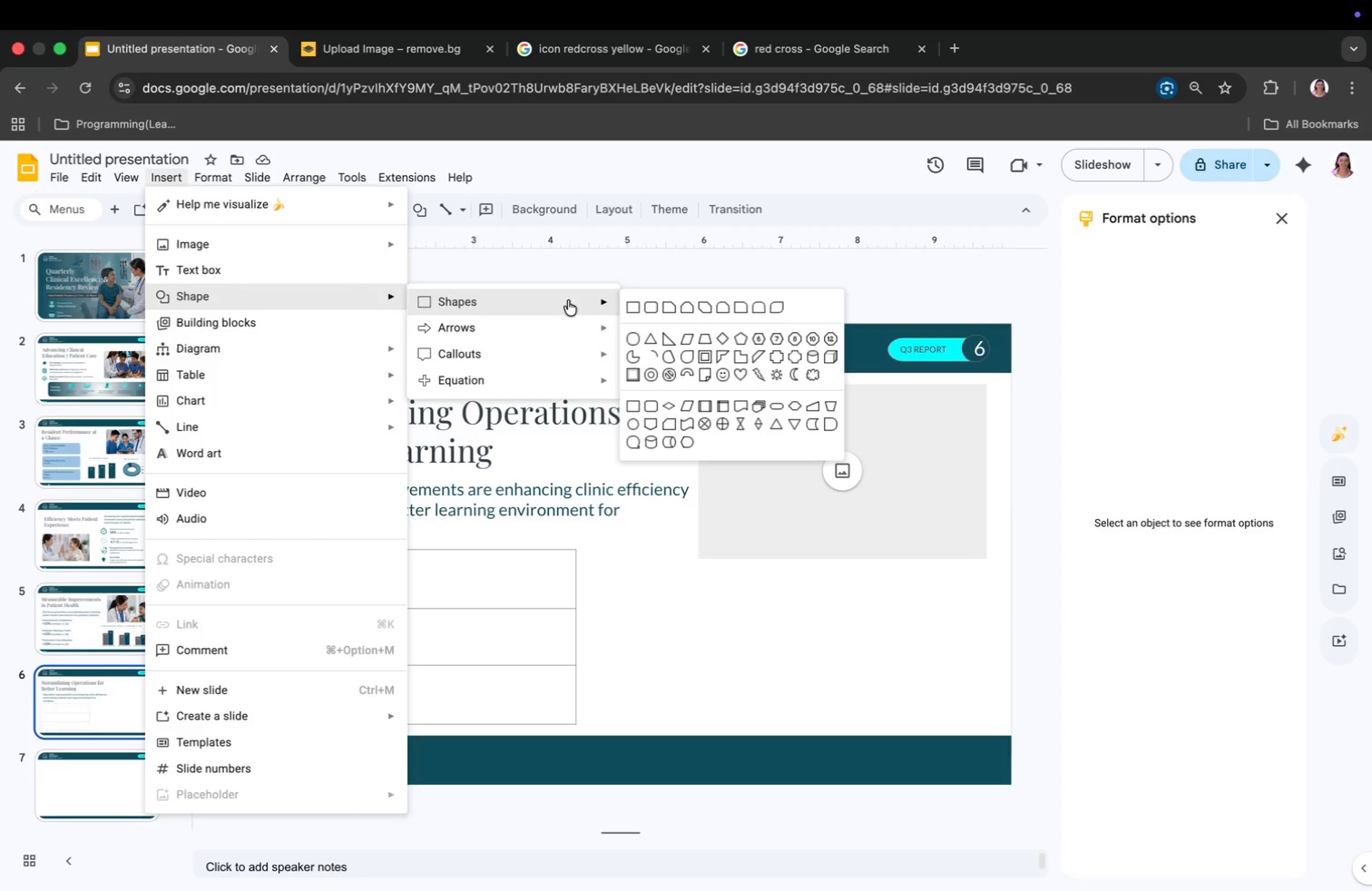 
left_click([633, 303])
 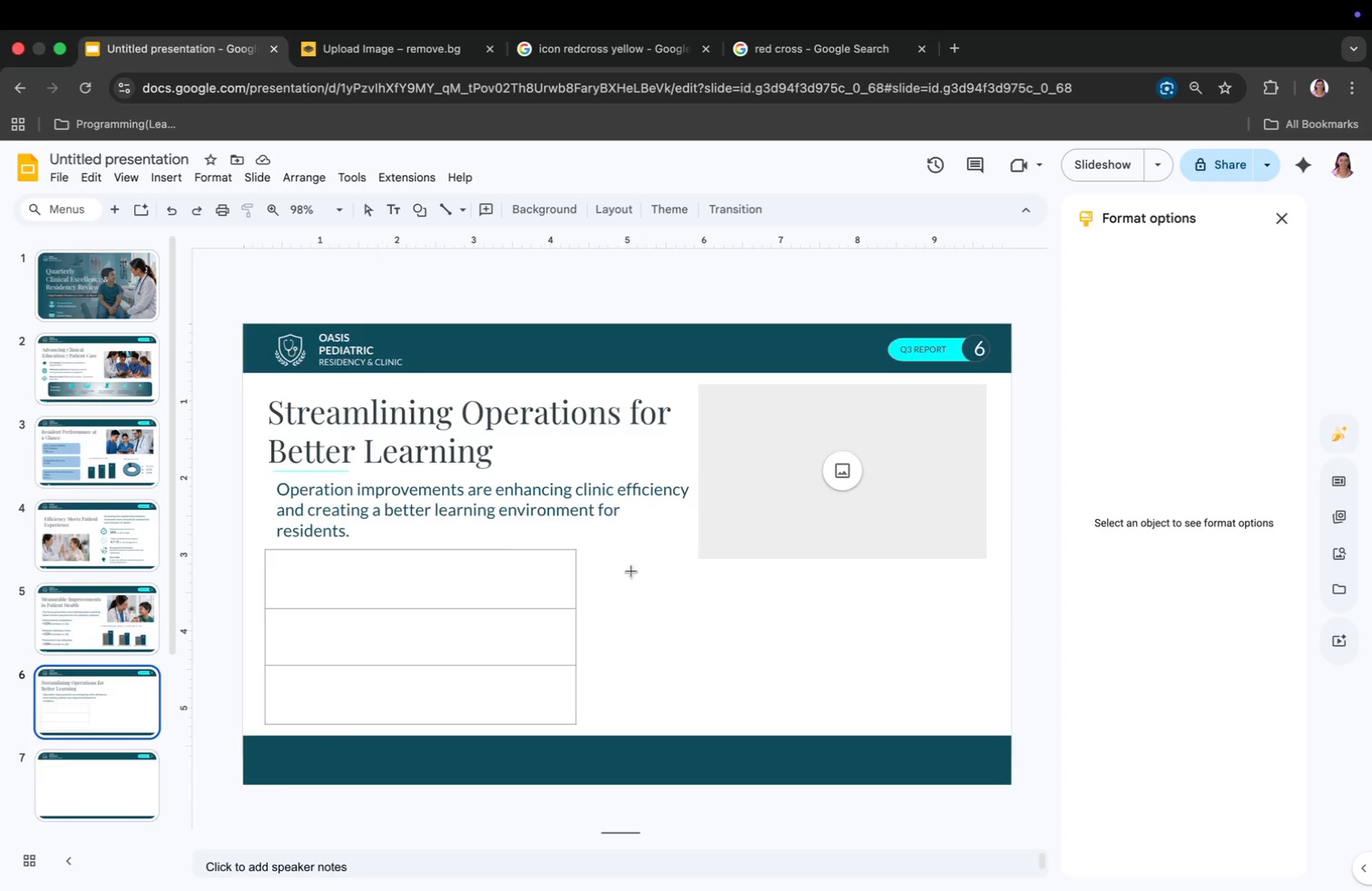 
left_click([625, 596])
 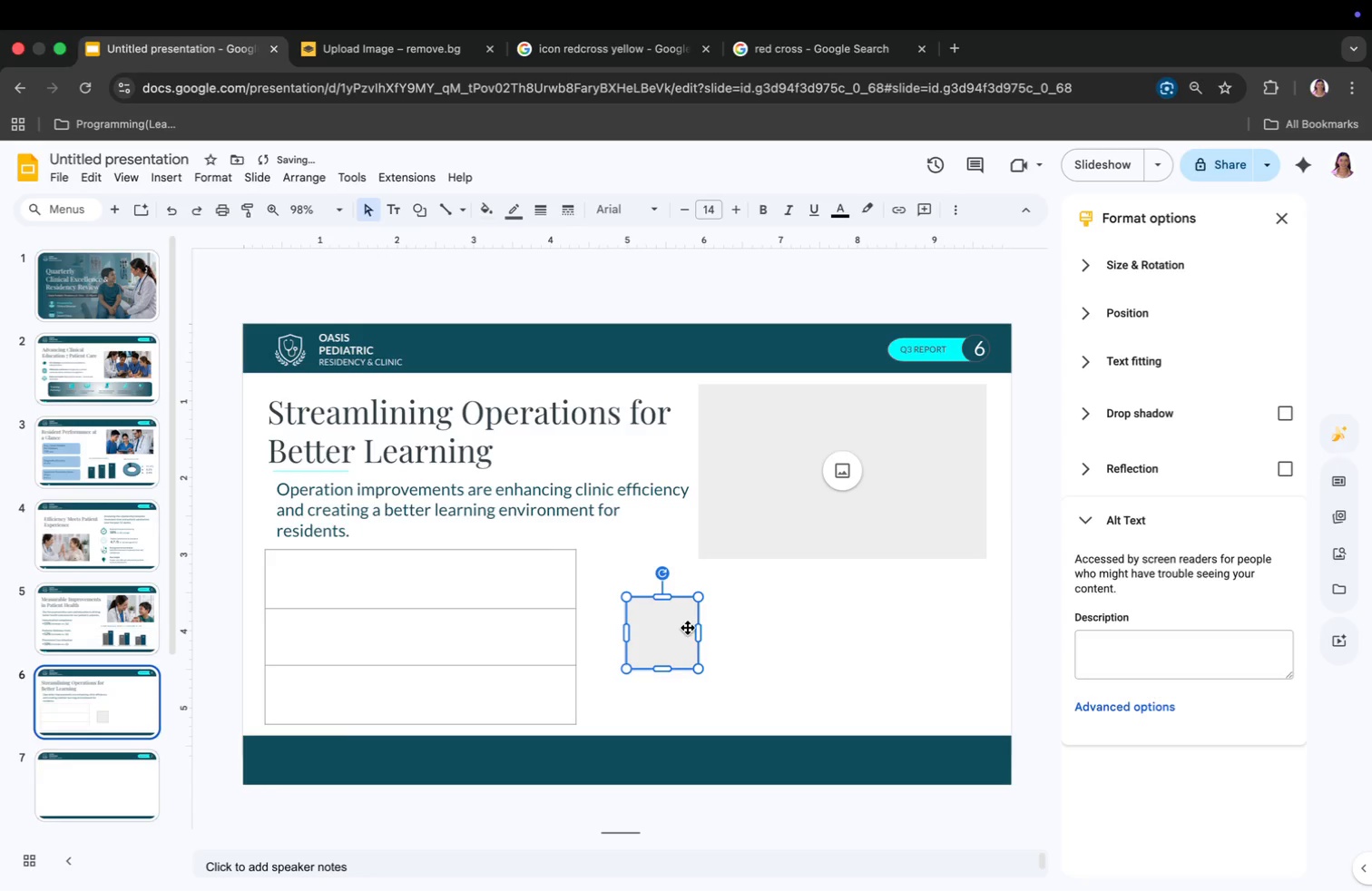 
left_click_drag(start_coordinate=[676, 628], to_coordinate=[650, 601])
 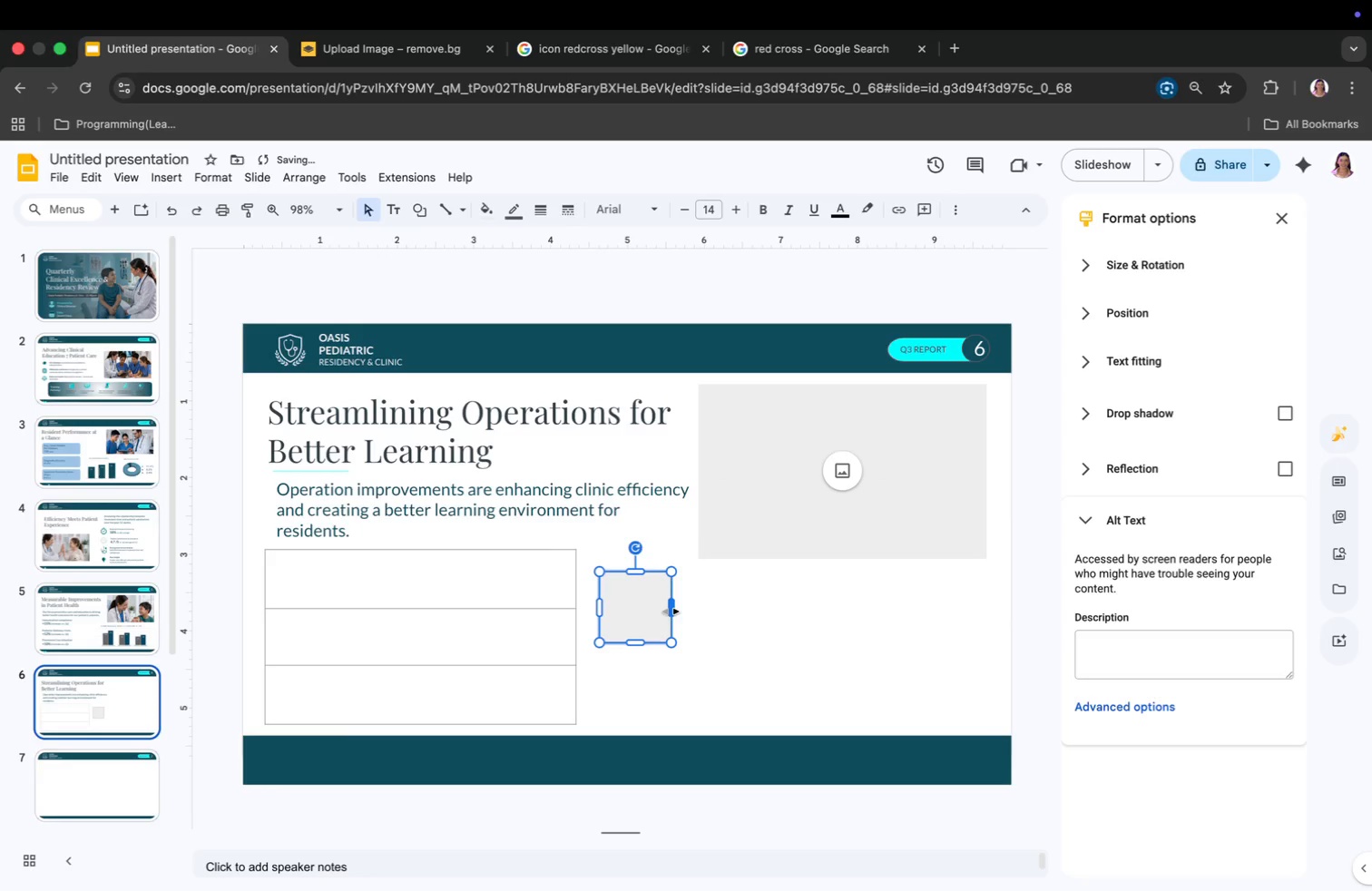 
left_click_drag(start_coordinate=[670, 609], to_coordinate=[984, 606])
 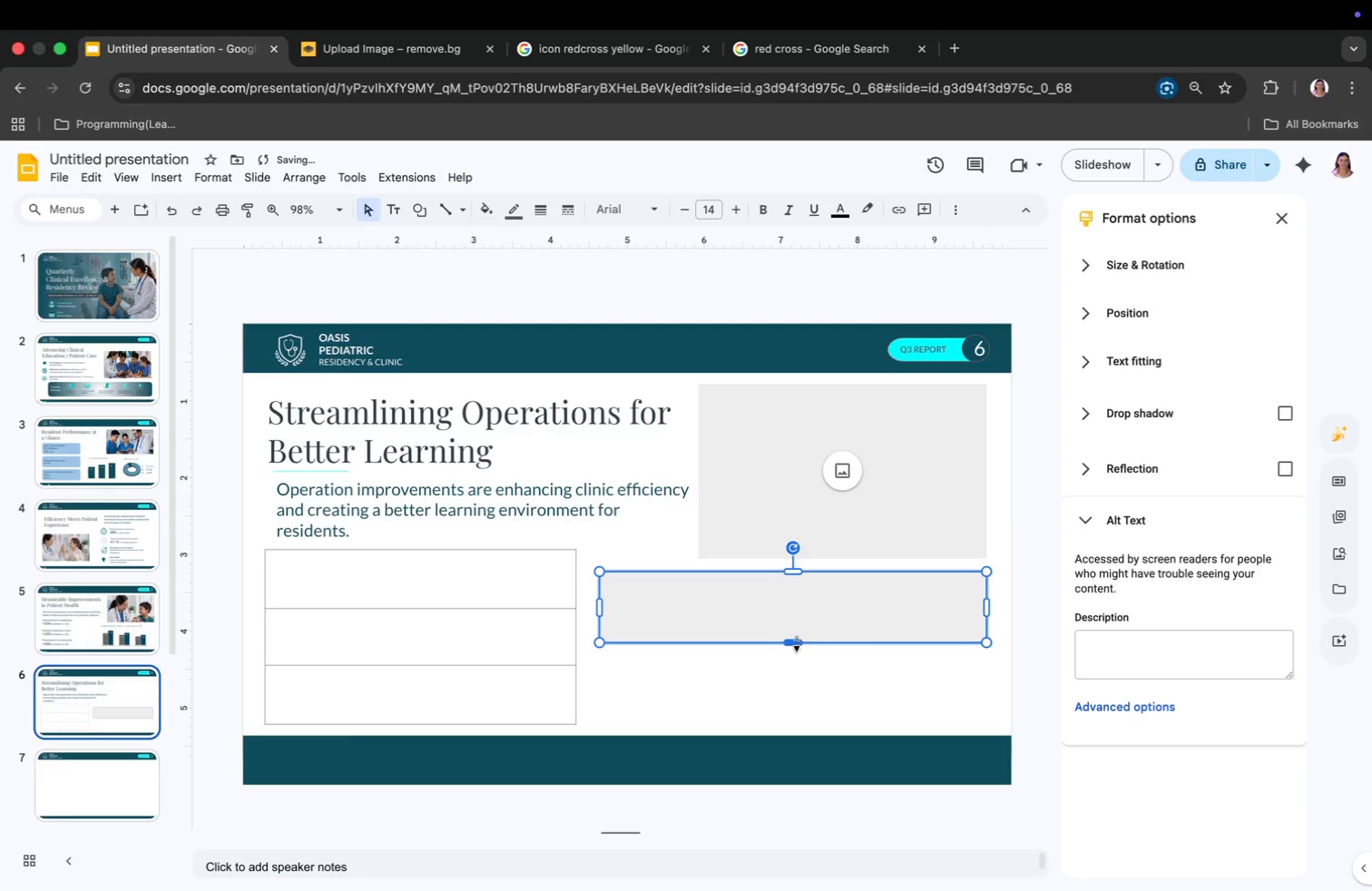 
left_click_drag(start_coordinate=[797, 643], to_coordinate=[807, 729])
 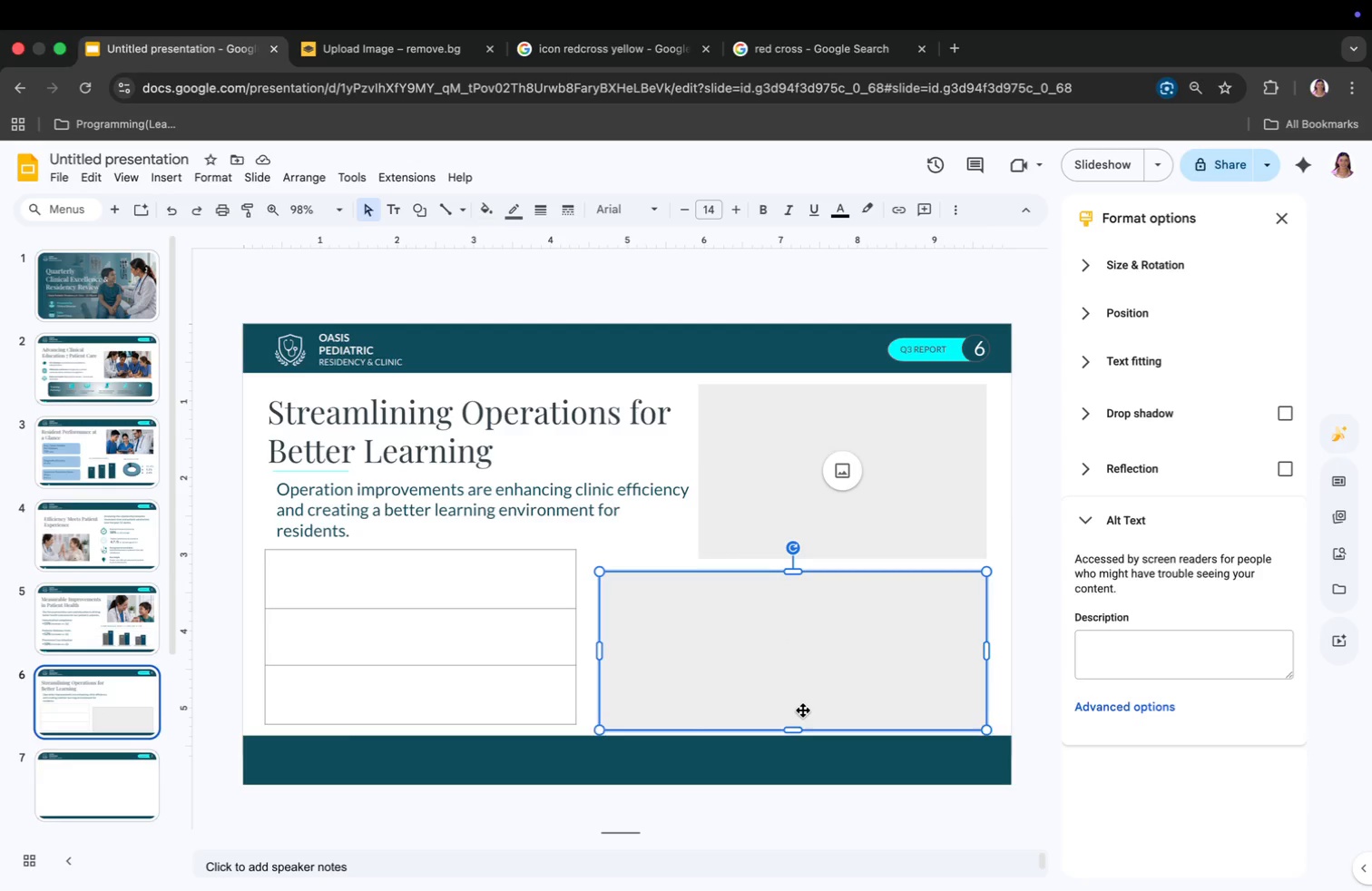 
wait(7.51)
 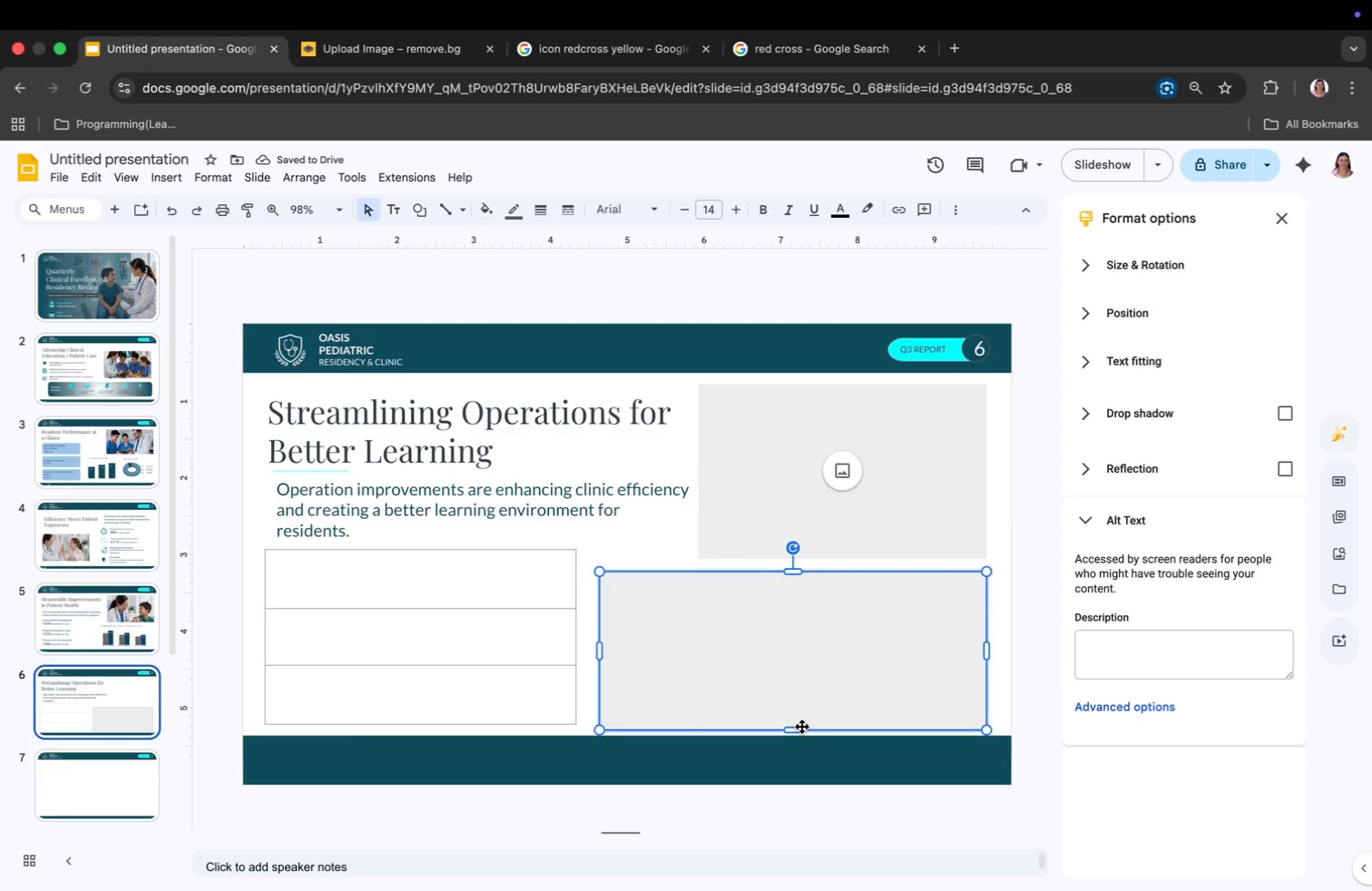 
left_click_drag(start_coordinate=[793, 572], to_coordinate=[795, 565])
 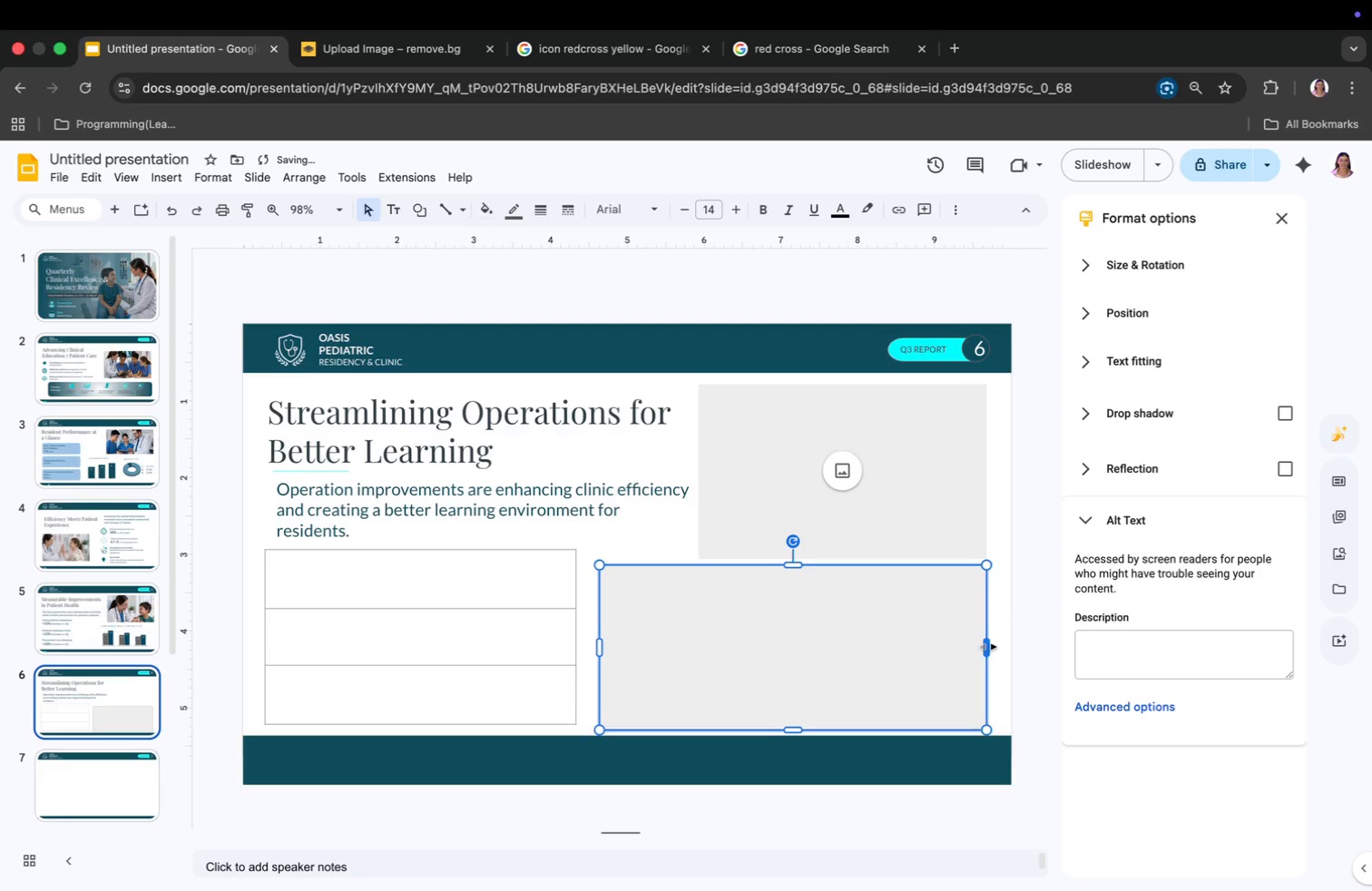 
left_click_drag(start_coordinate=[988, 647], to_coordinate=[996, 647])
 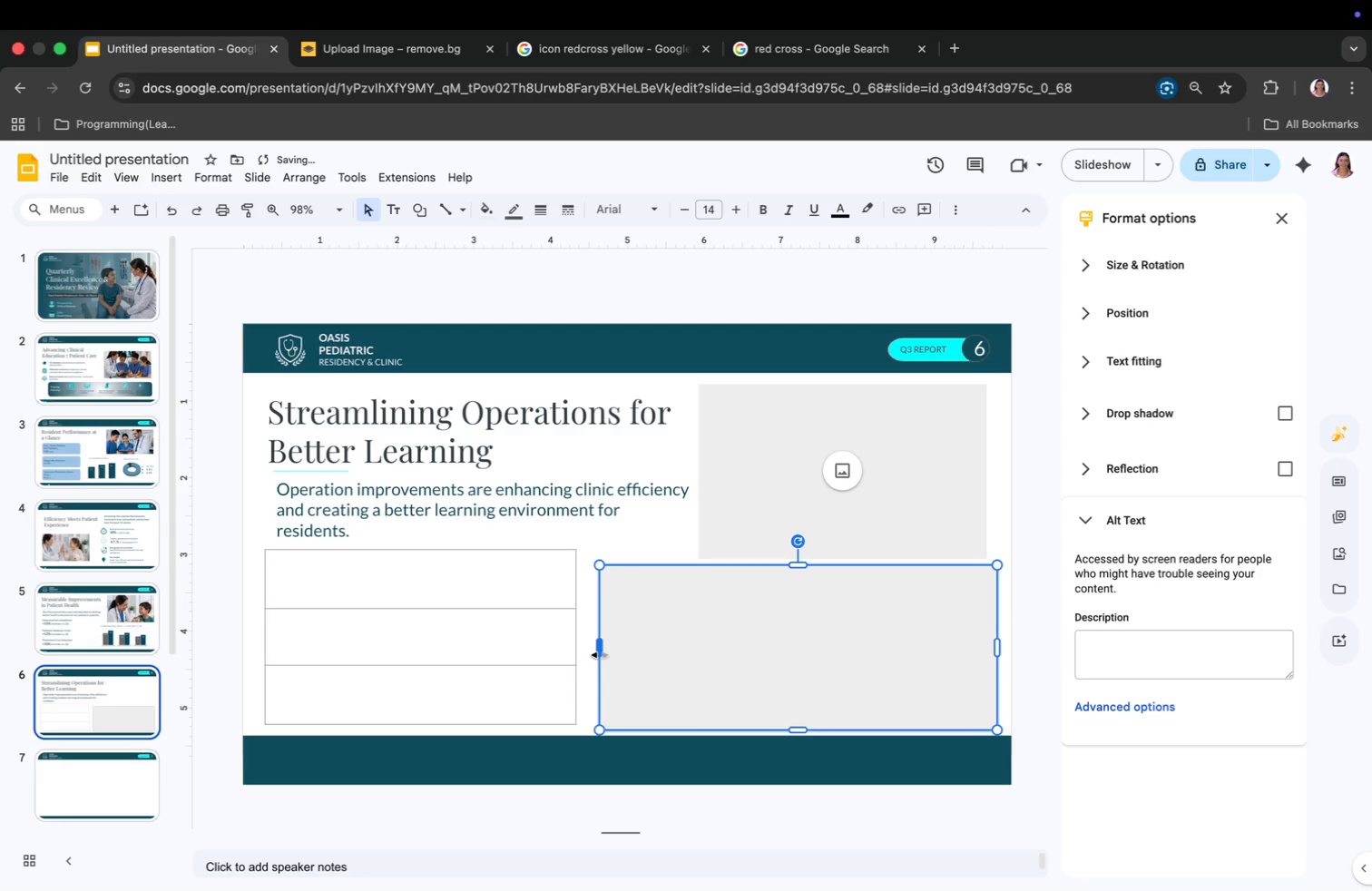 
left_click_drag(start_coordinate=[600, 654], to_coordinate=[591, 655])
 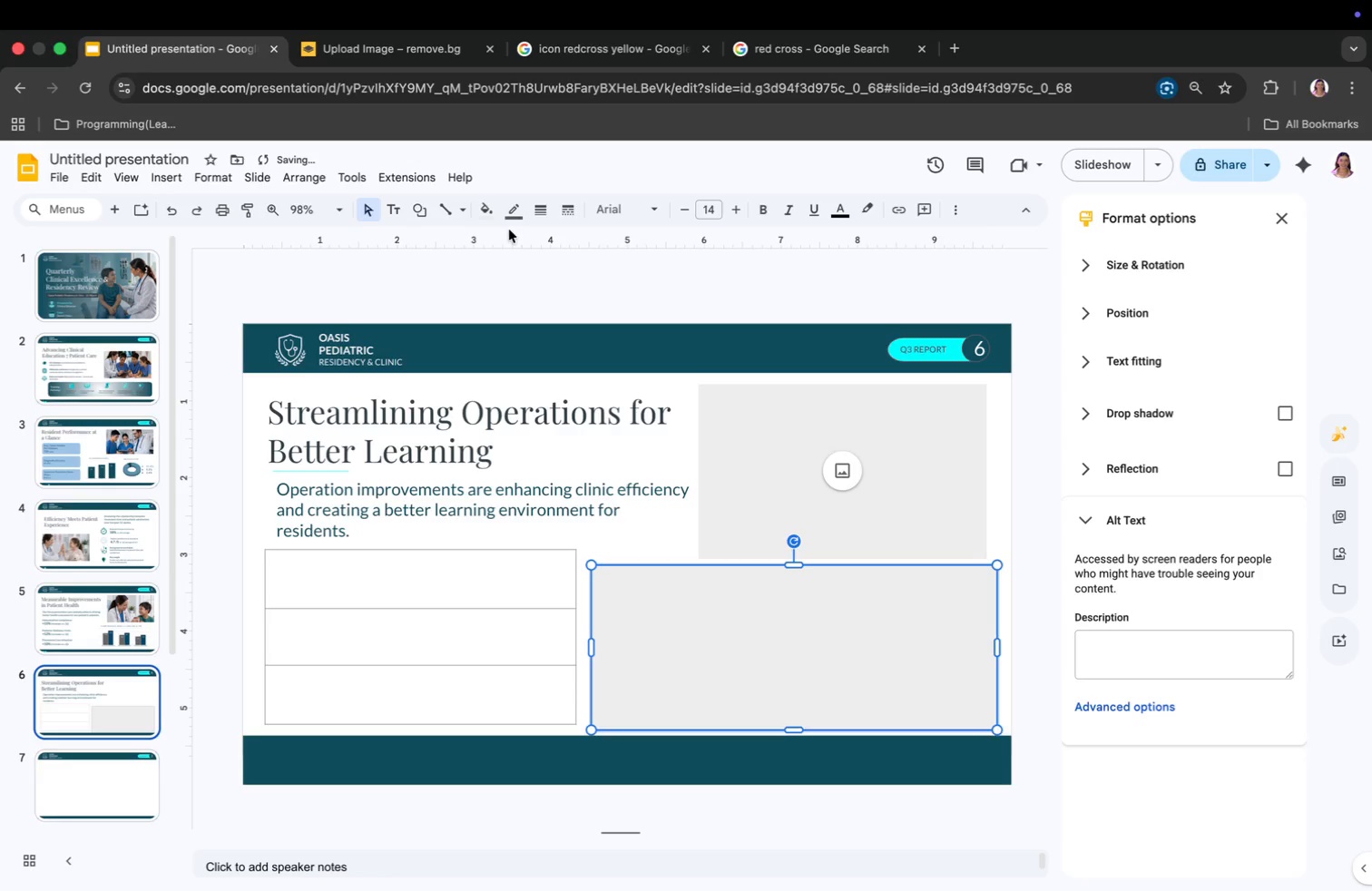 
left_click([485, 213])
 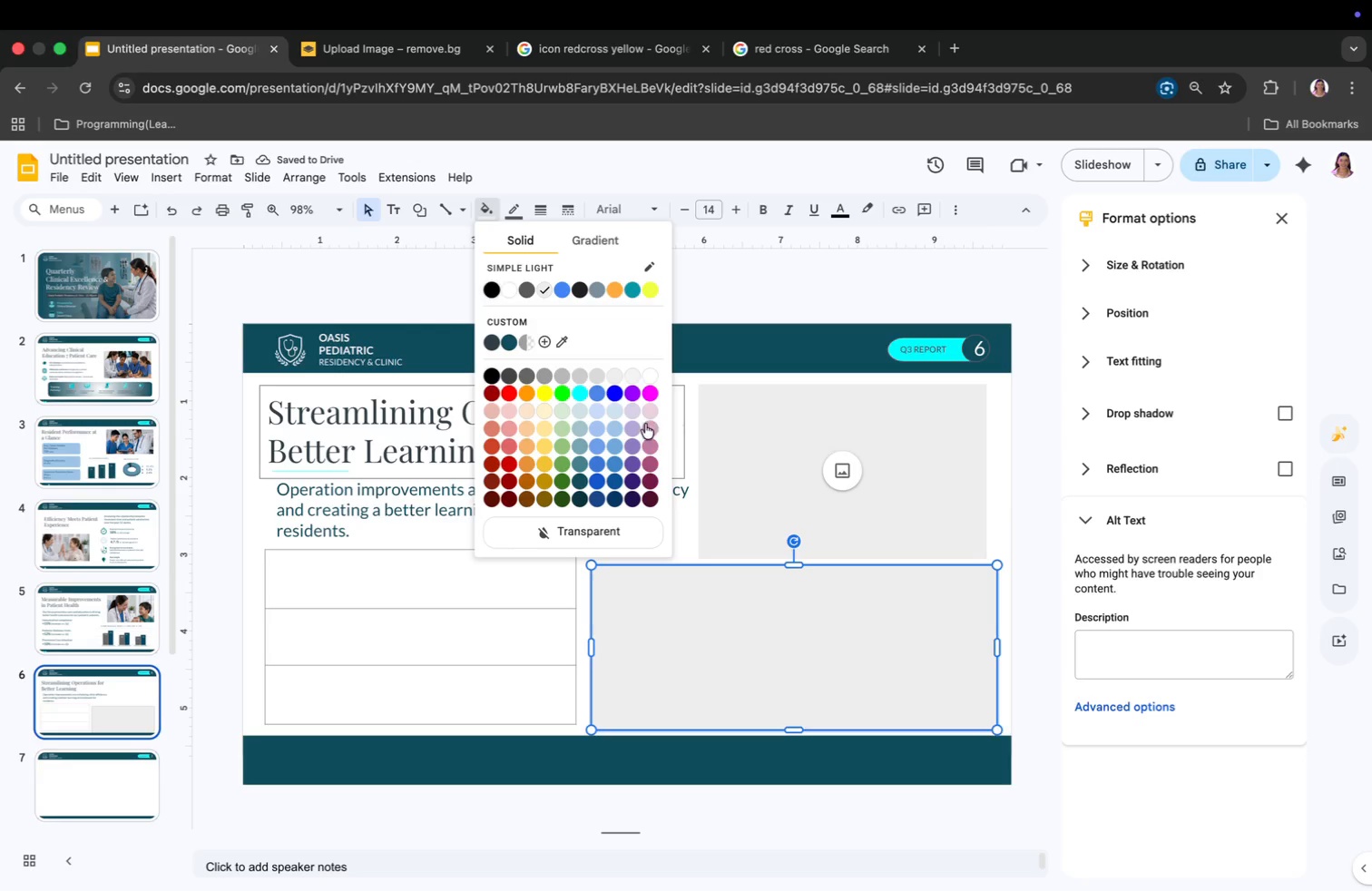 
left_click([614, 425])
 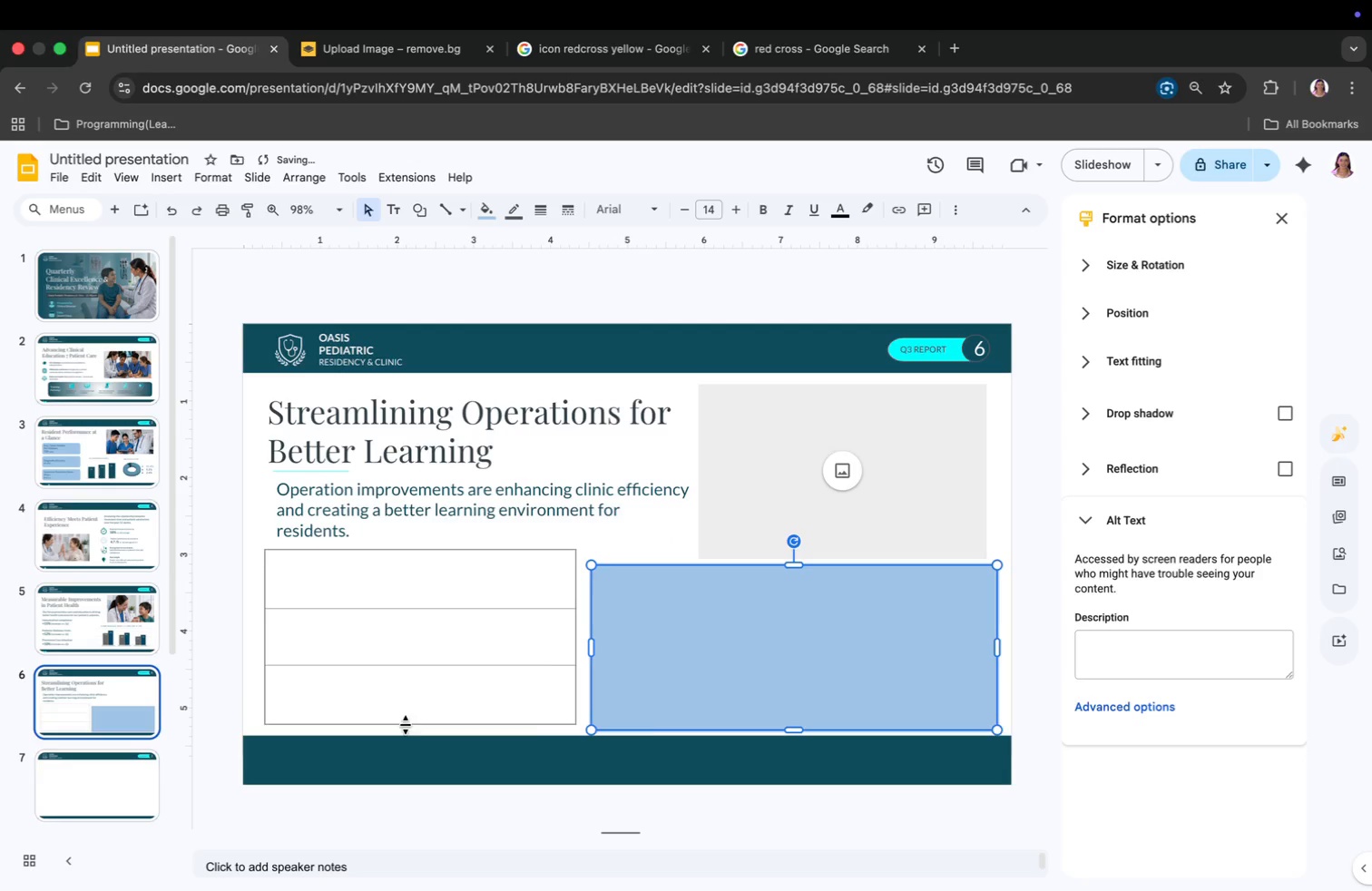 
left_click([731, 720])
 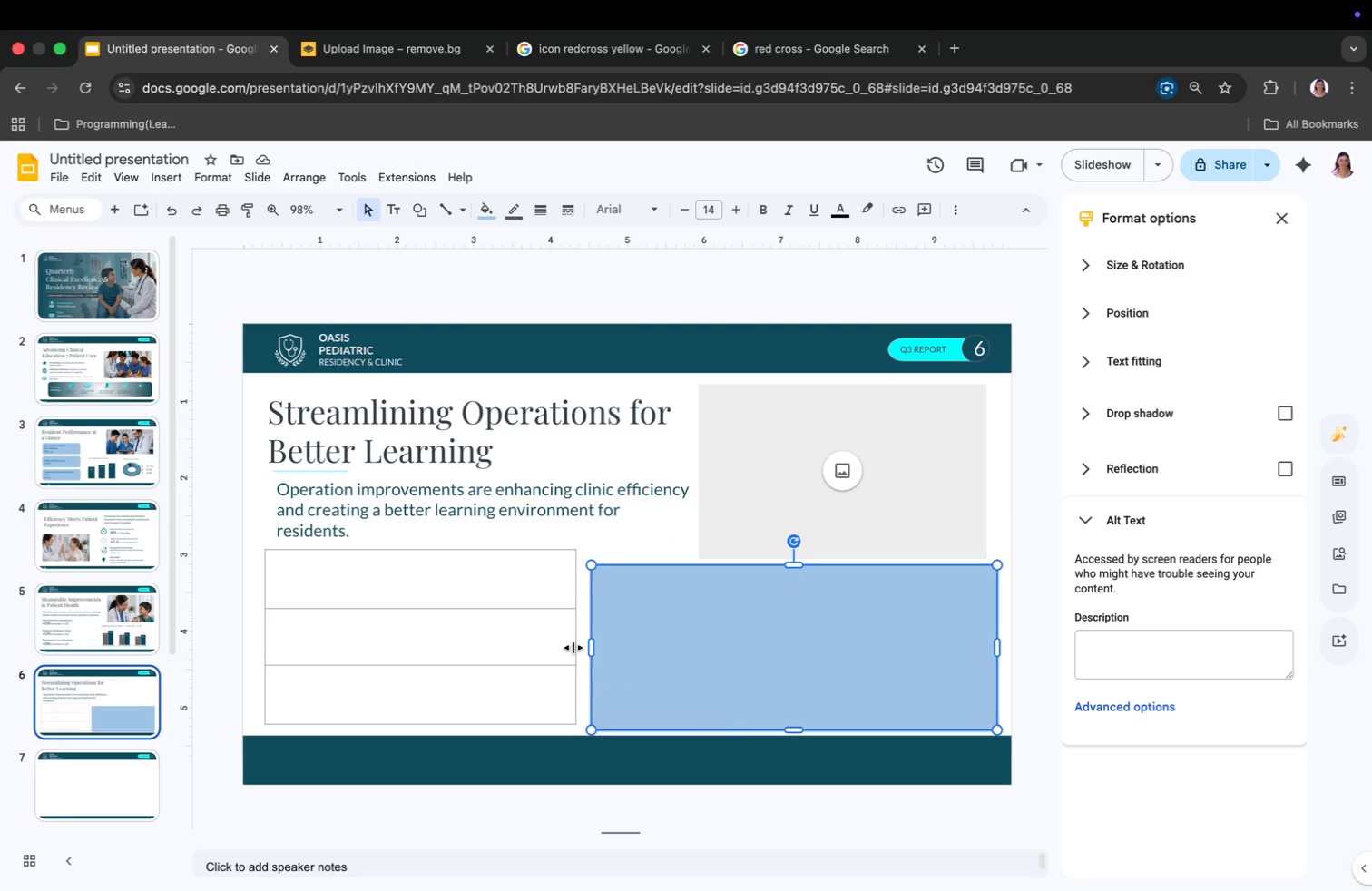 
wait(5.46)
 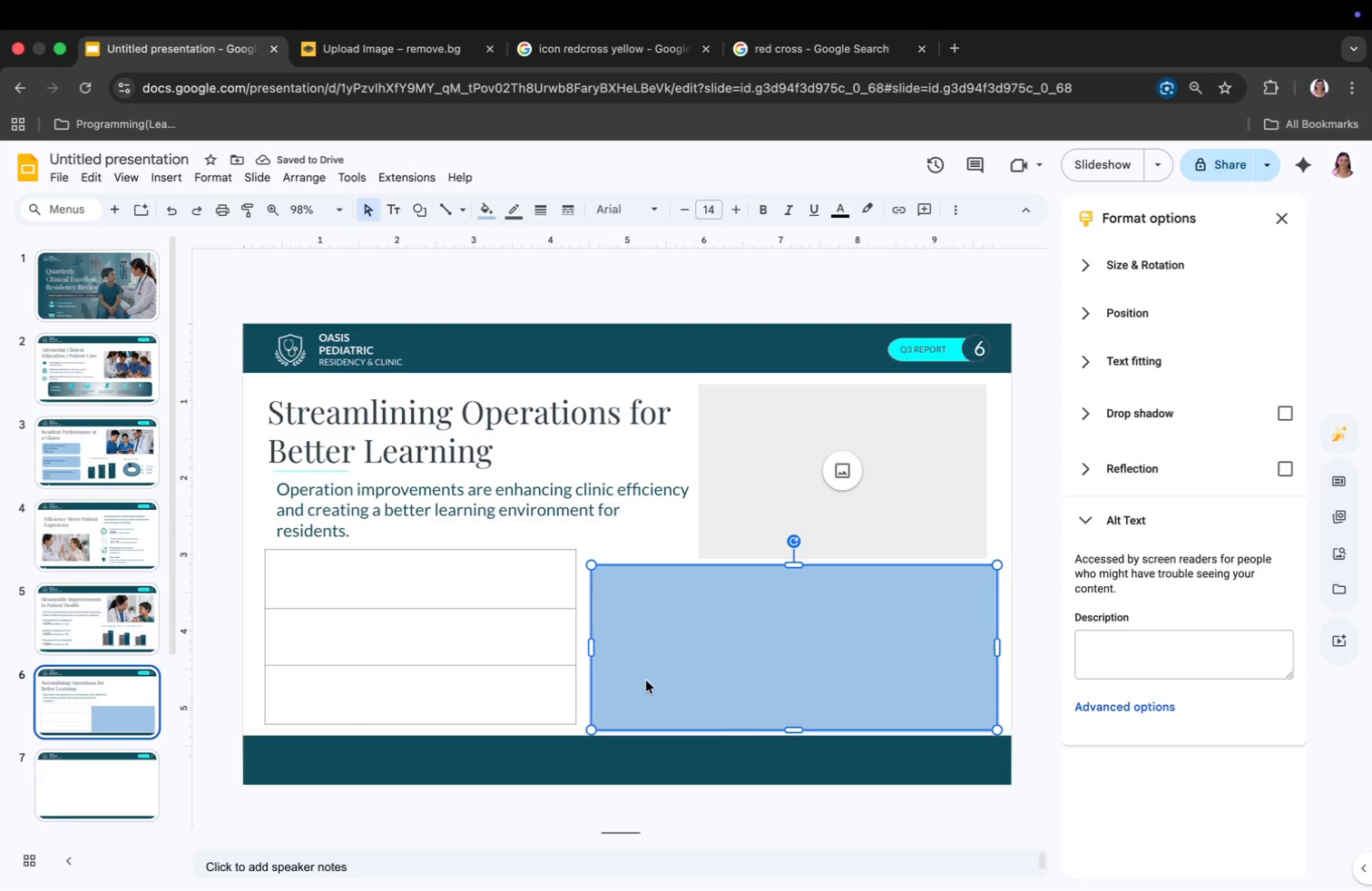 
left_click_drag(start_coordinate=[574, 641], to_coordinate=[546, 642])
 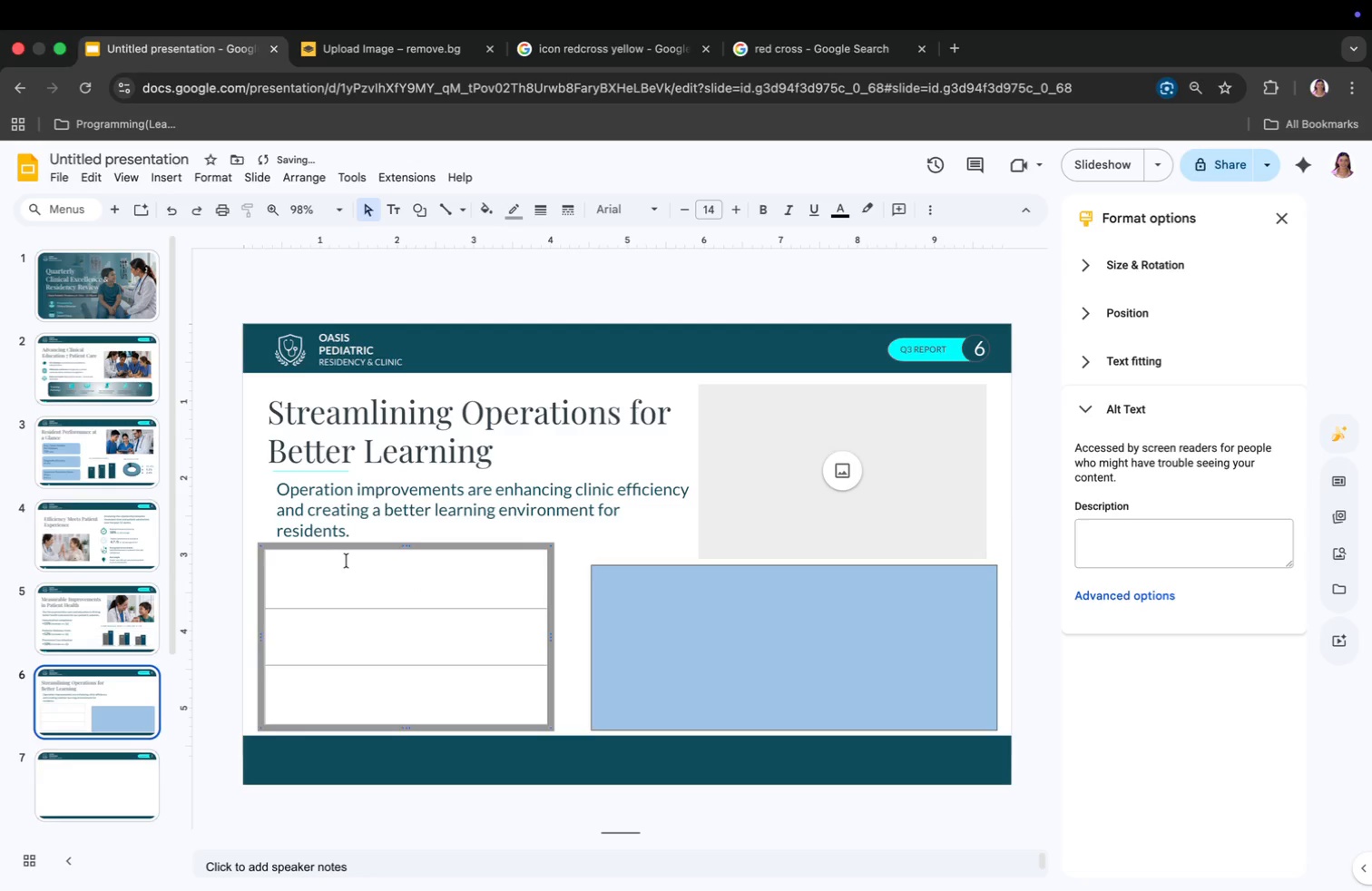 
left_click([338, 563])
 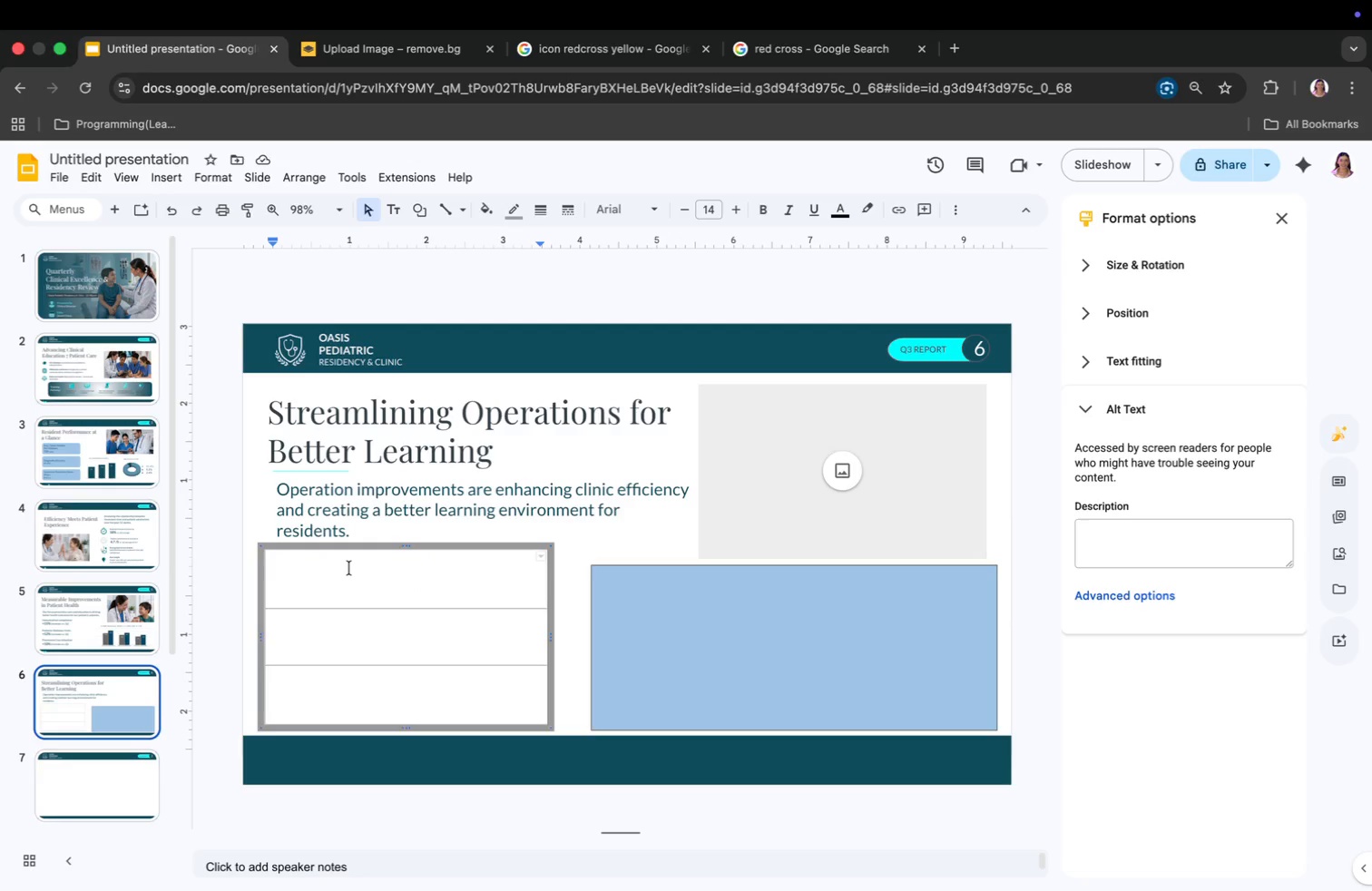 
wait(6.49)
 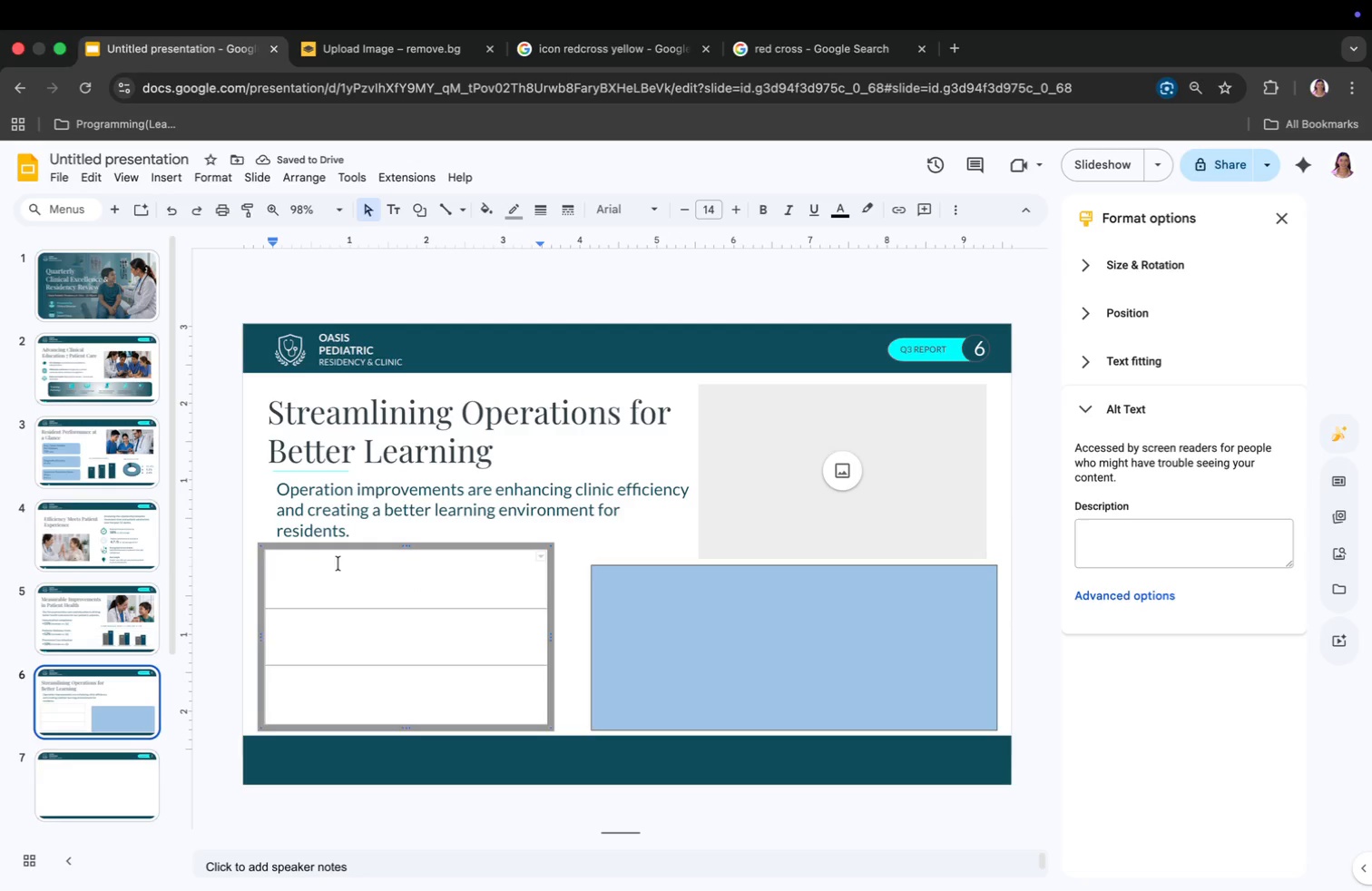 
key(CapsLock)
 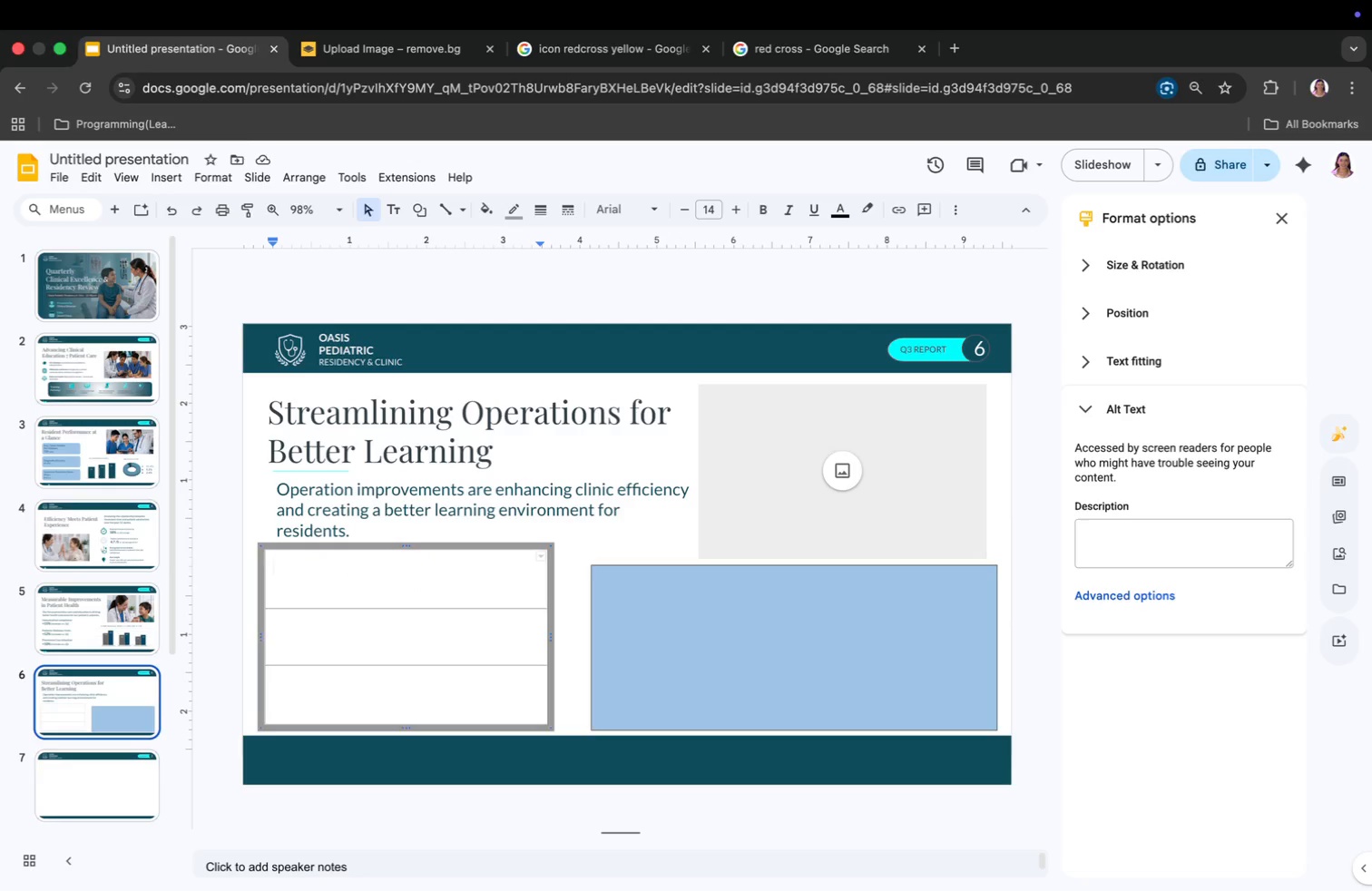 
key(R)
 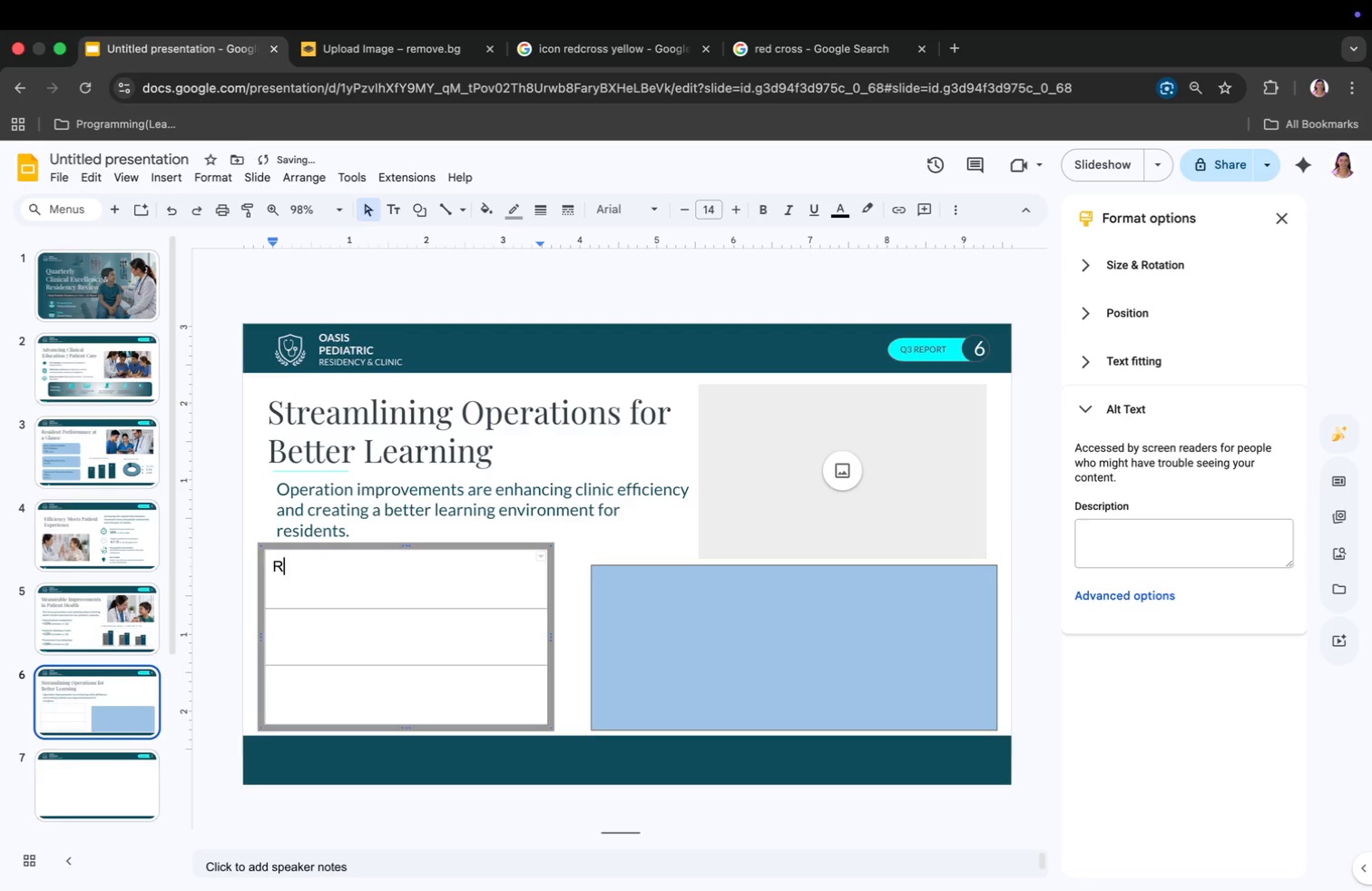 
key(CapsLock)
 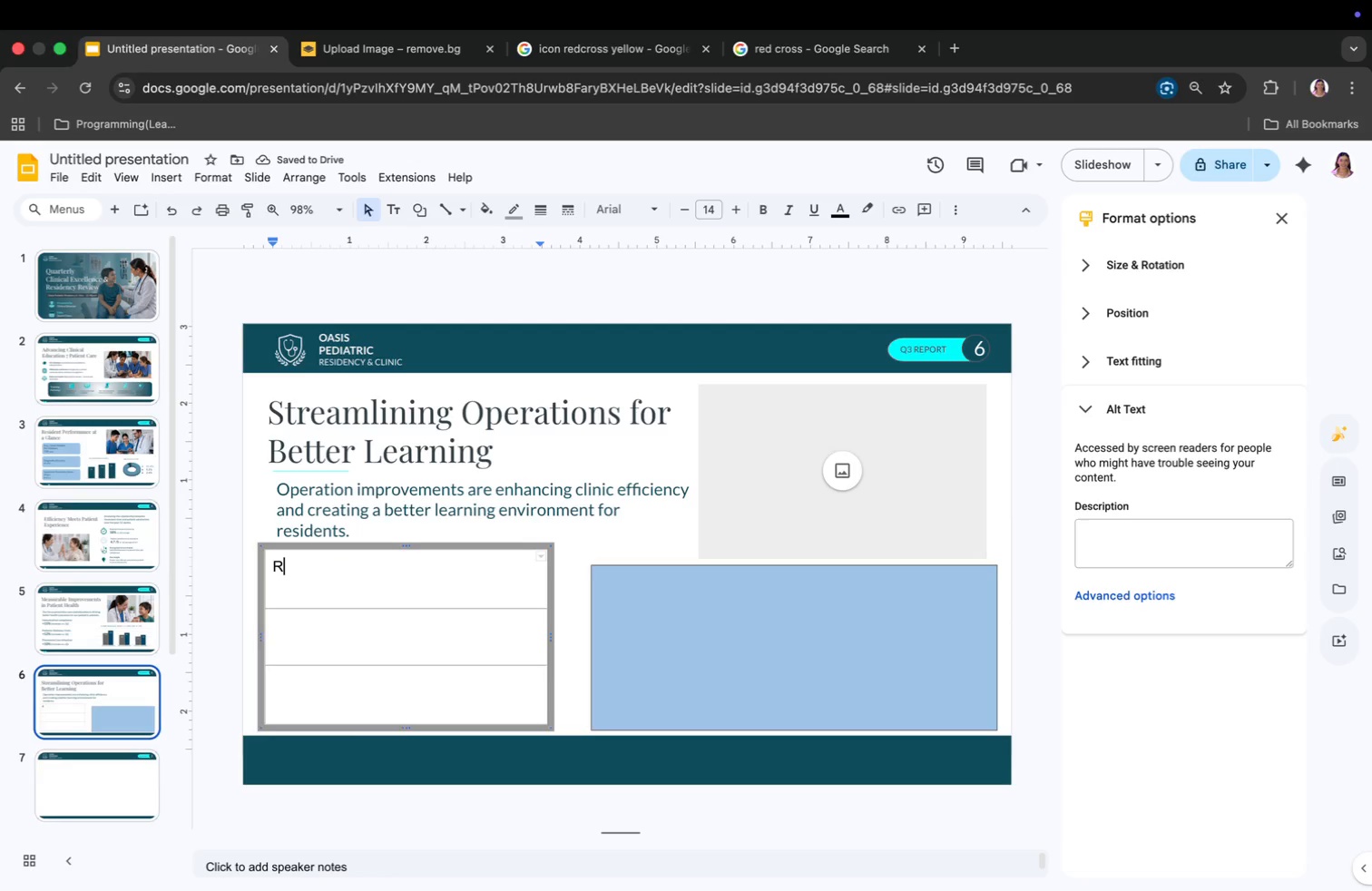 
type(educed Patient Backlog)
 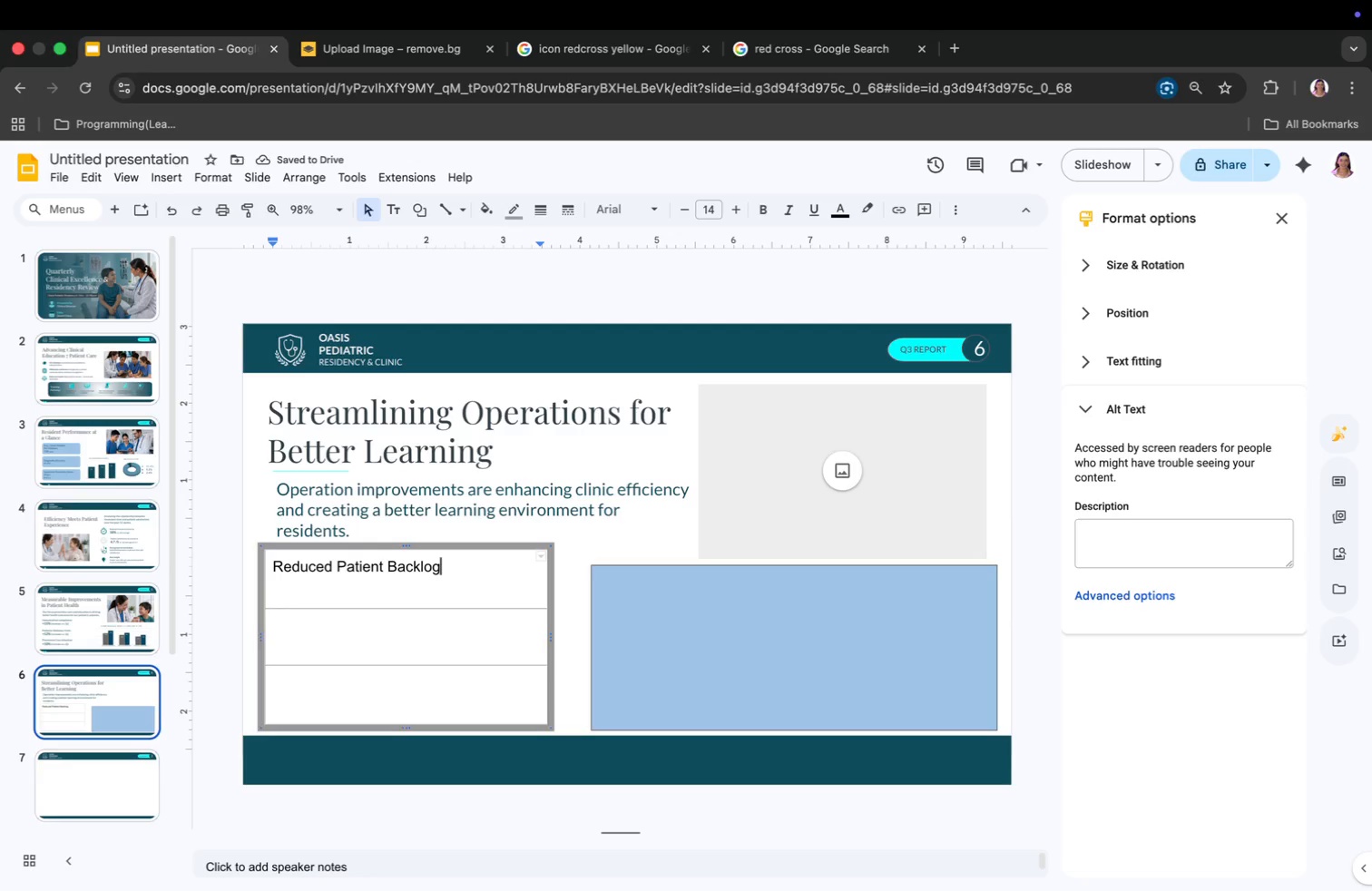 
key(Enter)
 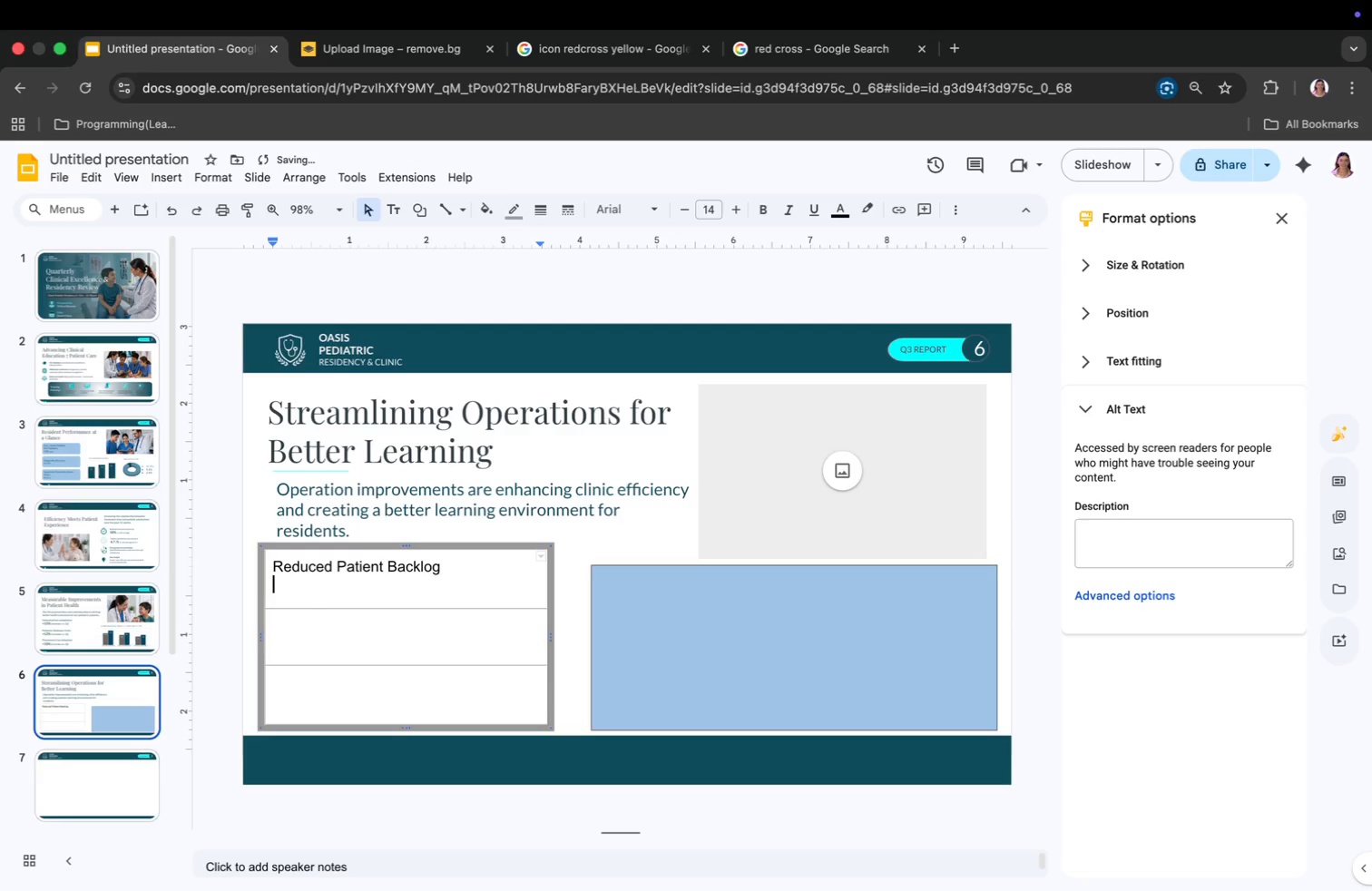 
type(Bac)
key(Backspace)
key(Backspace)
key(Backspace)
 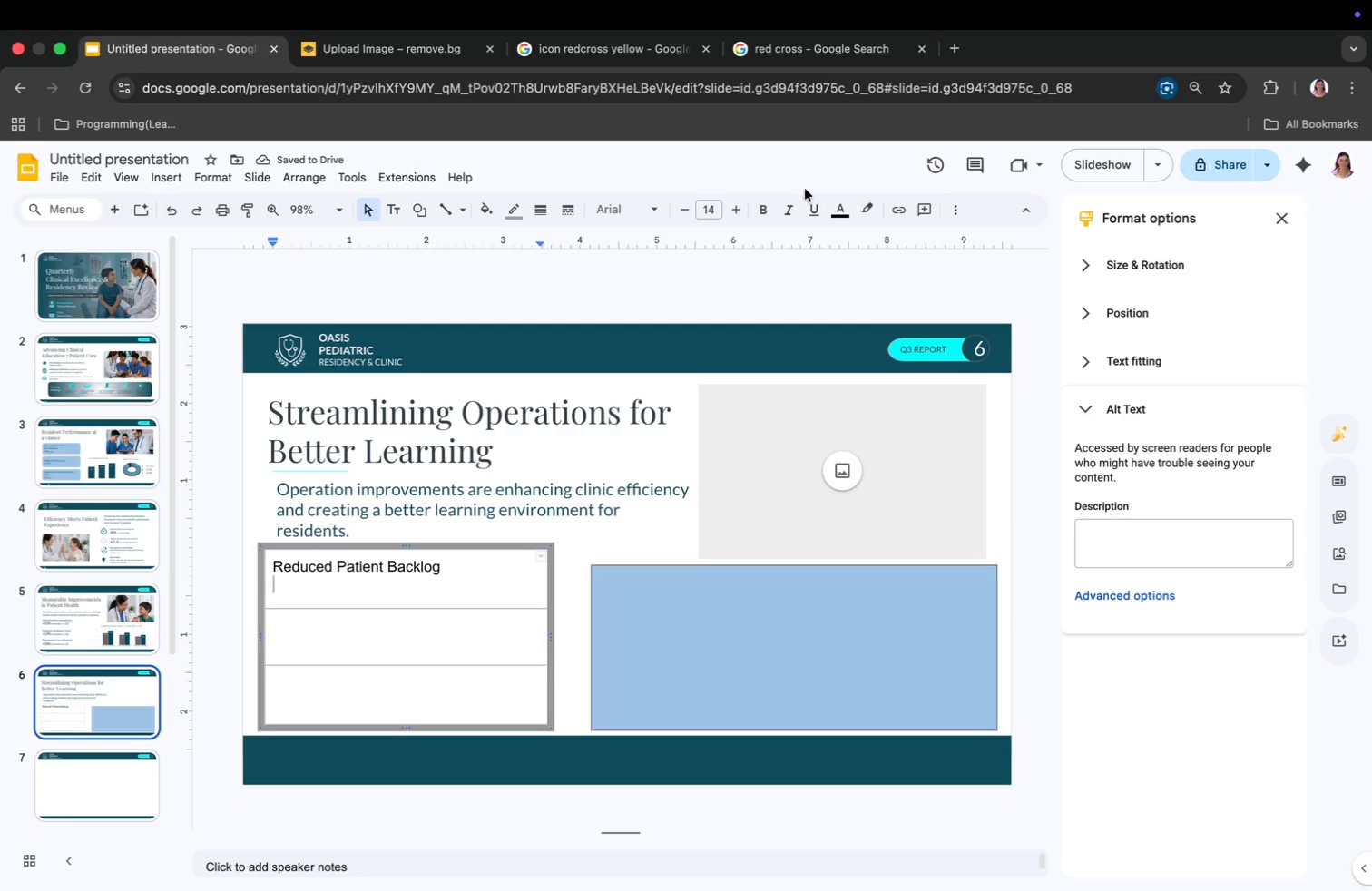 
double_click([684, 208])
 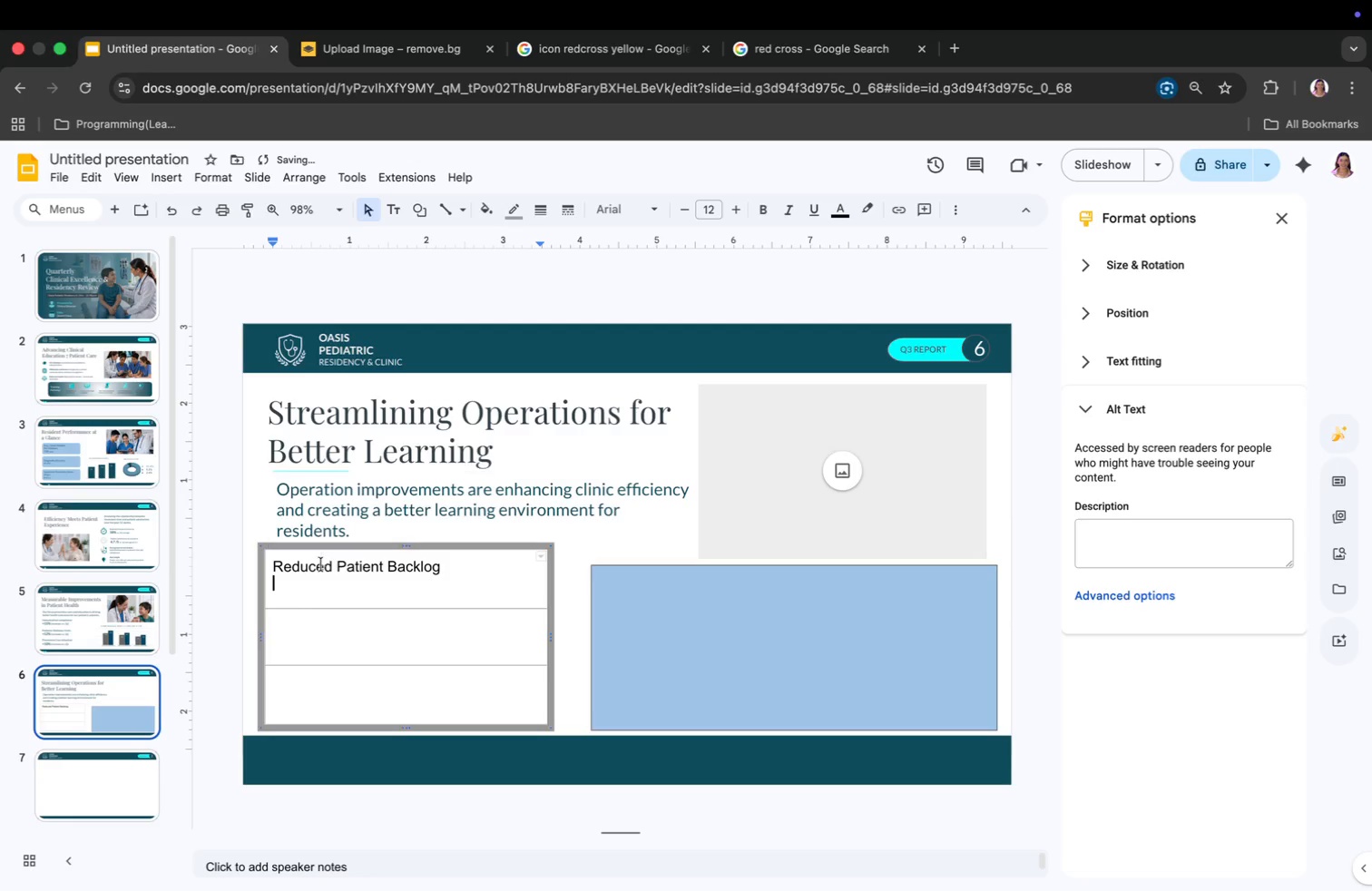 
left_click([309, 583])
 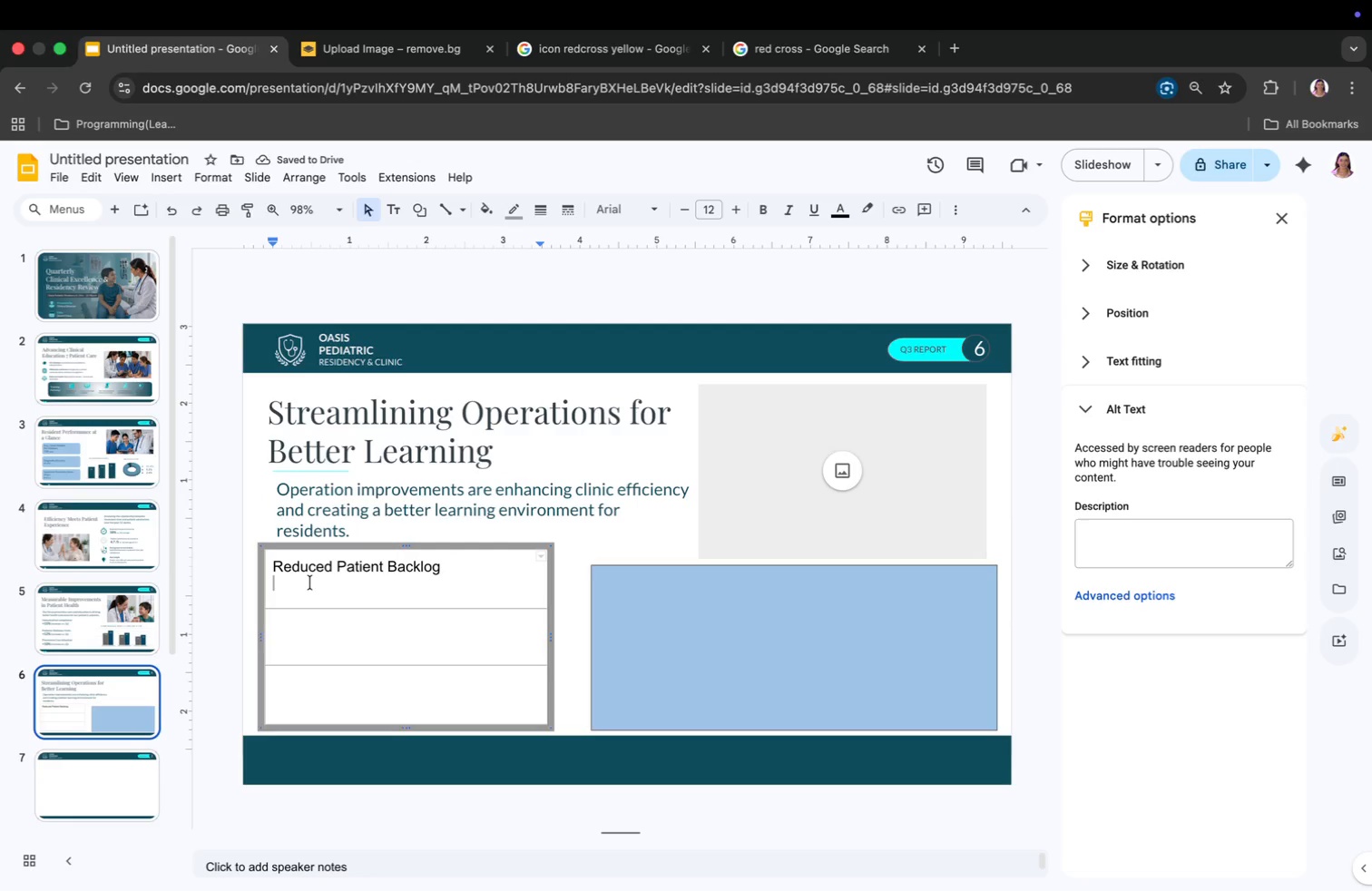 
type(bac)
key(Backspace)
key(Backspace)
key(Backspace)
type(Backlog decreased by)
 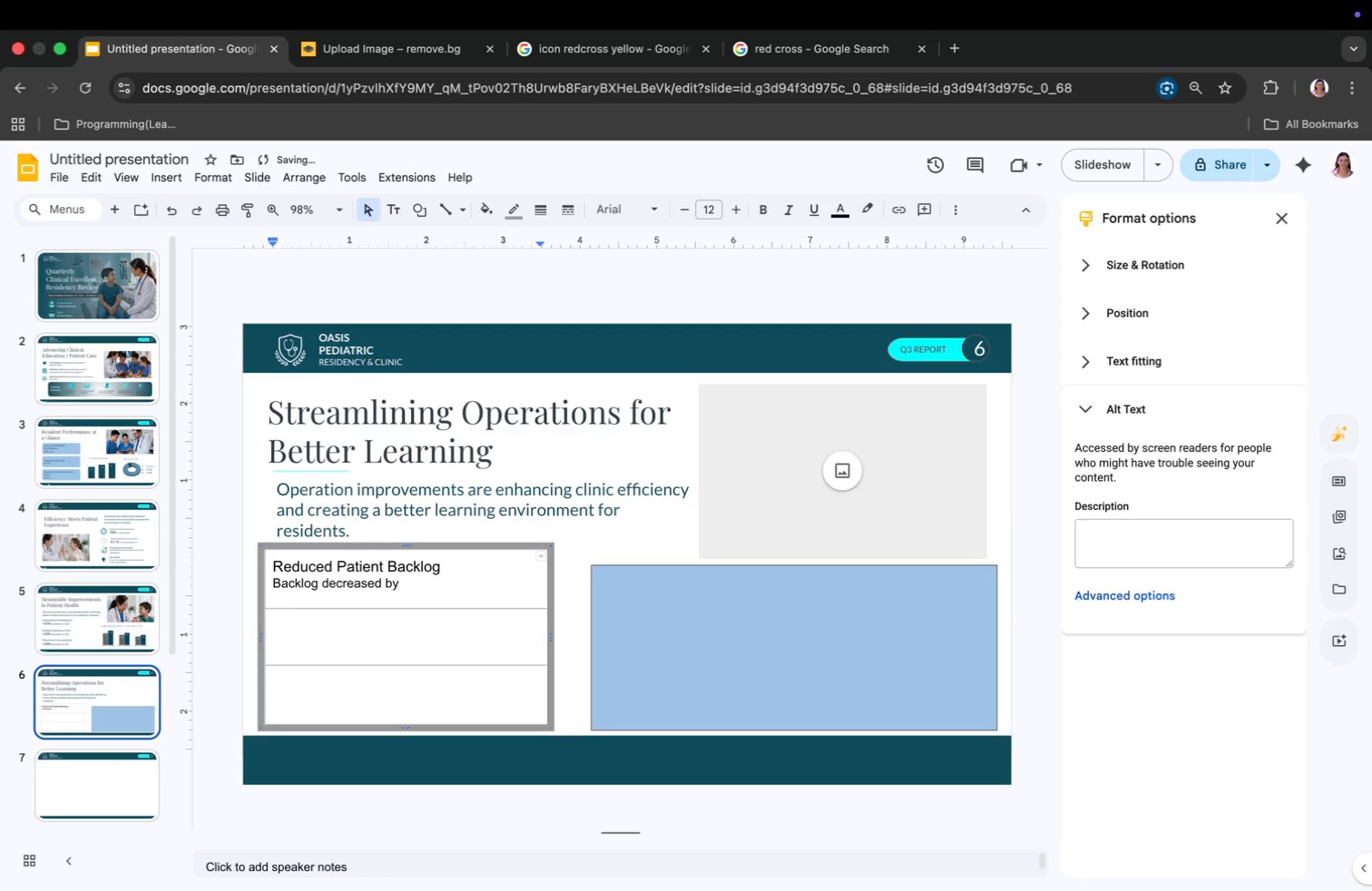 
key(Enter)
 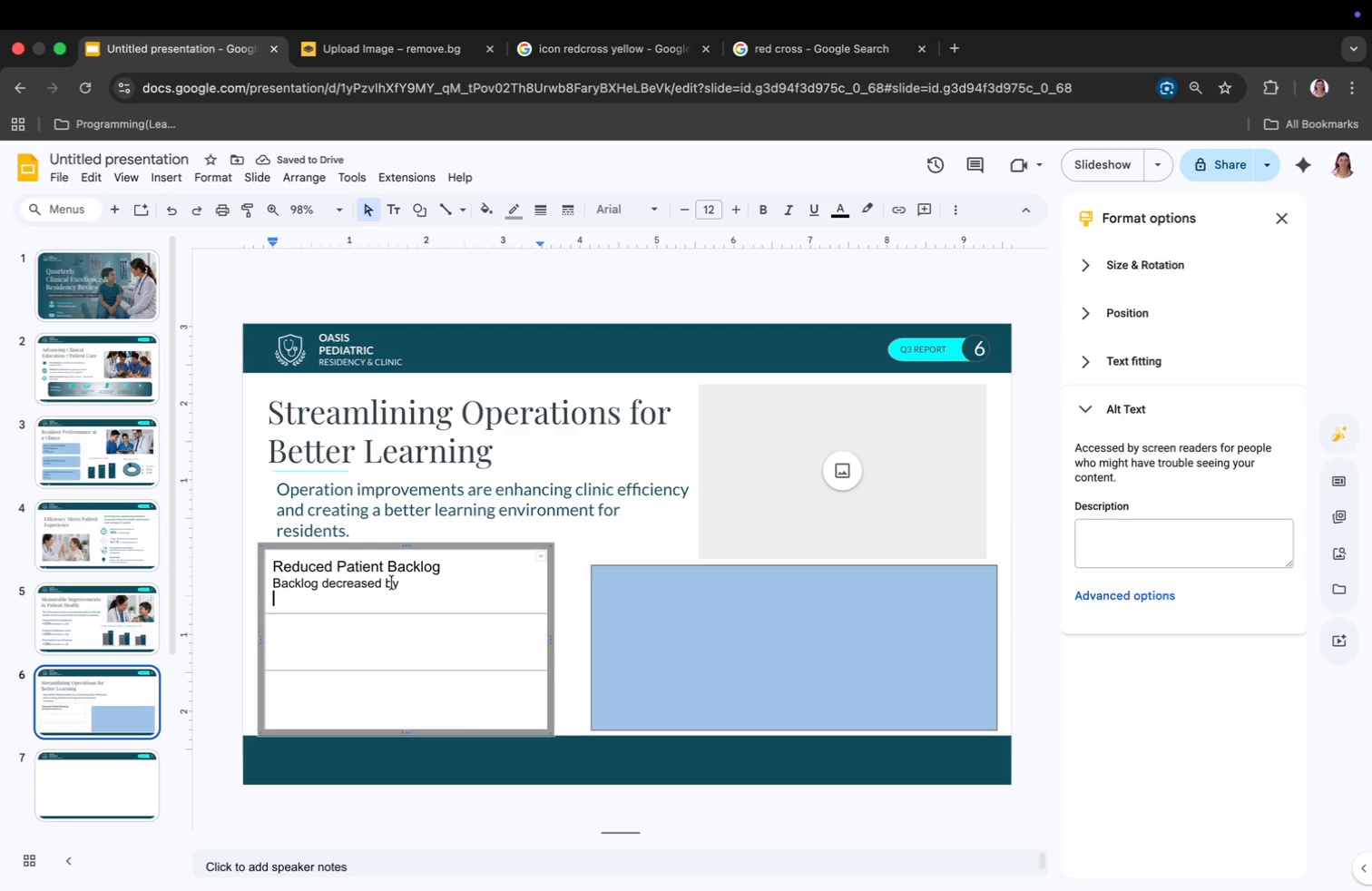 
type(22% vs.Q2)
 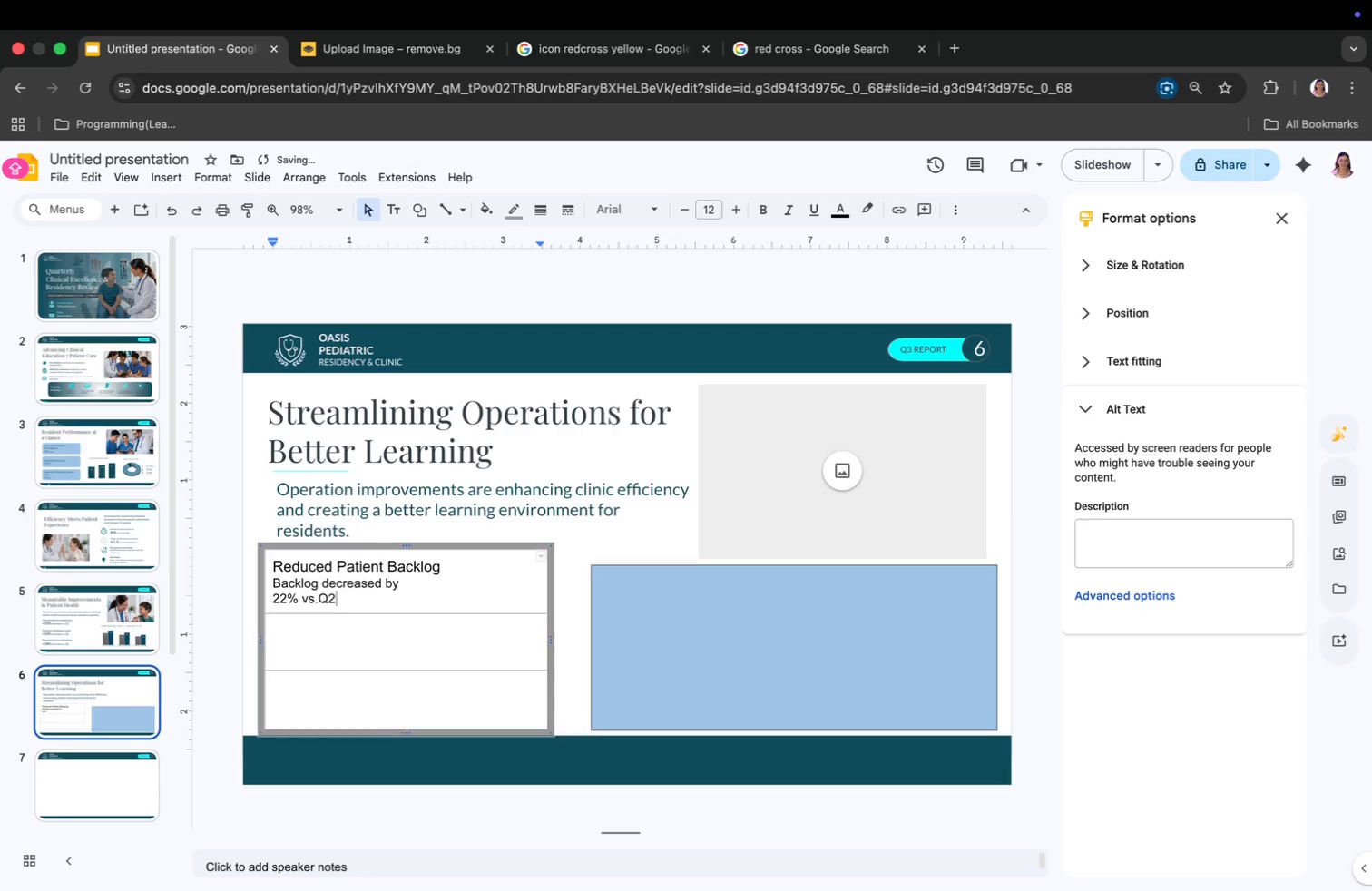 
left_click_drag(start_coordinate=[272, 602], to_coordinate=[297, 602])
 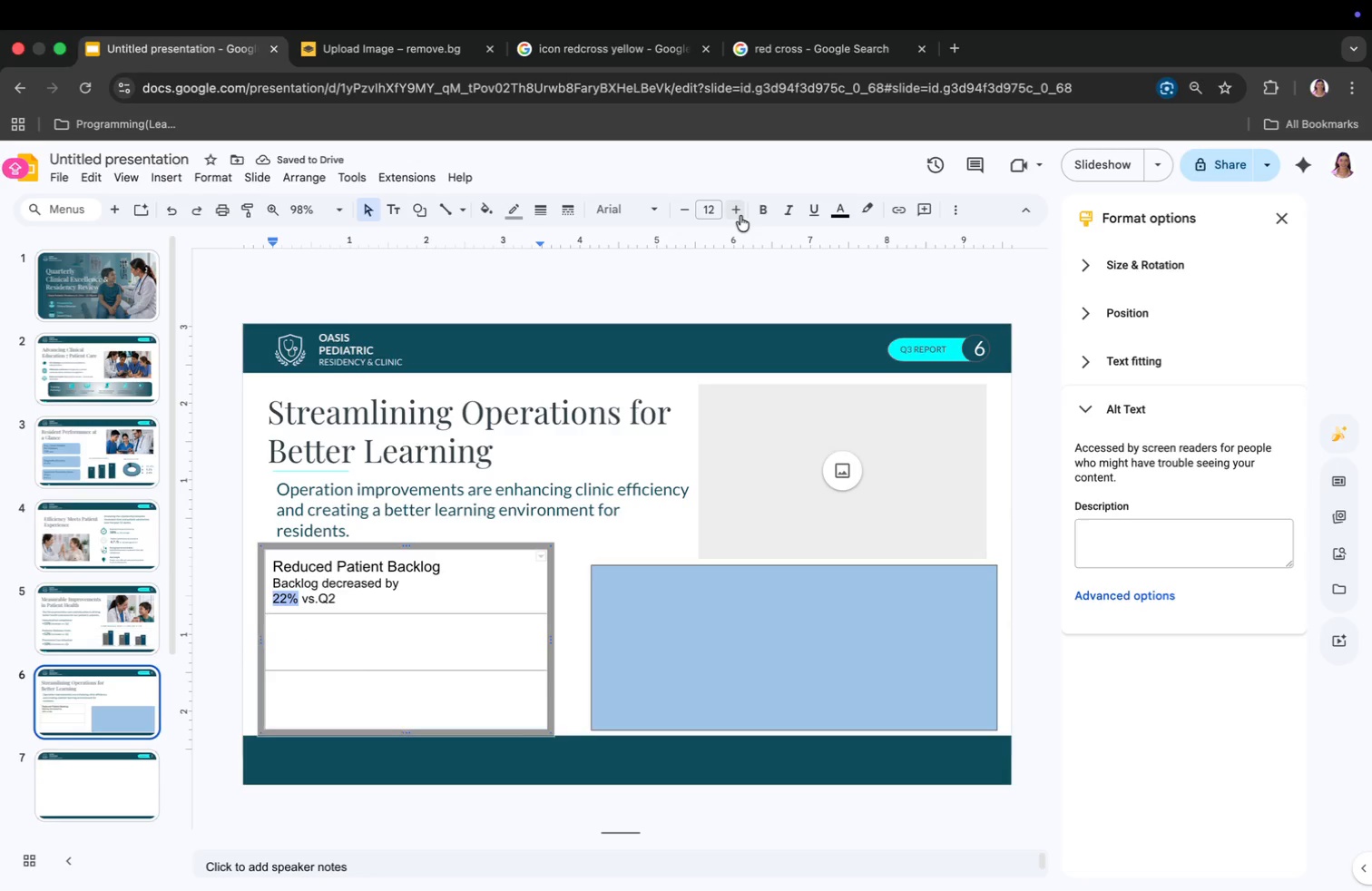 
double_click([739, 214])
 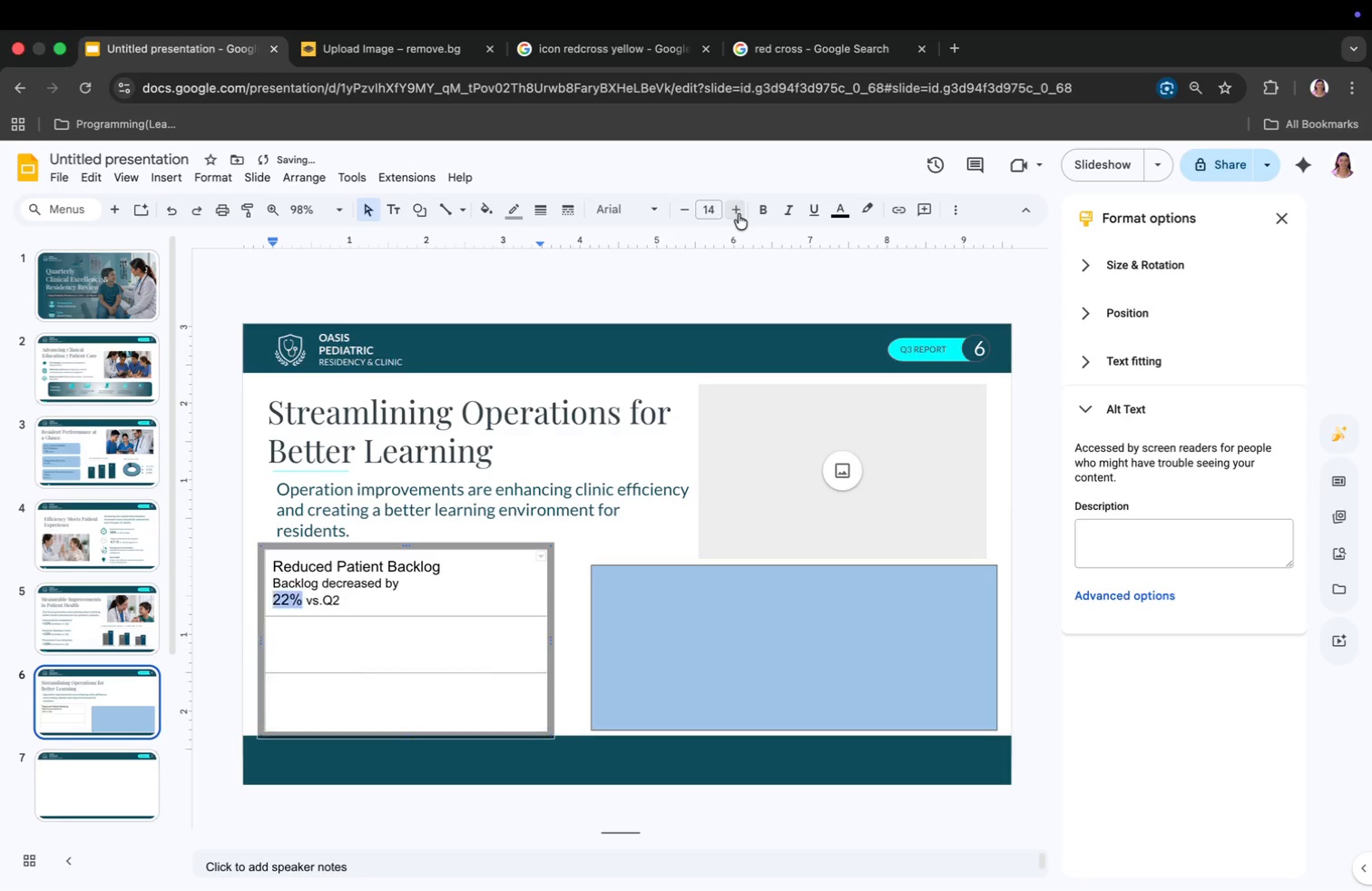 
triple_click([739, 214])
 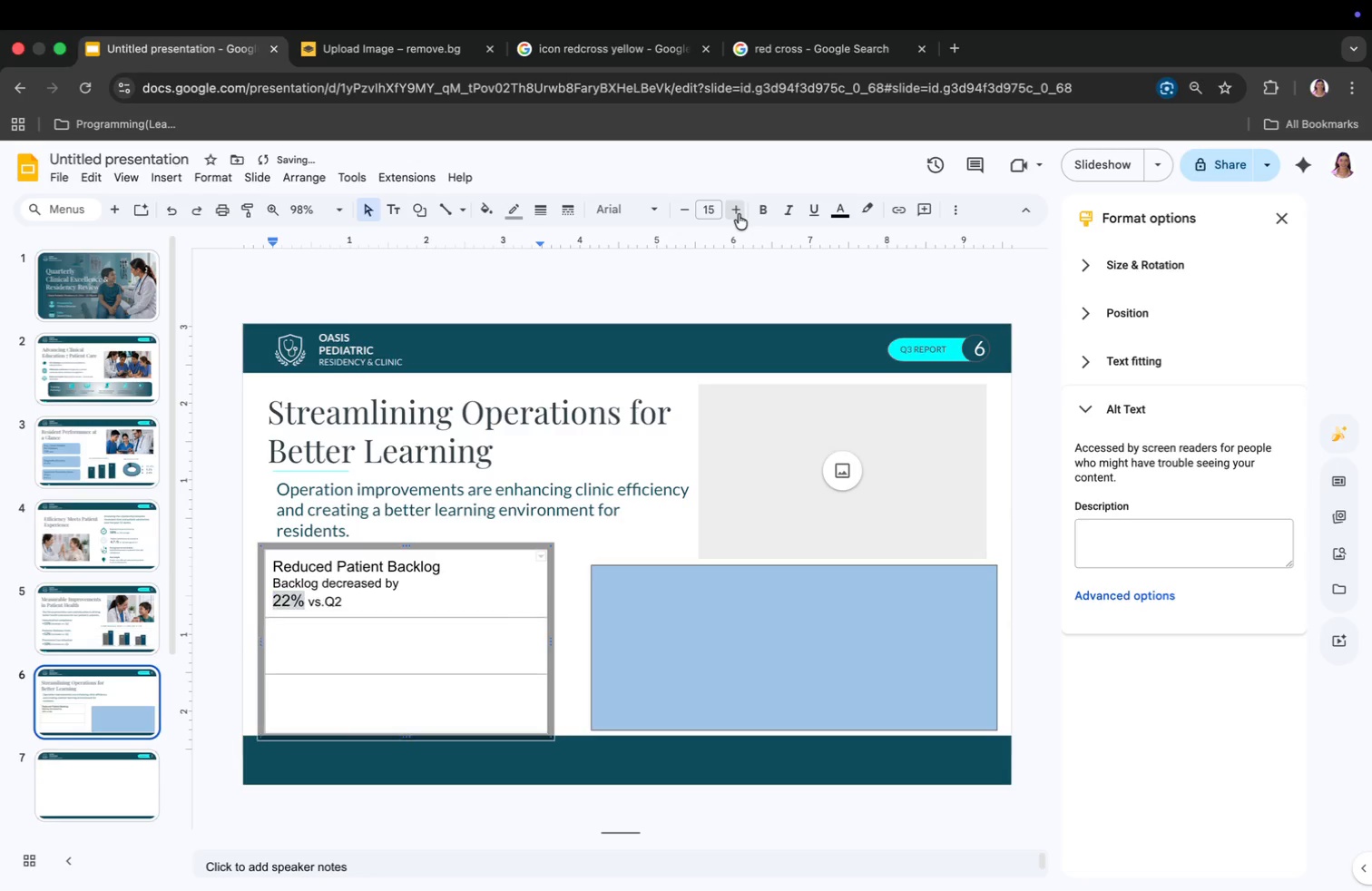 
triple_click([739, 214])
 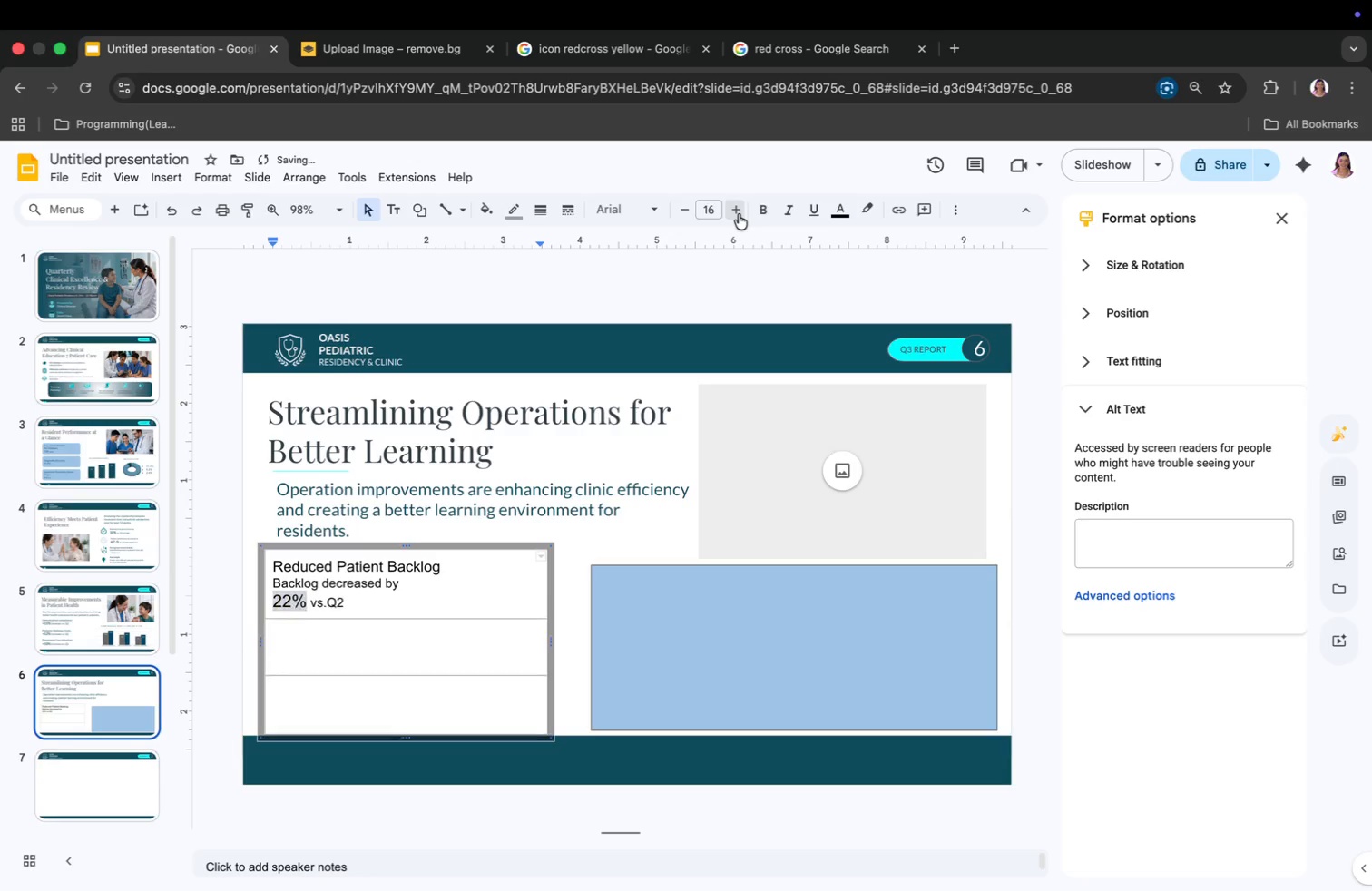 
triple_click([739, 214])
 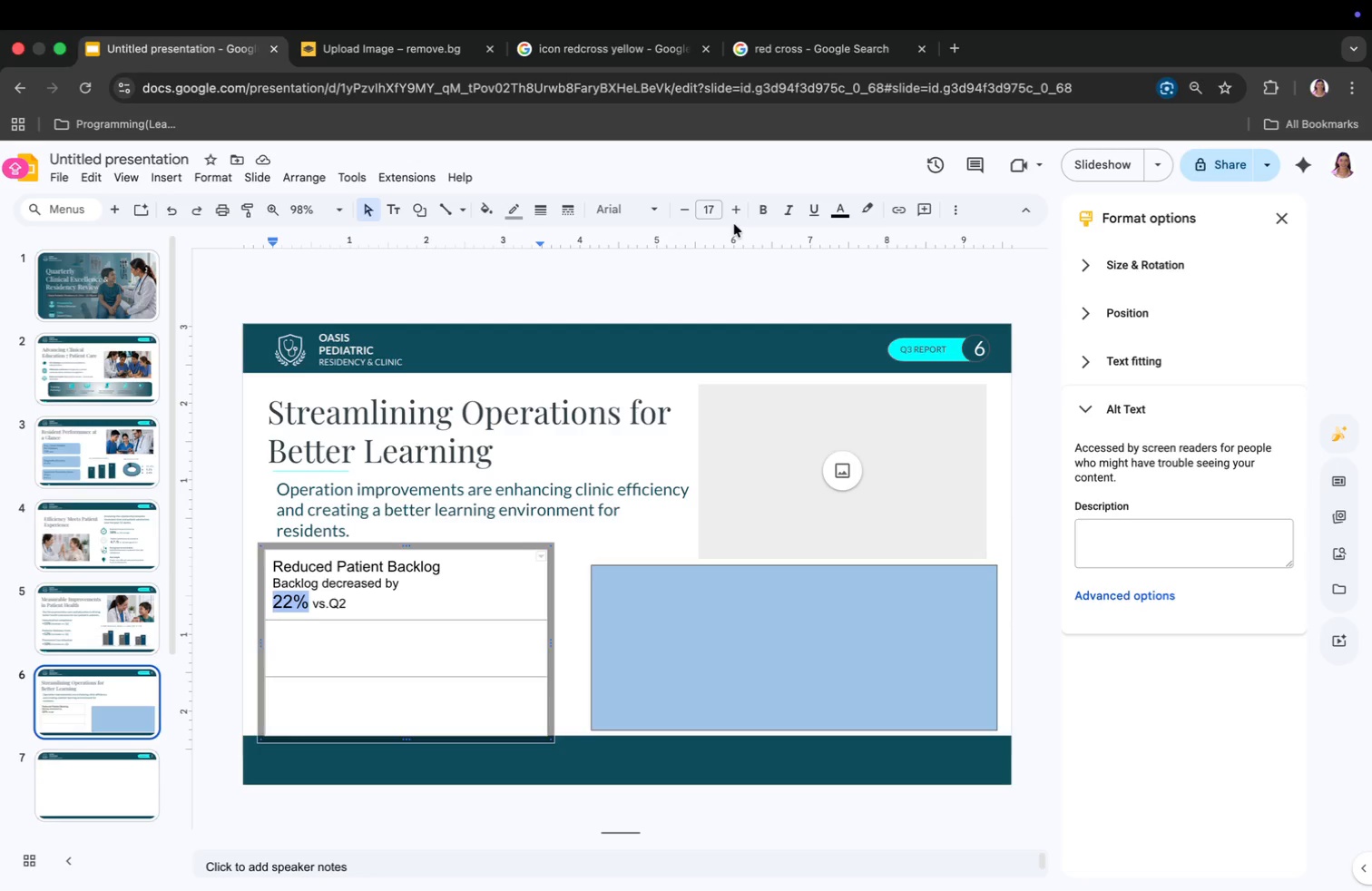 
wait(10.95)
 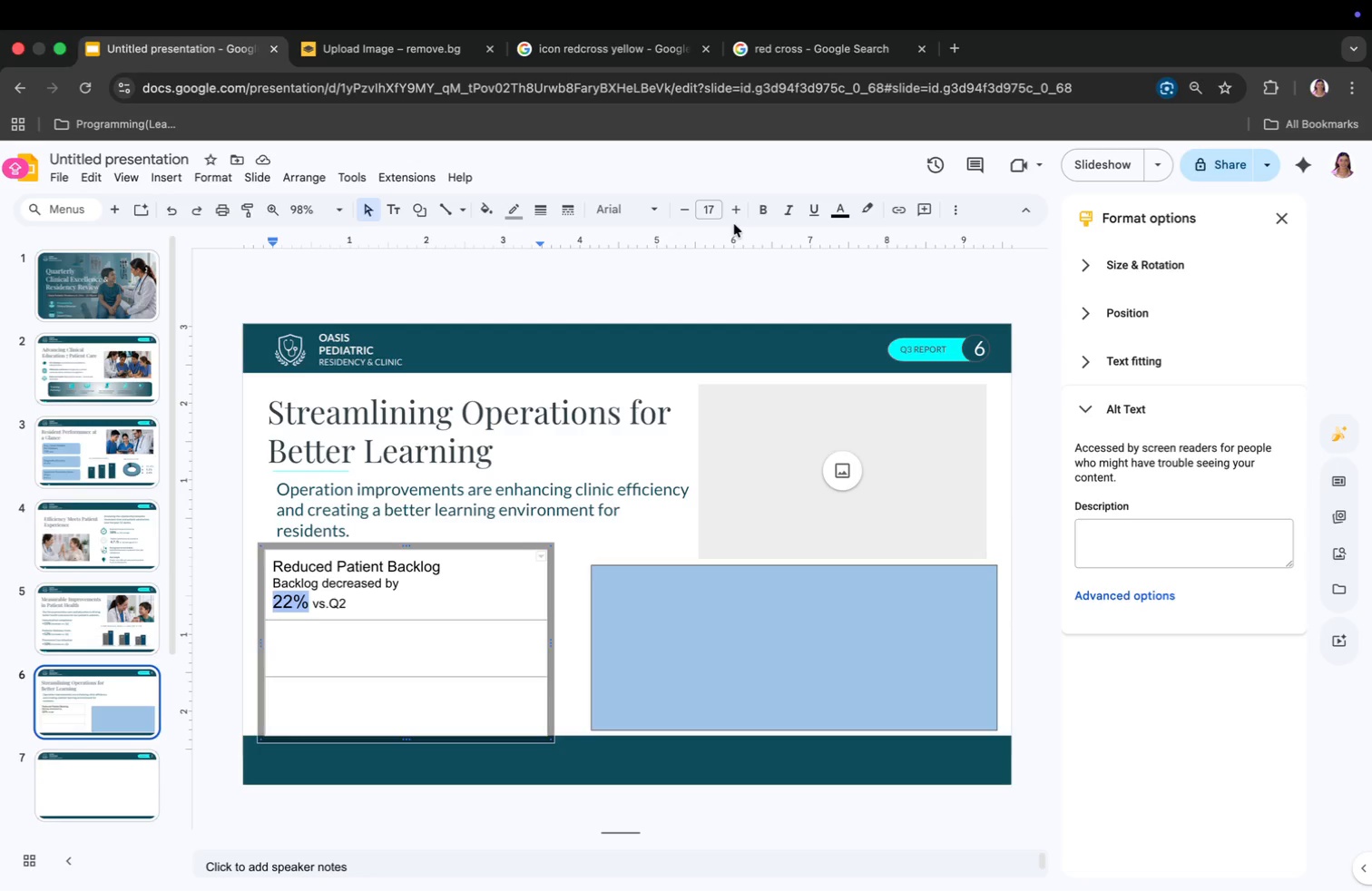 
left_click([755, 205])
 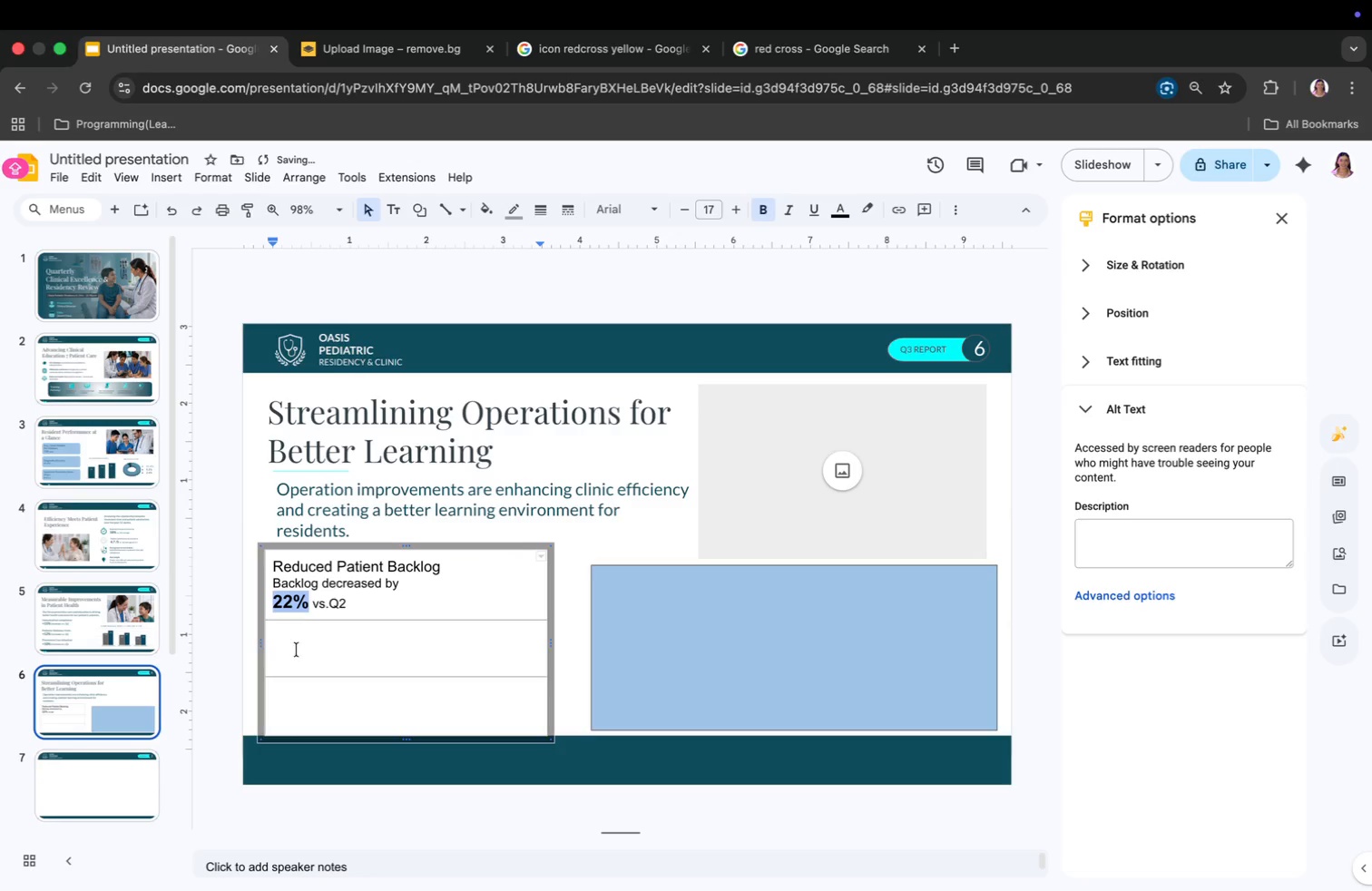 
left_click([296, 640])
 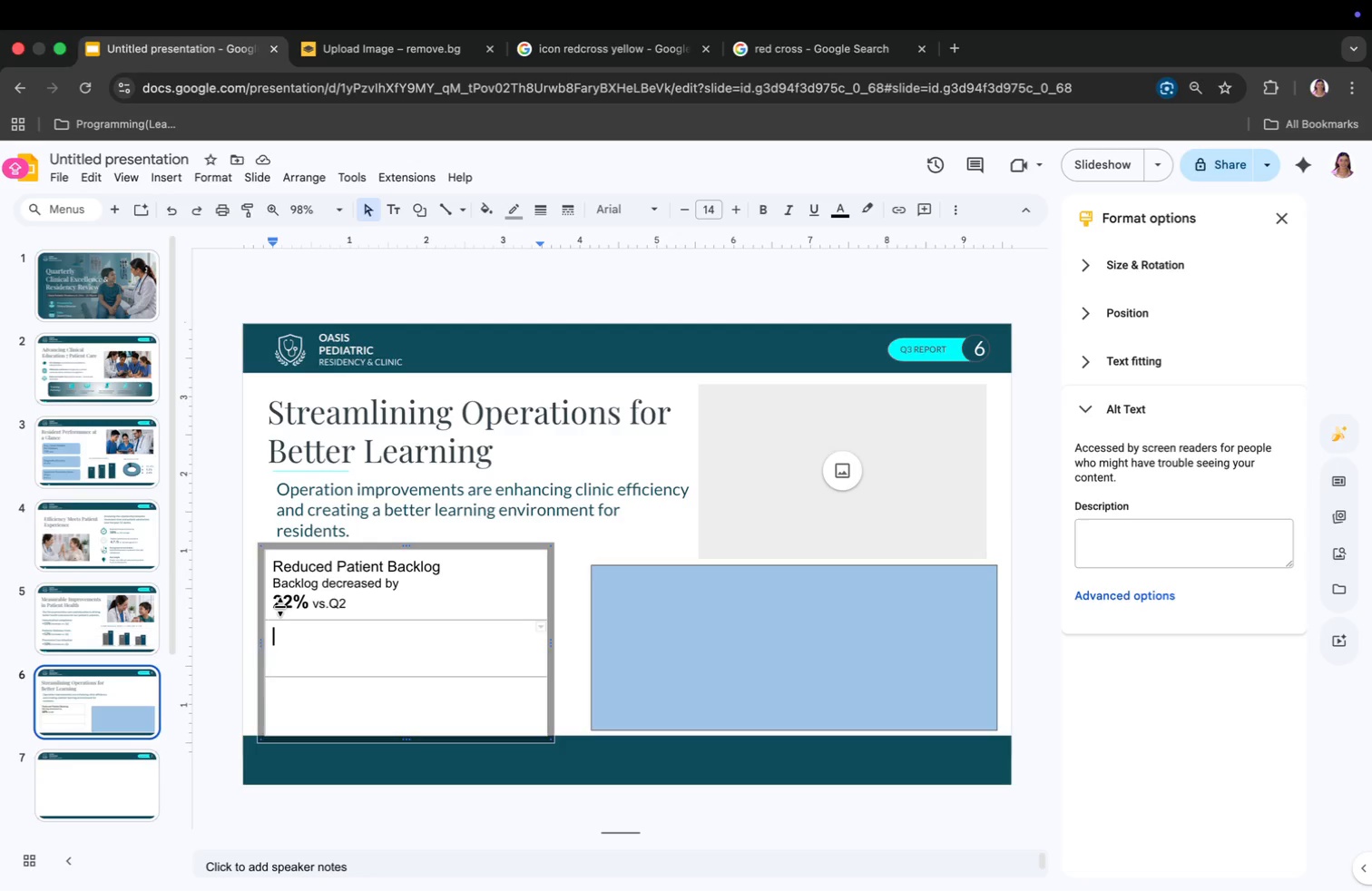 
wait(5.82)
 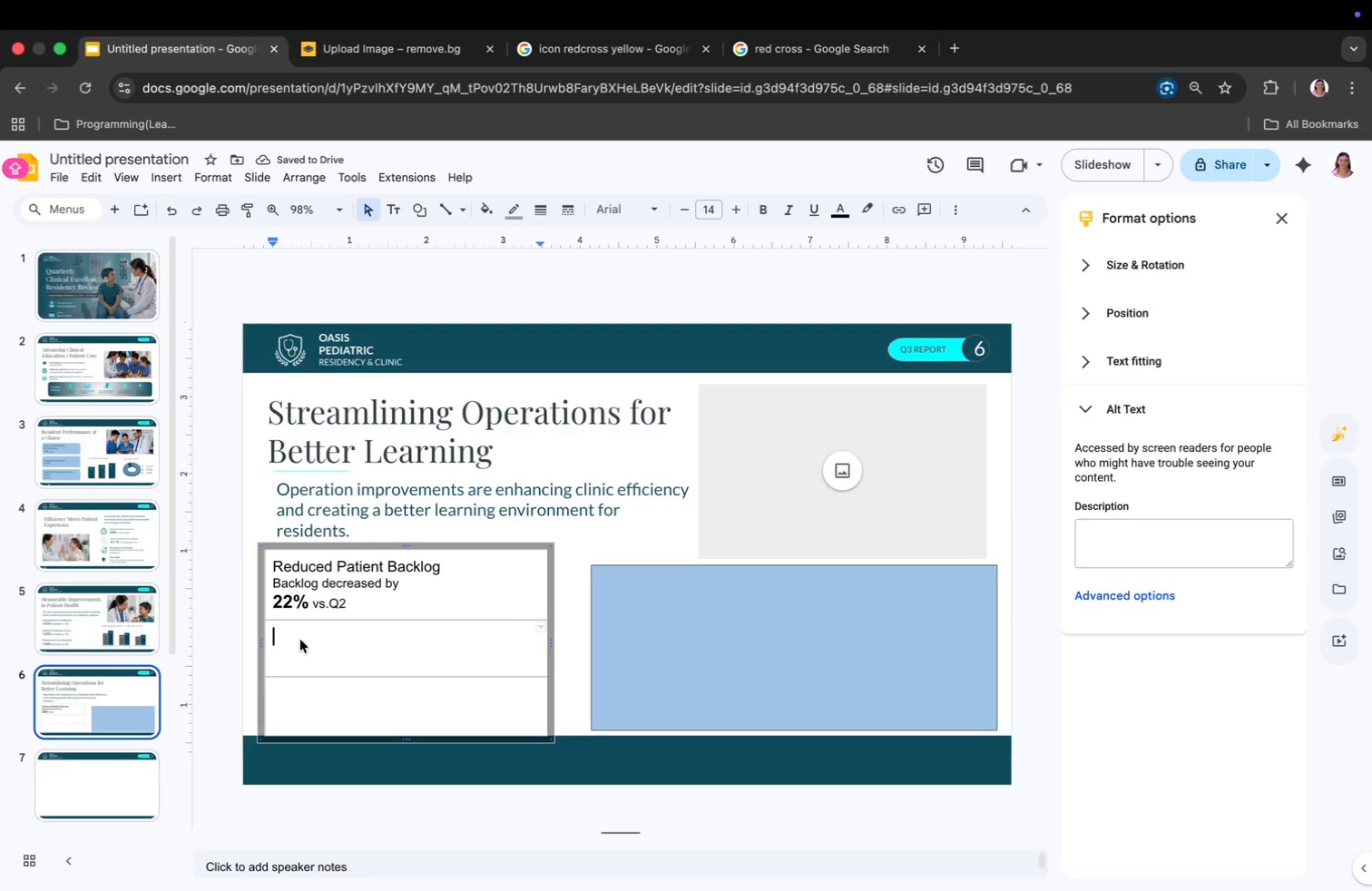 
left_click_drag(start_coordinate=[275, 604], to_coordinate=[304, 607])
 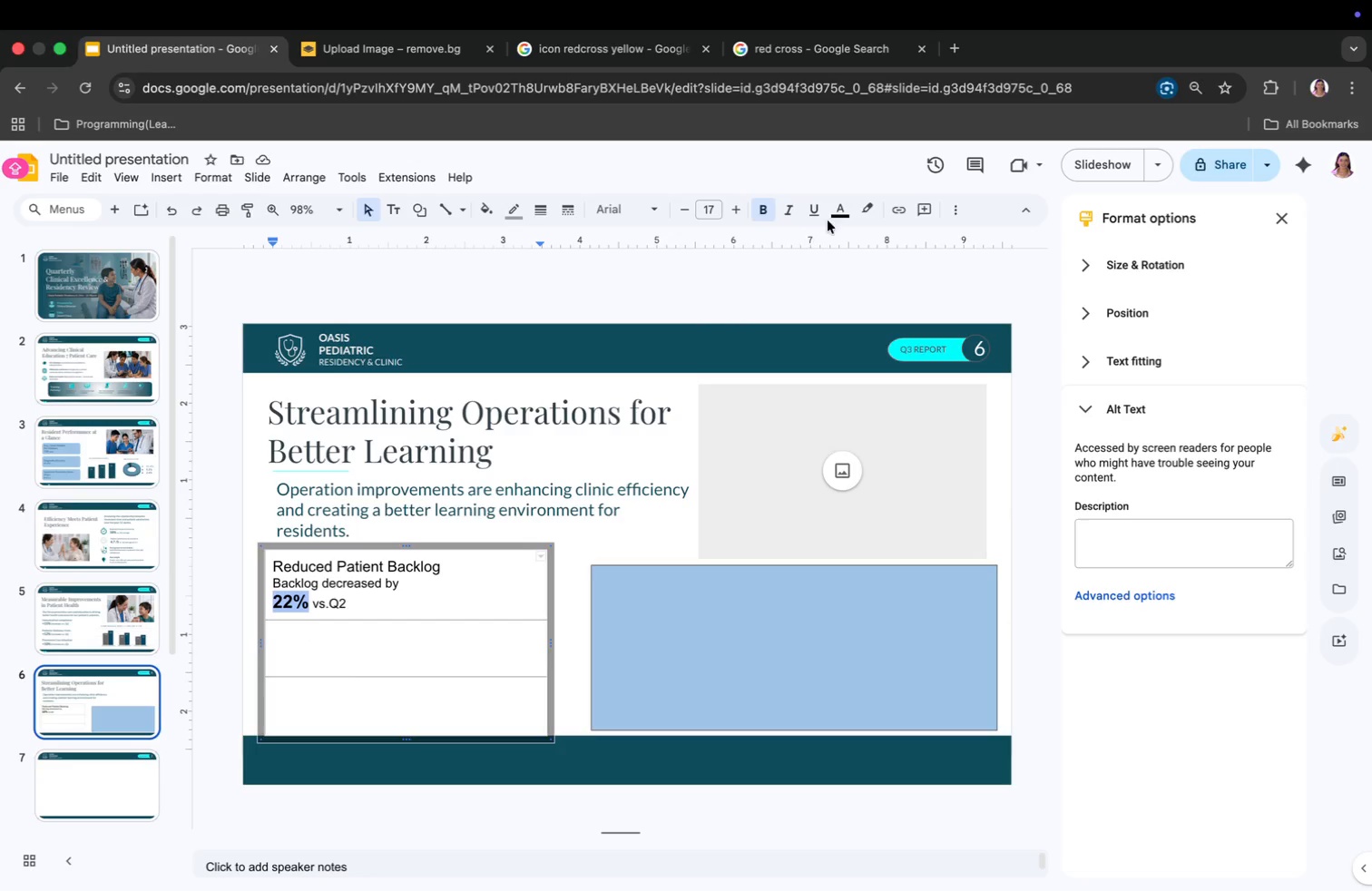 
left_click([844, 208])
 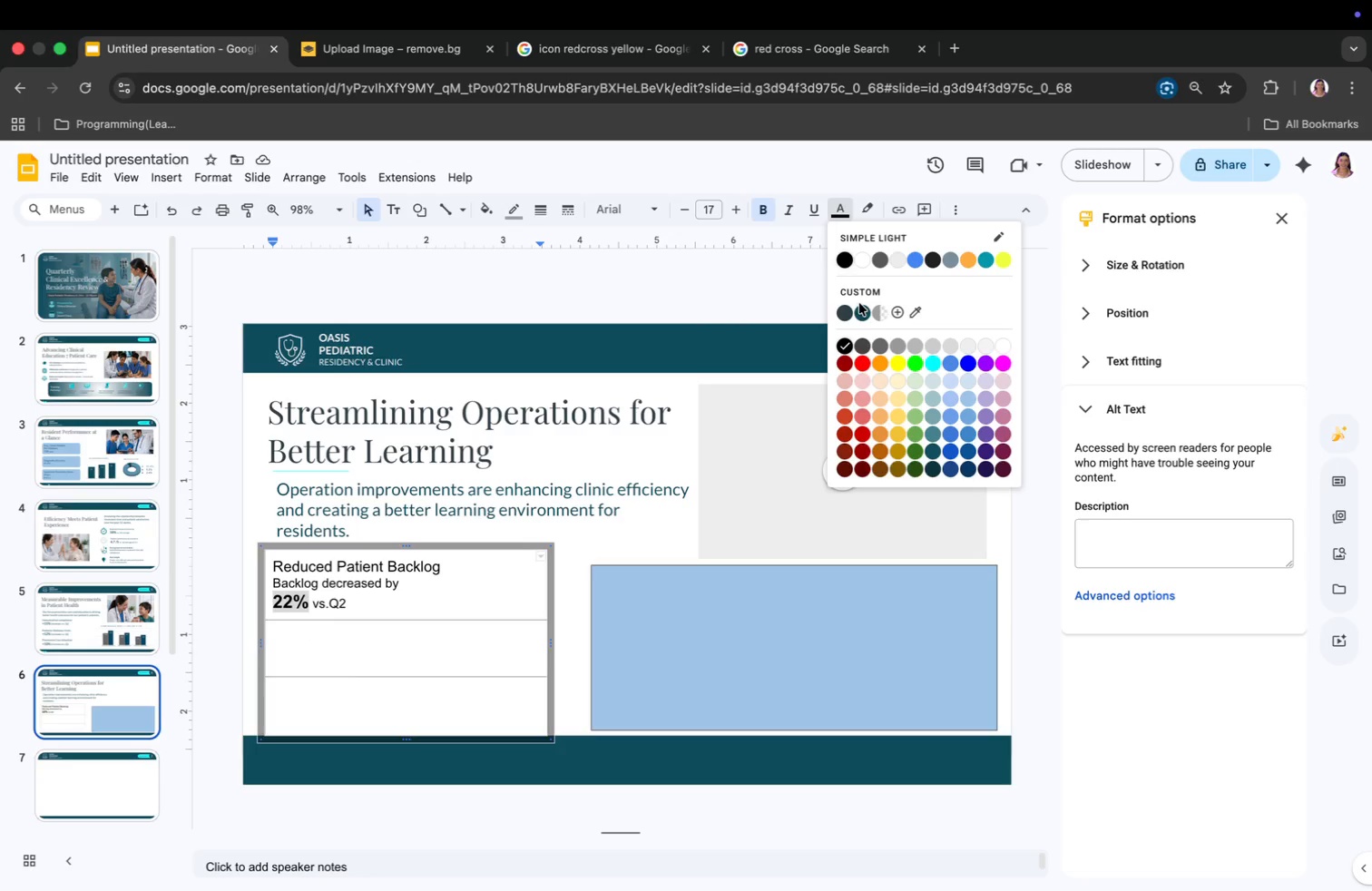 
left_click([861, 310])
 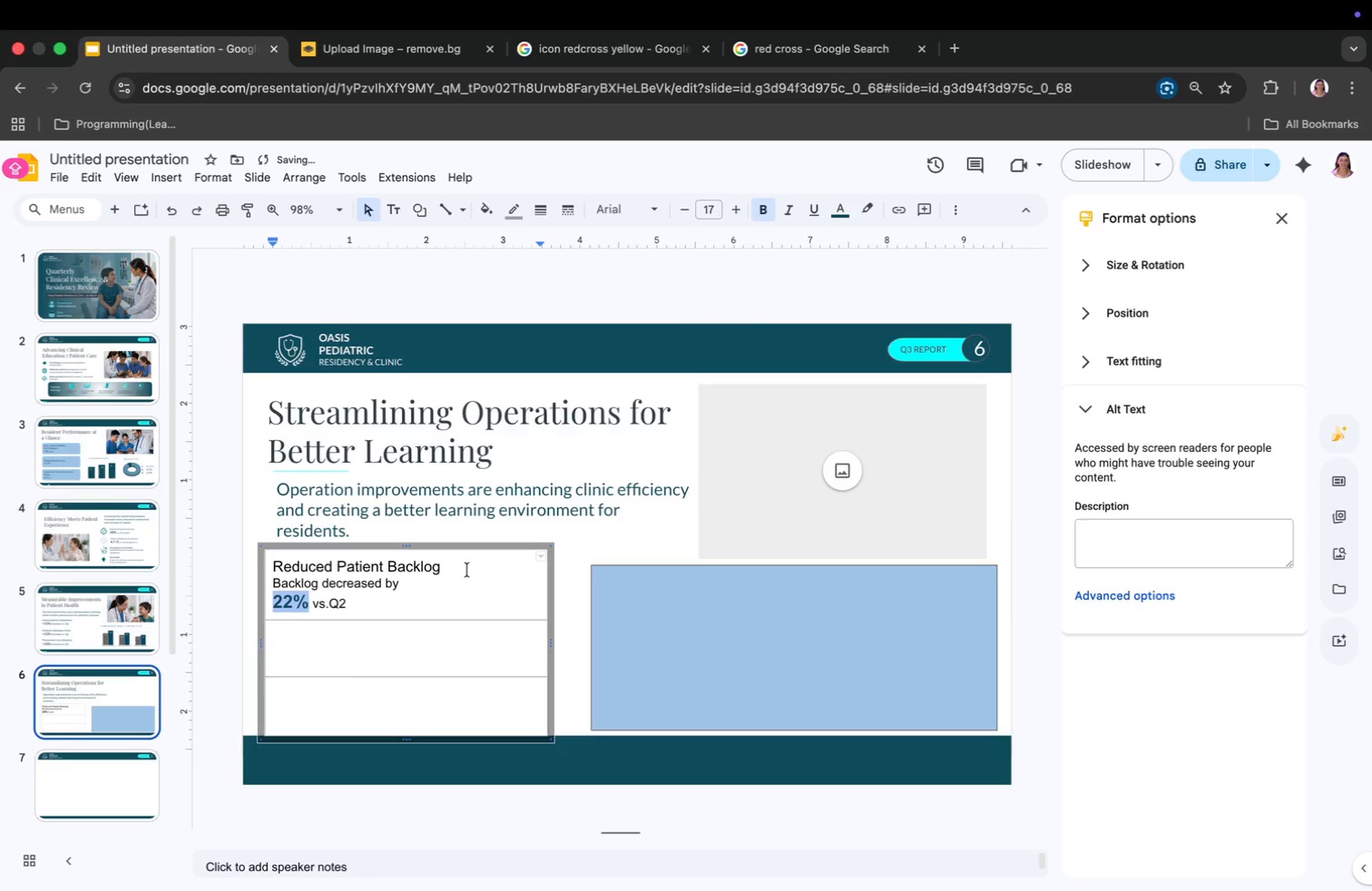 
left_click([464, 587])
 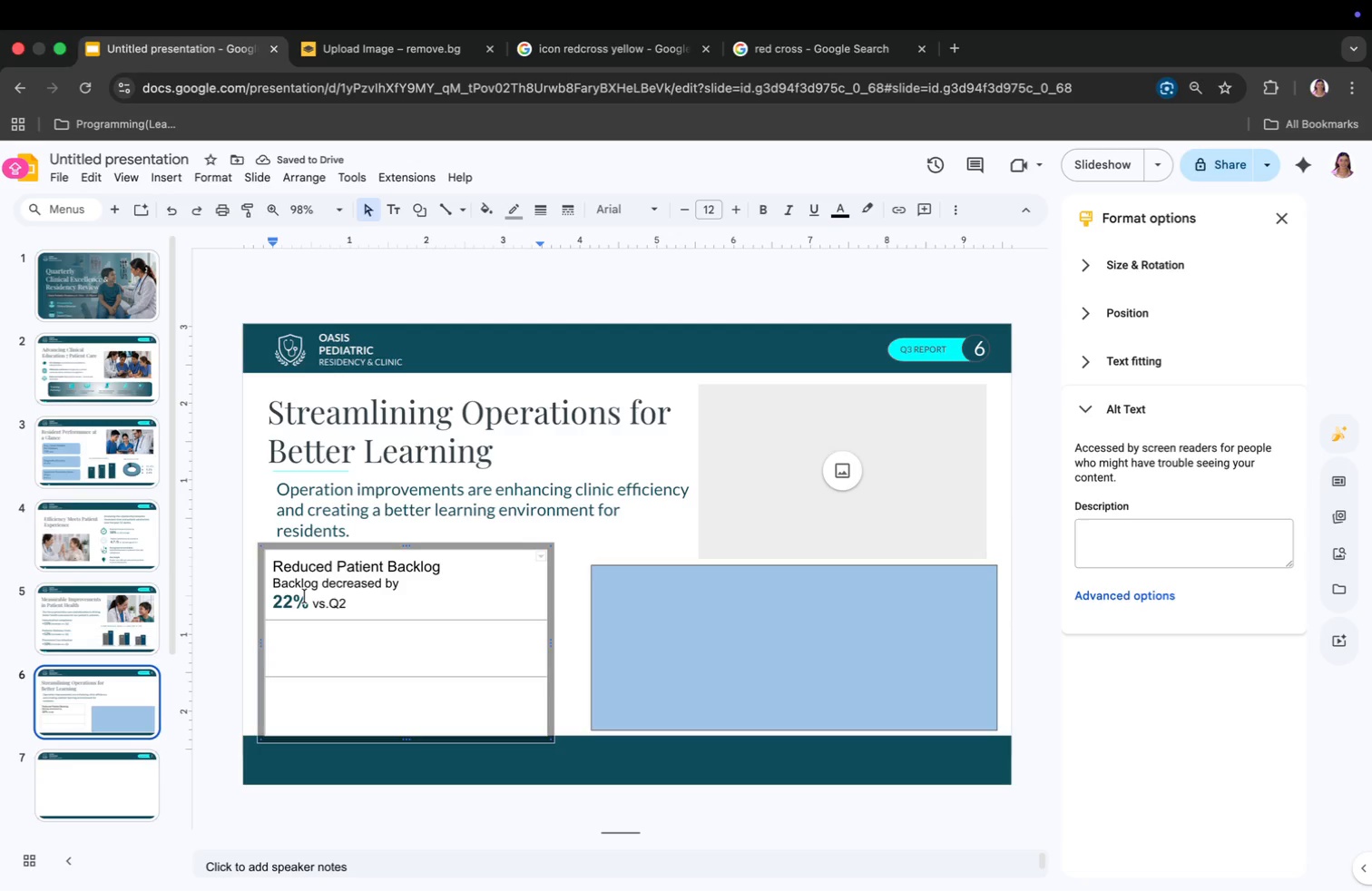 
left_click_drag(start_coordinate=[273, 563], to_coordinate=[360, 607])
 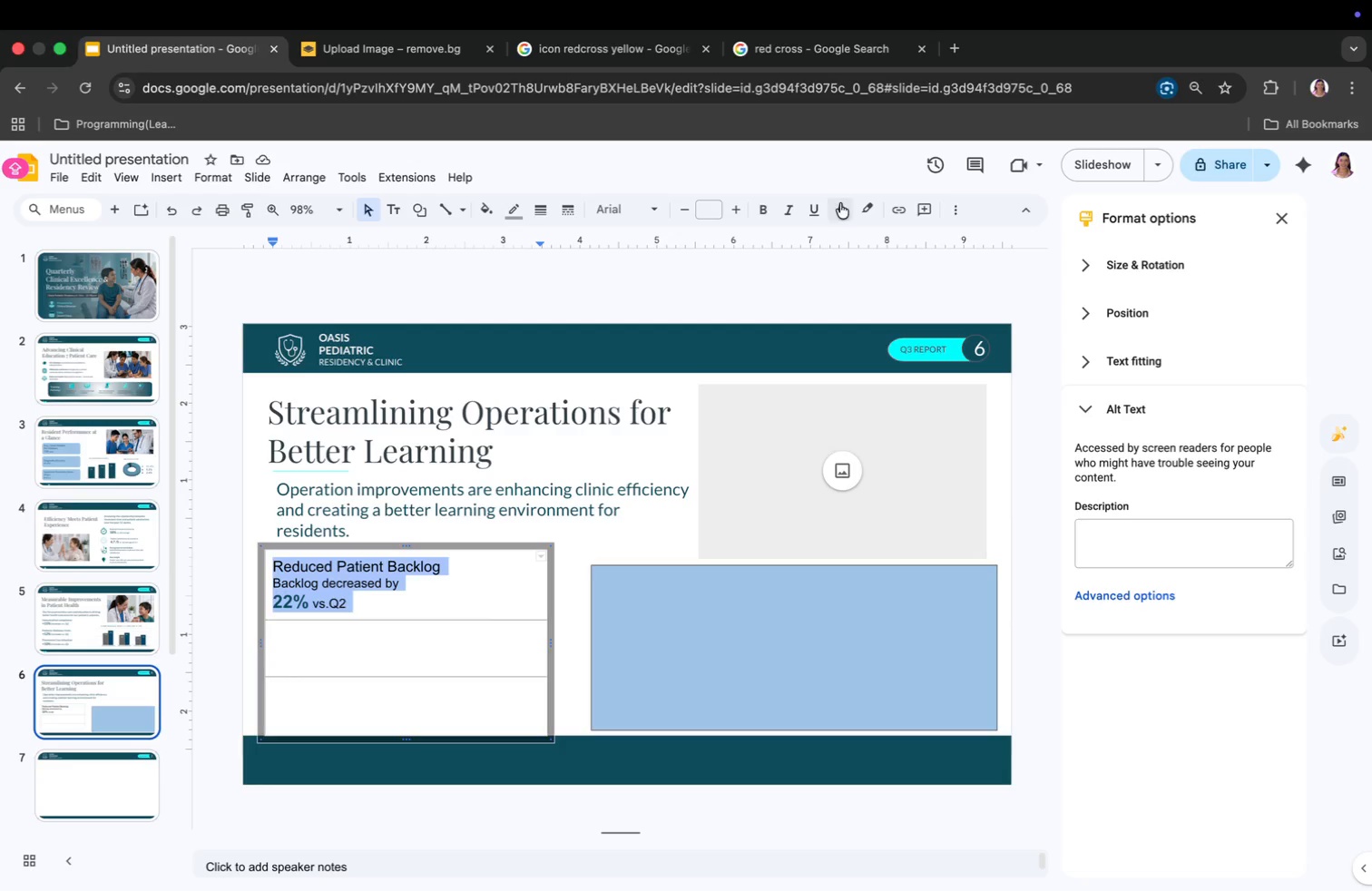 
mouse_move([839, 207])
 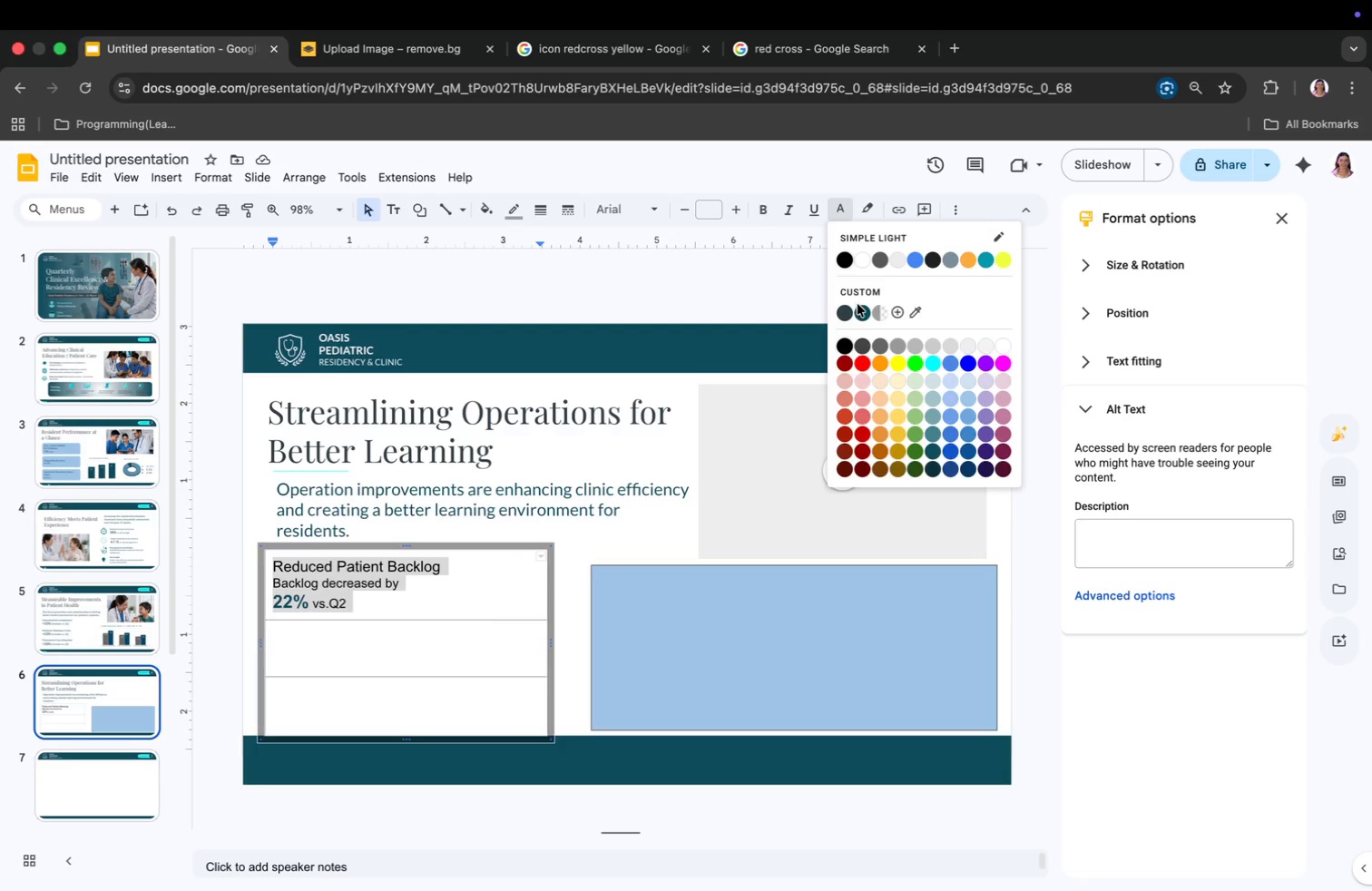 
left_click([861, 310])
 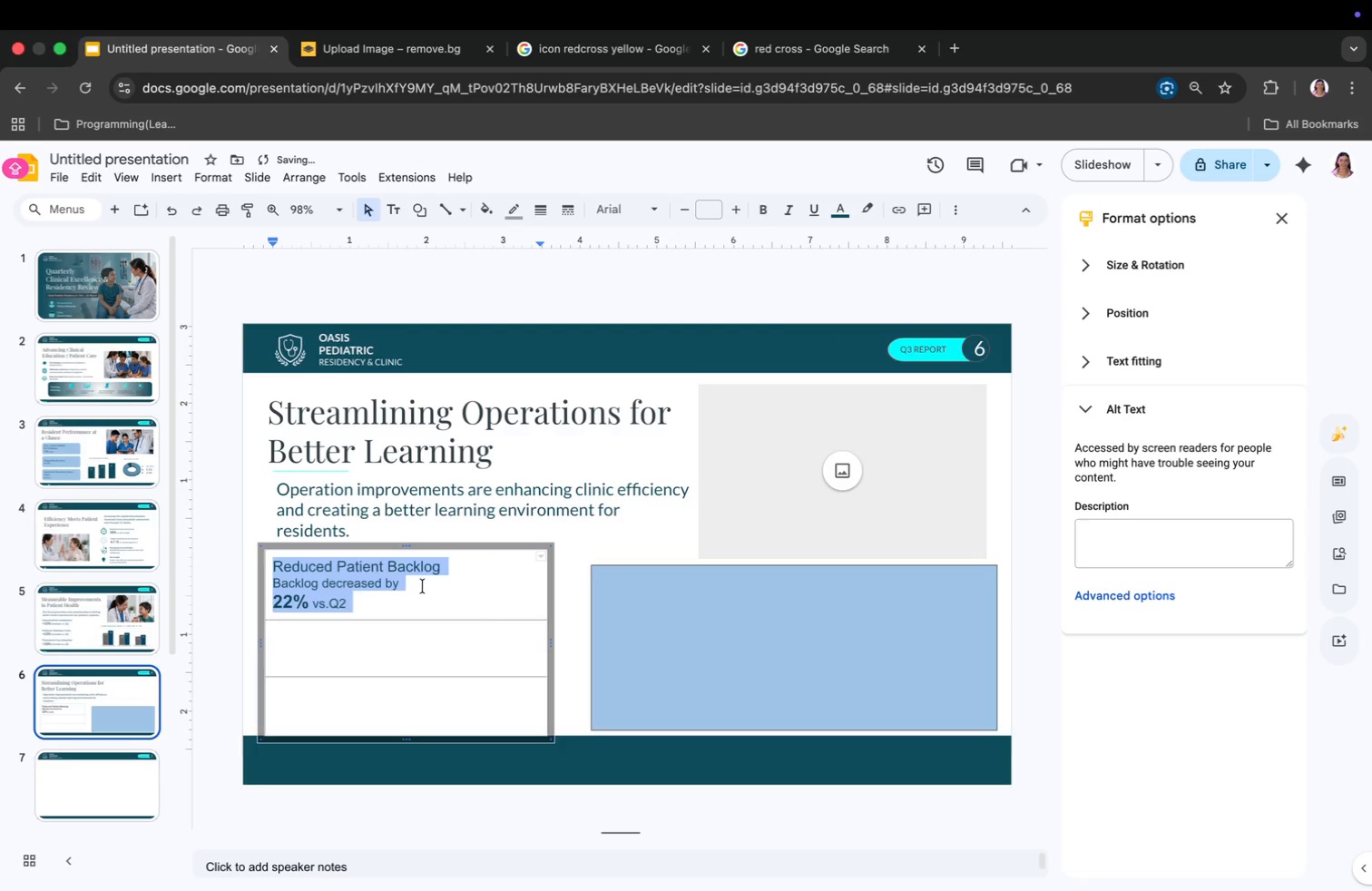 
left_click([416, 596])
 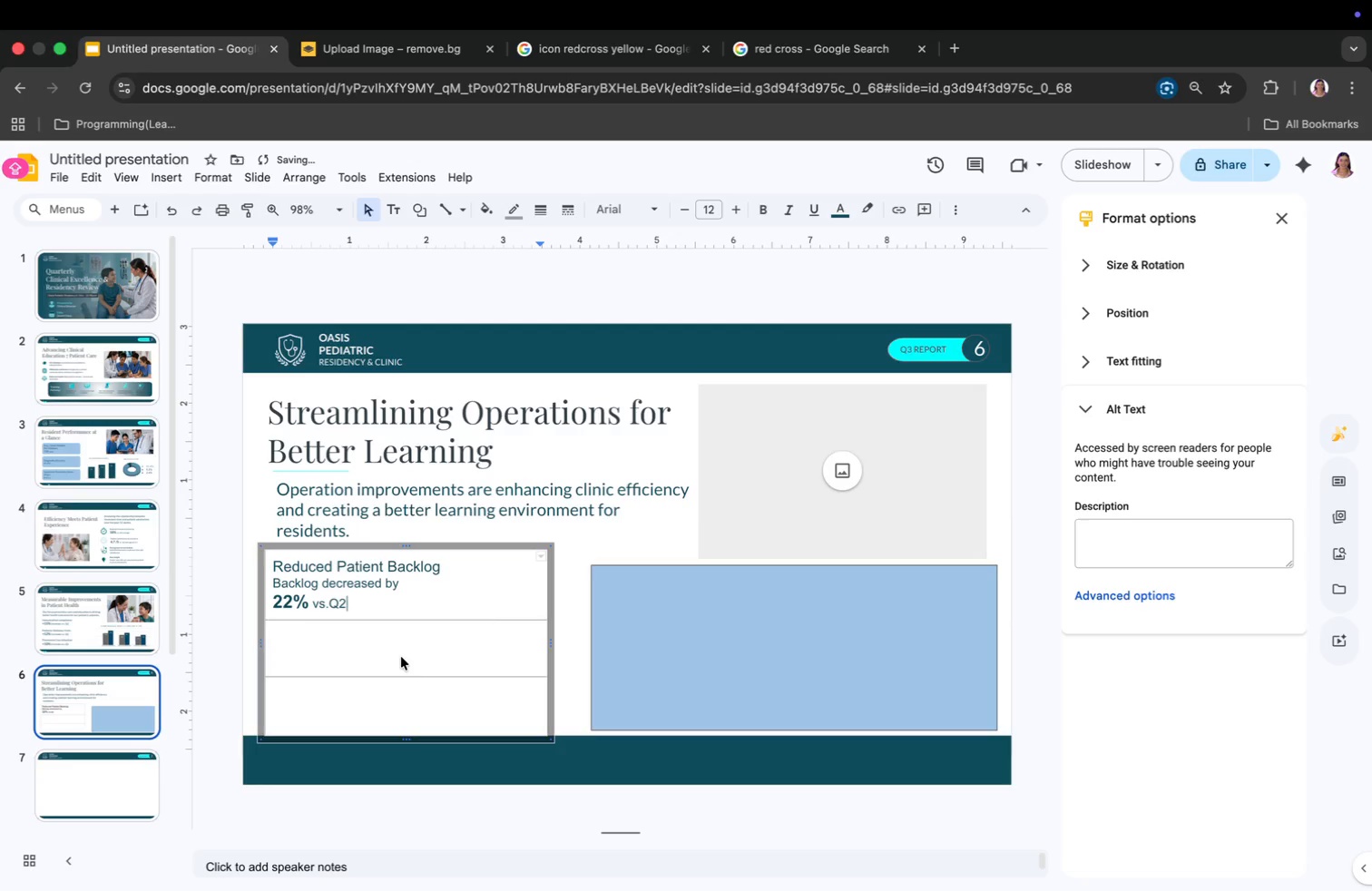 
left_click([397, 657])
 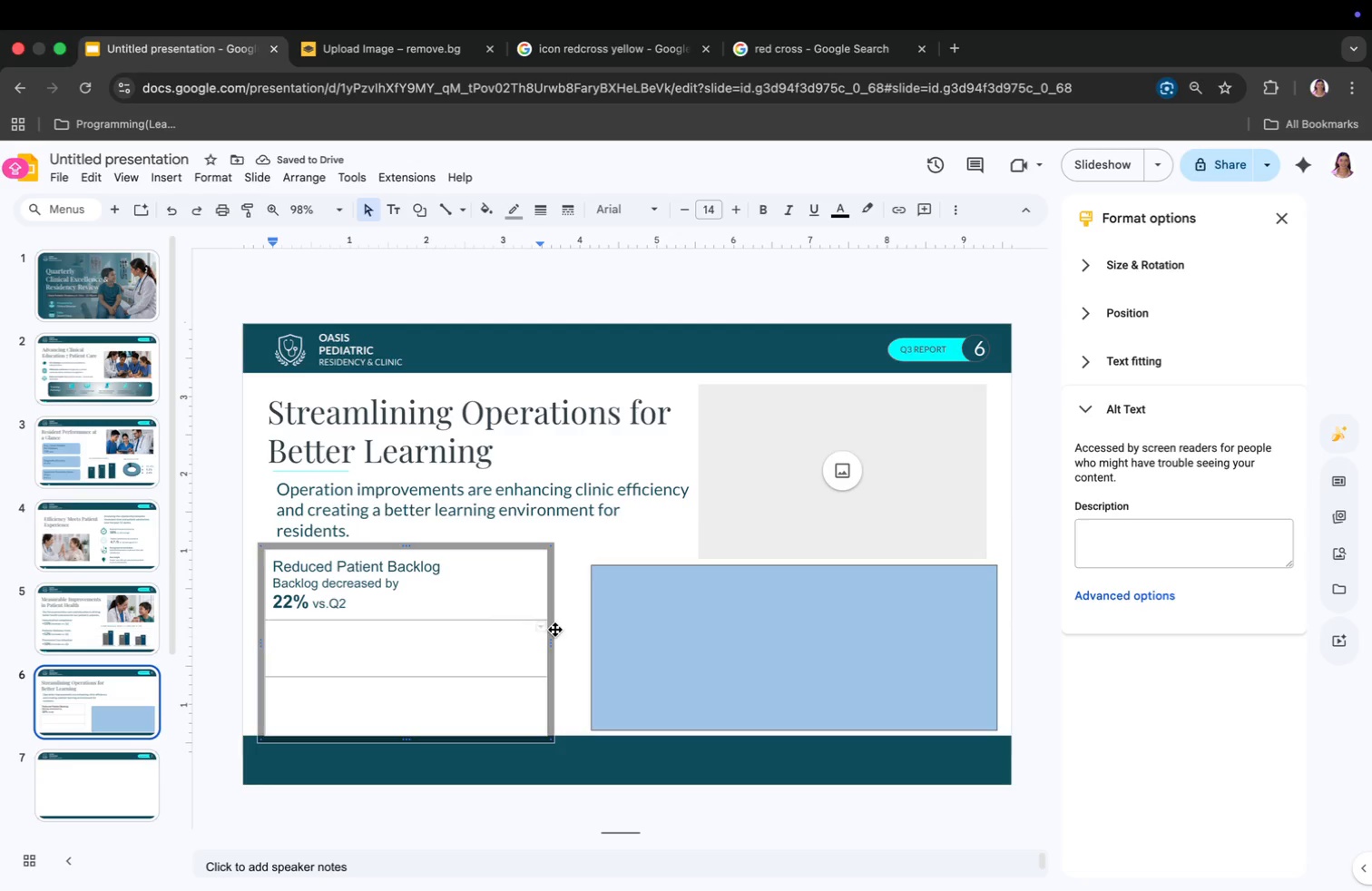 
left_click([570, 624])
 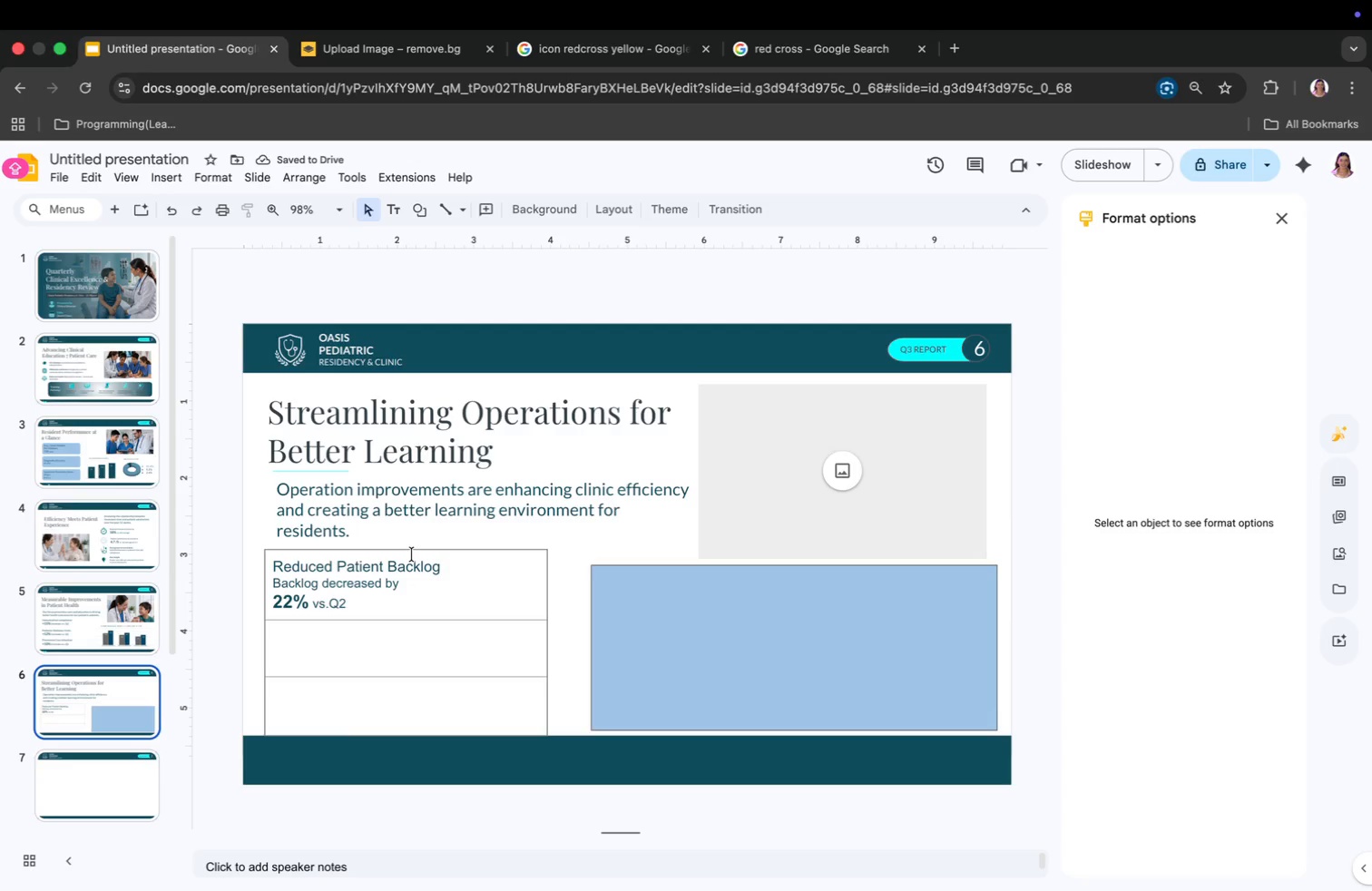 
left_click([411, 551])
 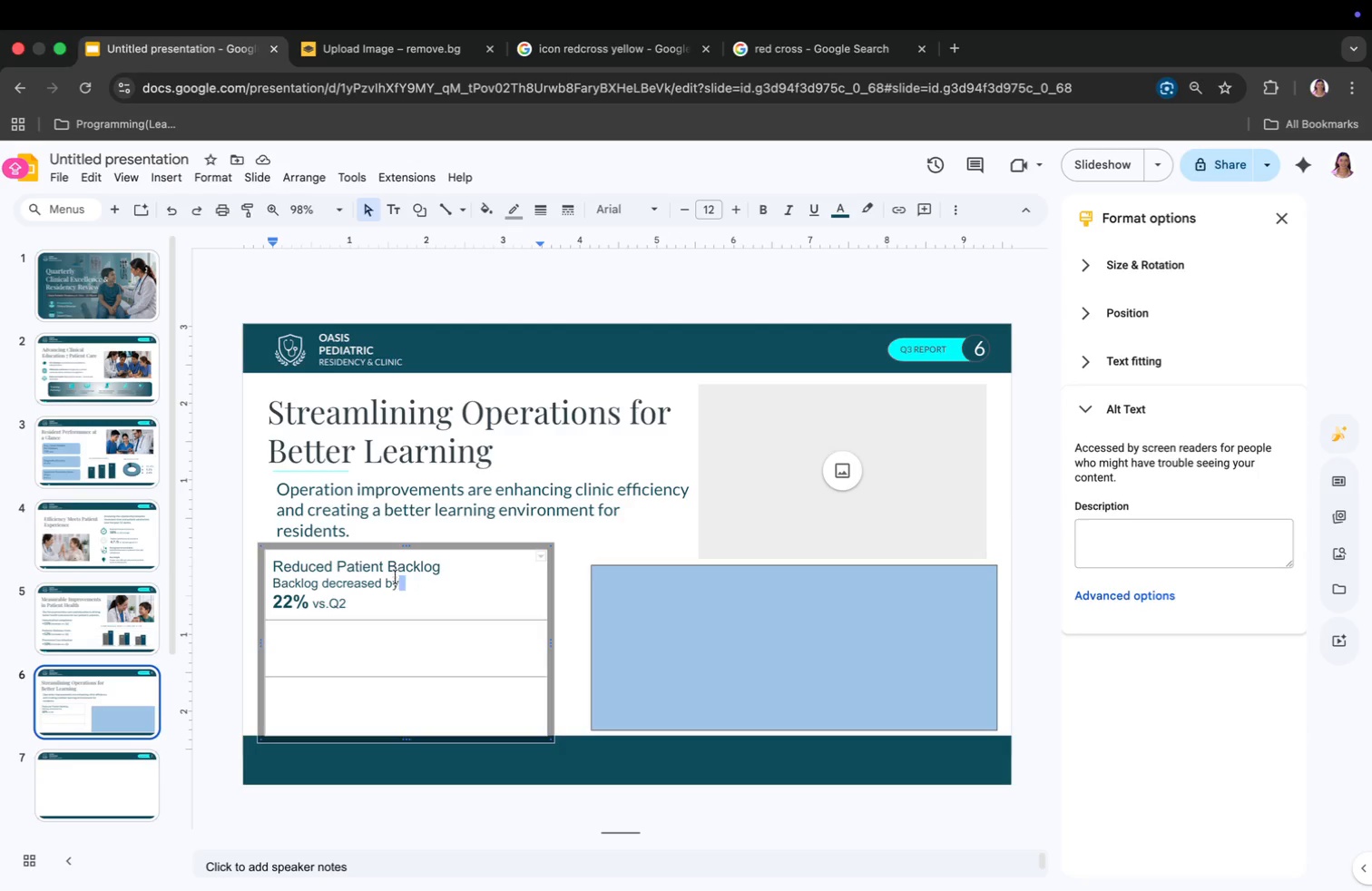 
left_click_drag(start_coordinate=[410, 550], to_coordinate=[410, 543])
 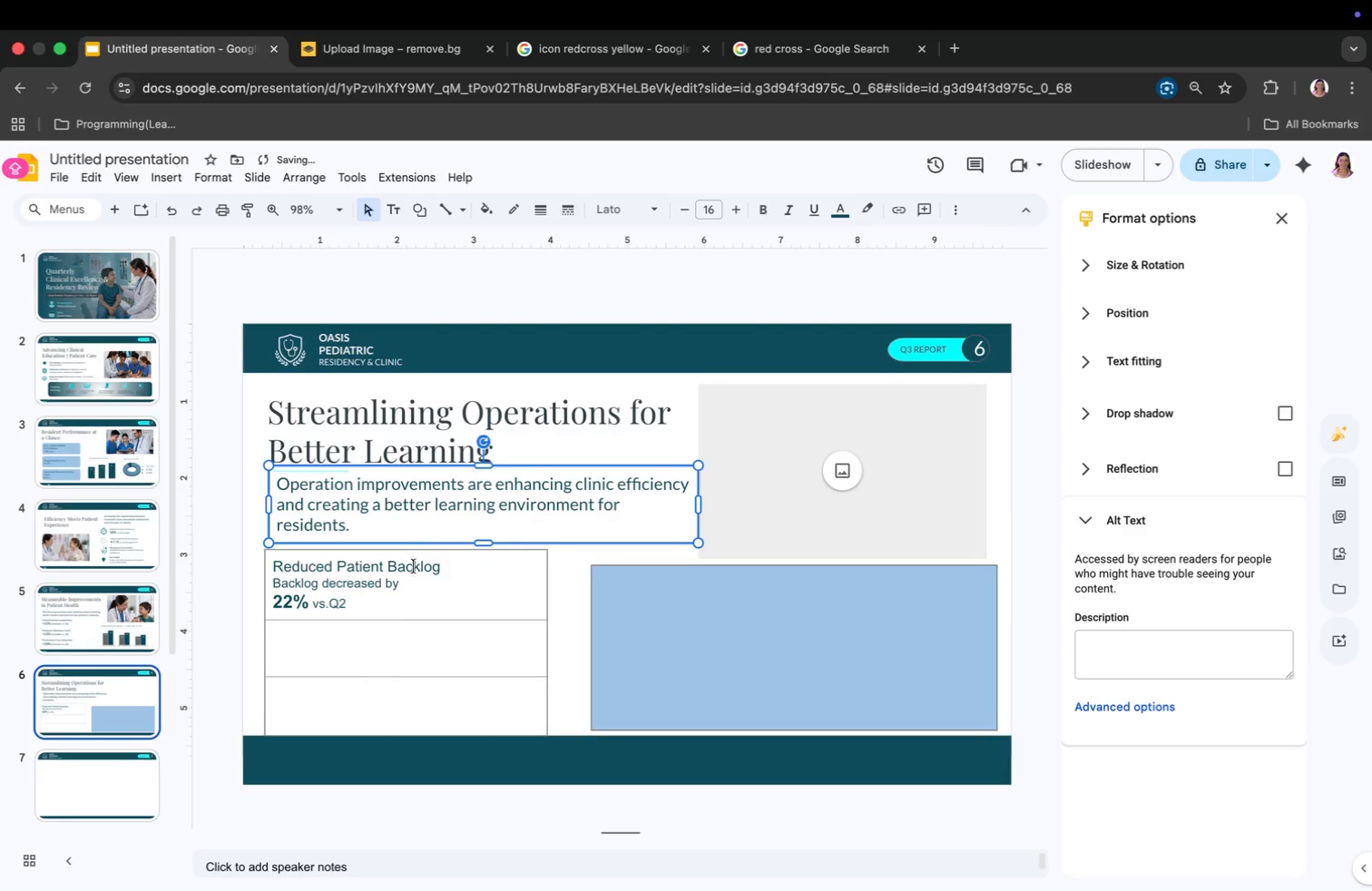 
left_click([412, 608])
 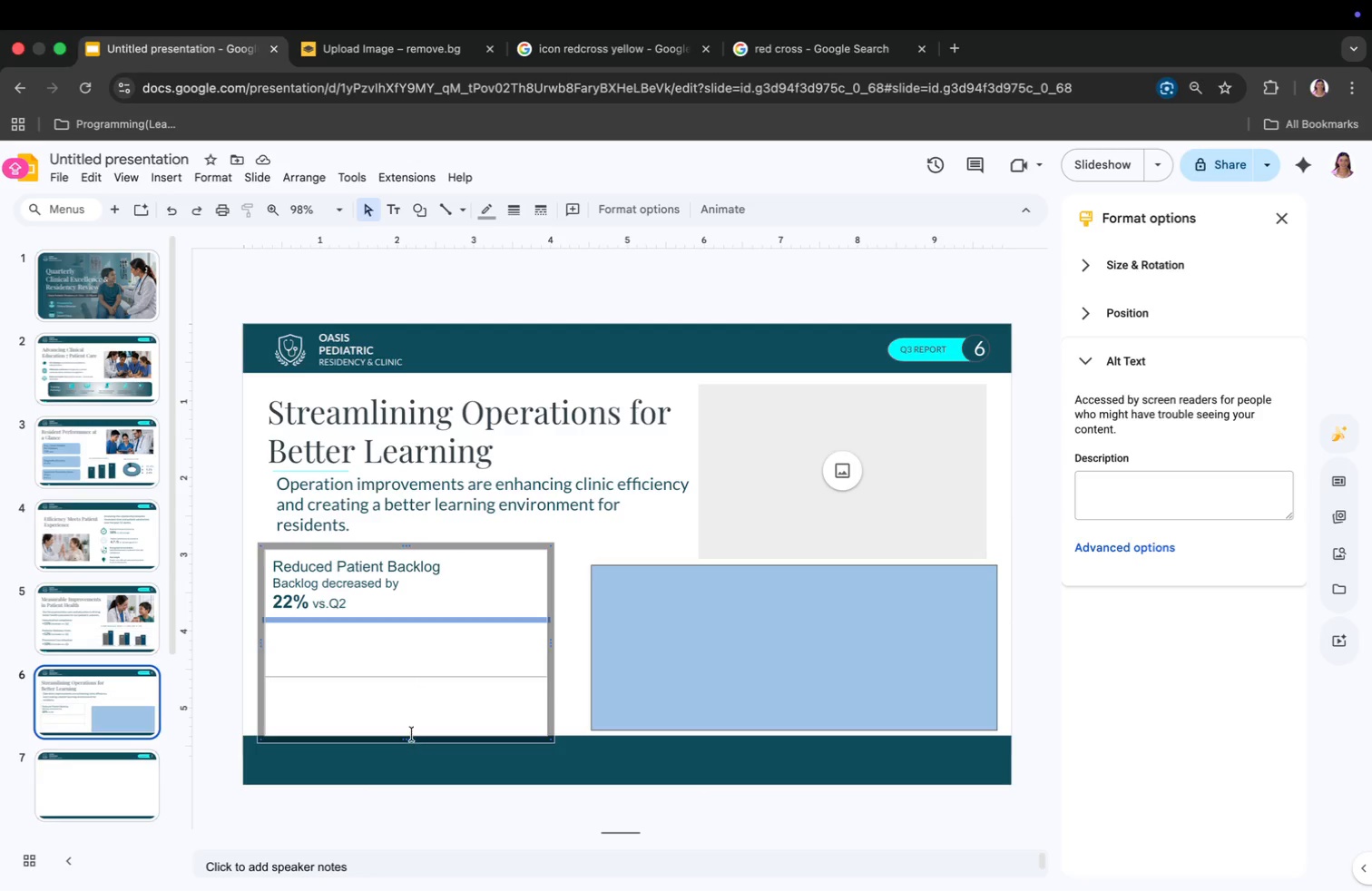 
wait(8.98)
 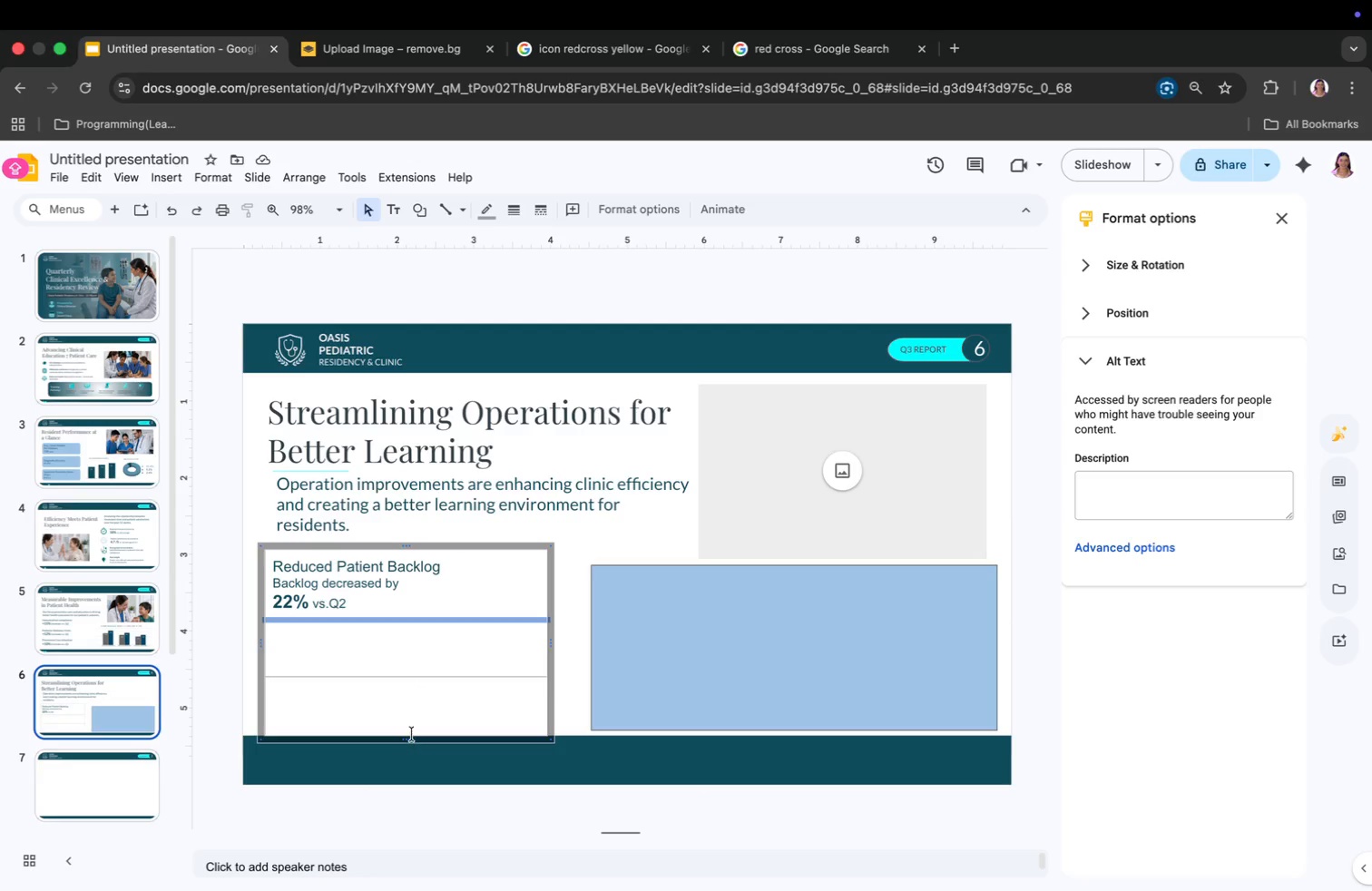 
left_click_drag(start_coordinate=[406, 631], to_coordinate=[406, 635])
 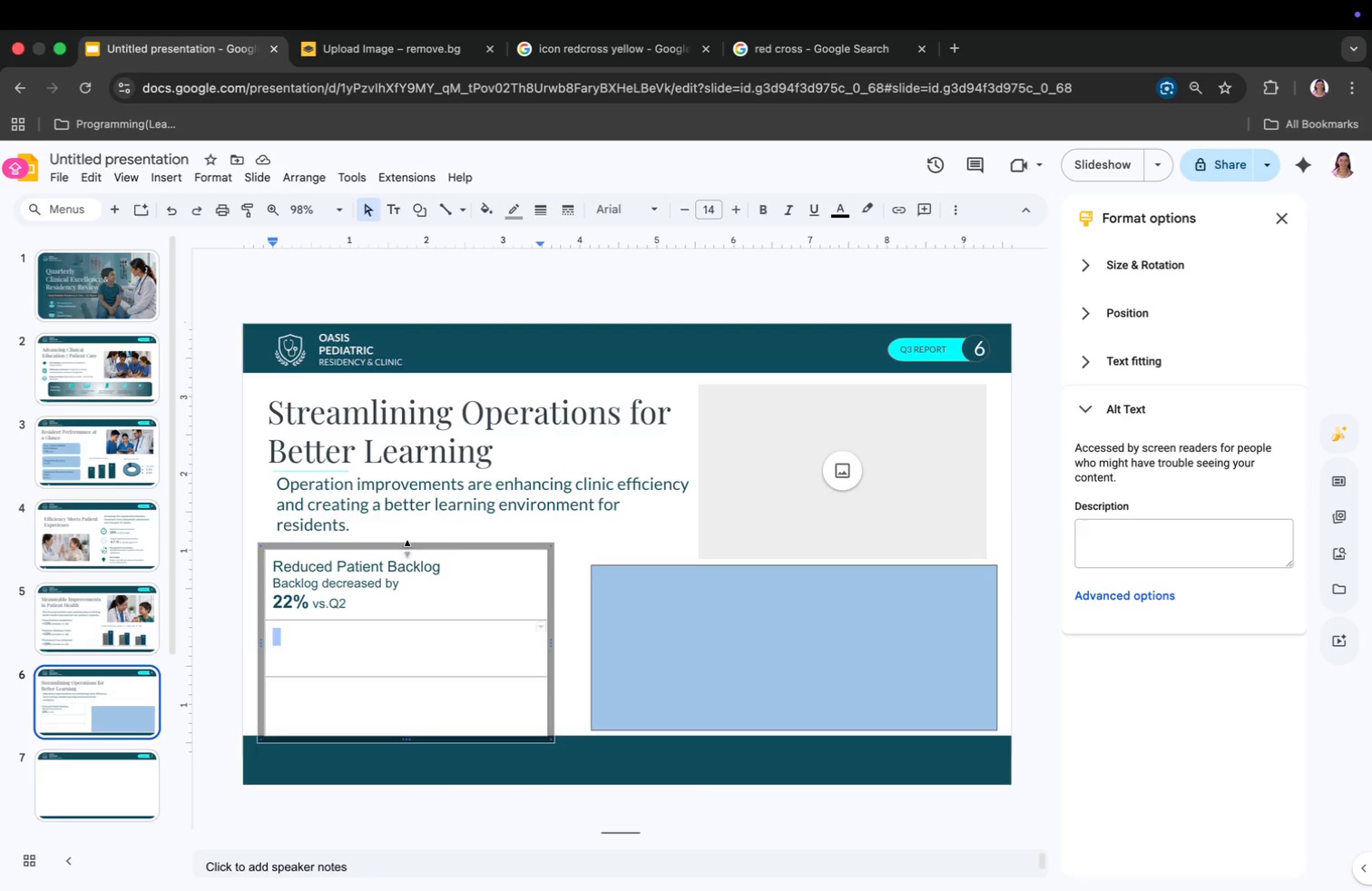 
left_click([408, 553])
 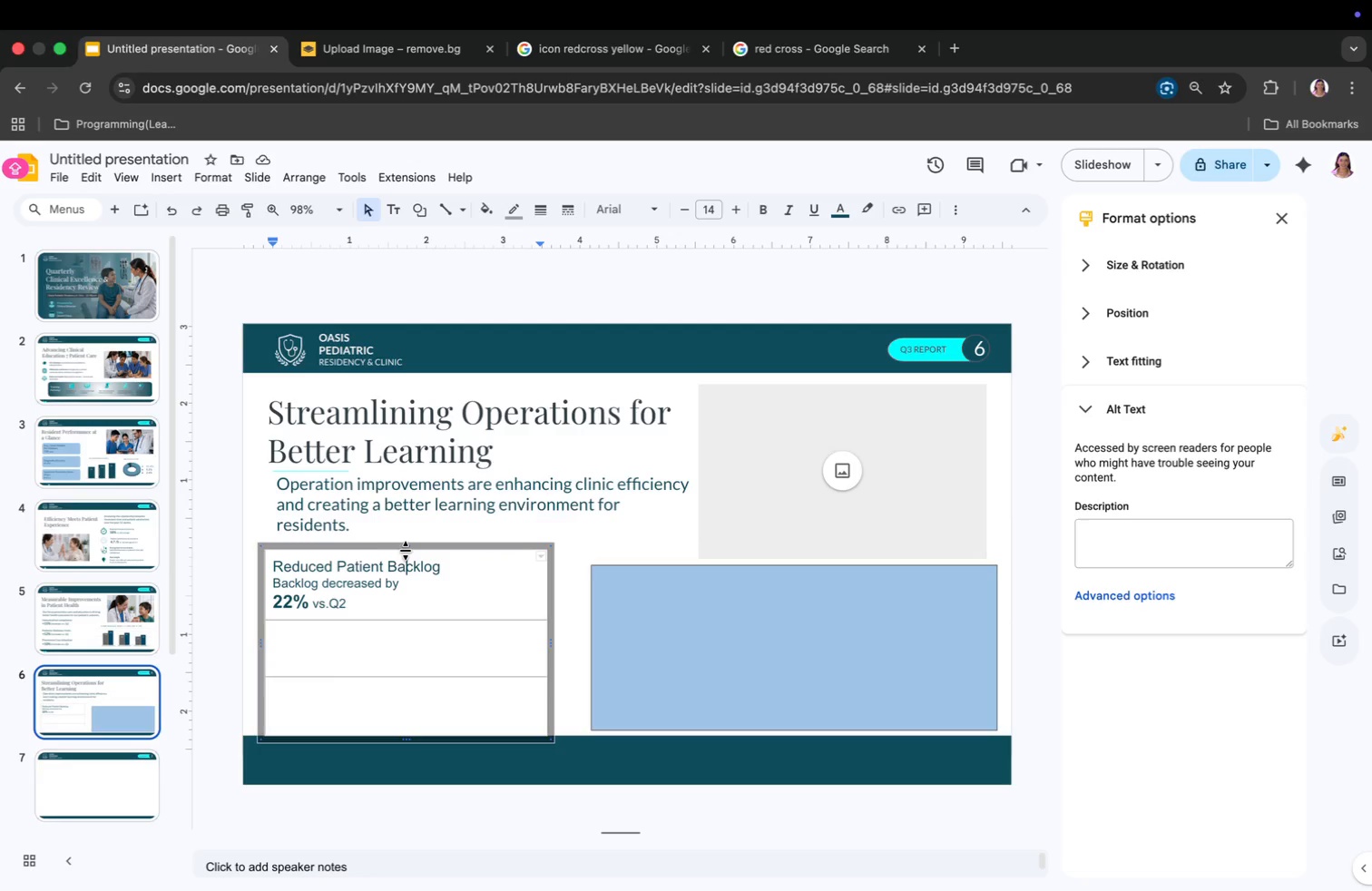 
wait(5.62)
 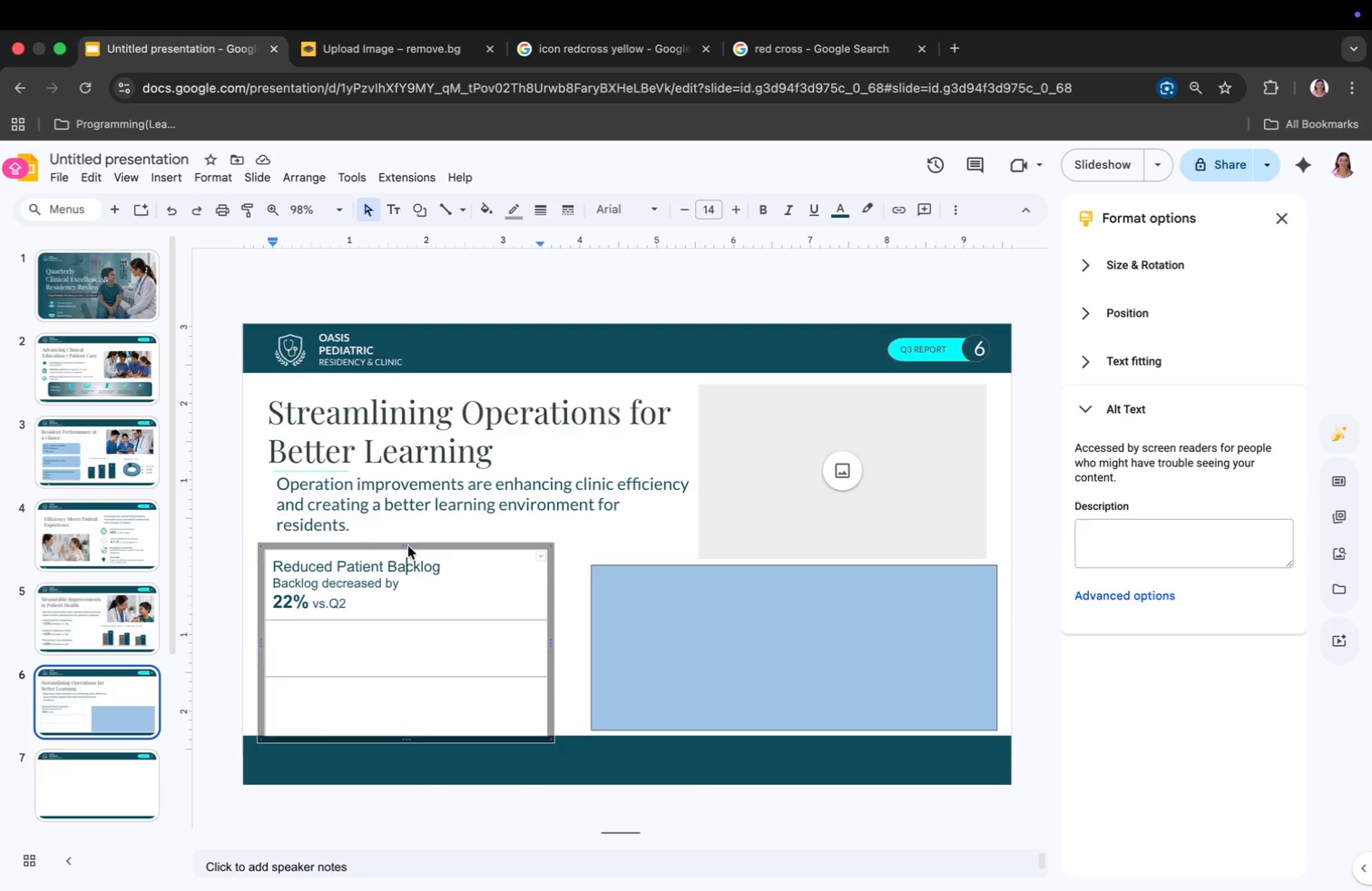 
left_click_drag(start_coordinate=[401, 546], to_coordinate=[401, 535])
 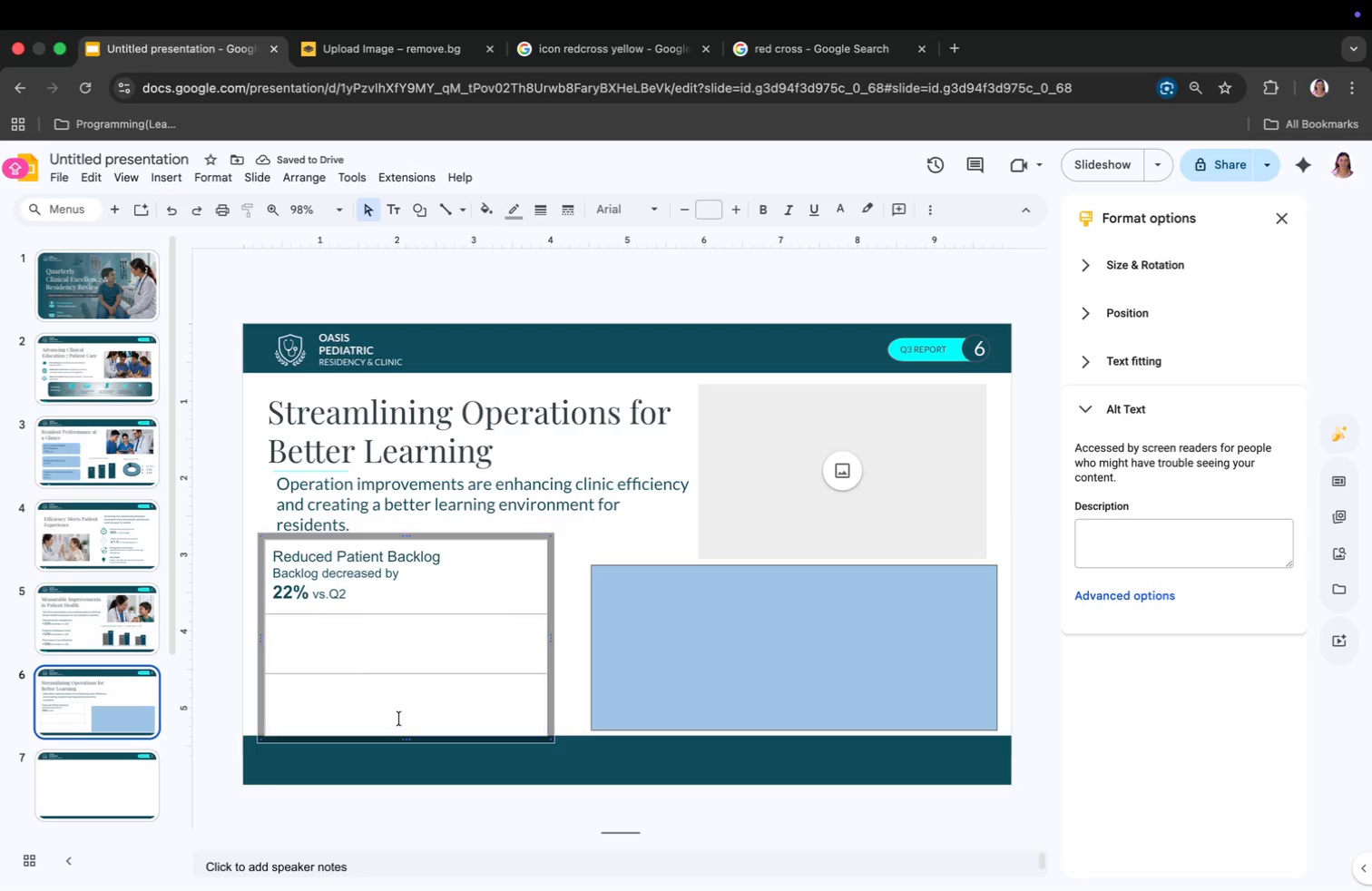 
left_click_drag(start_coordinate=[412, 735], to_coordinate=[412, 729])
 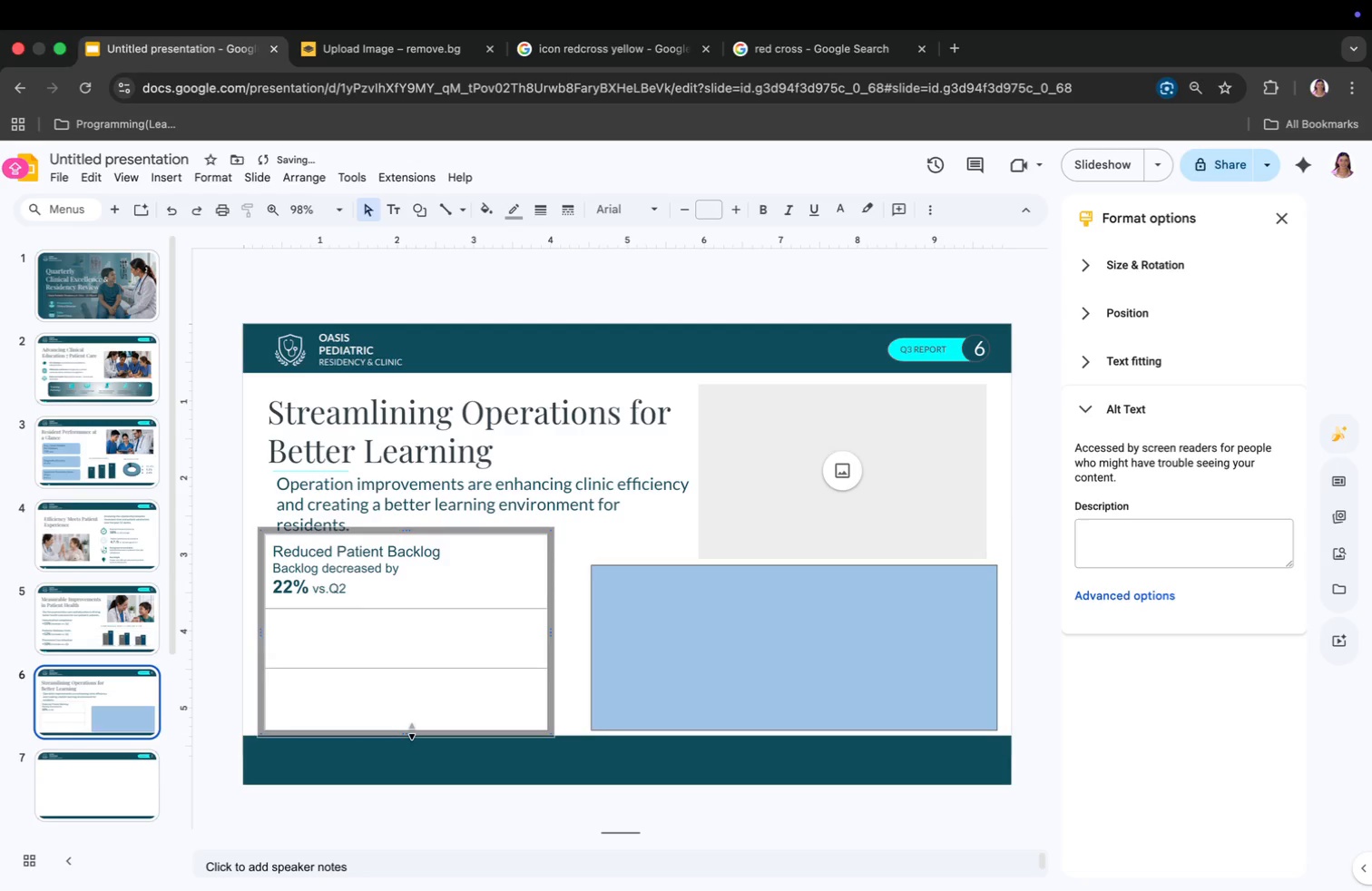 
left_click_drag(start_coordinate=[412, 731], to_coordinate=[412, 725])
 